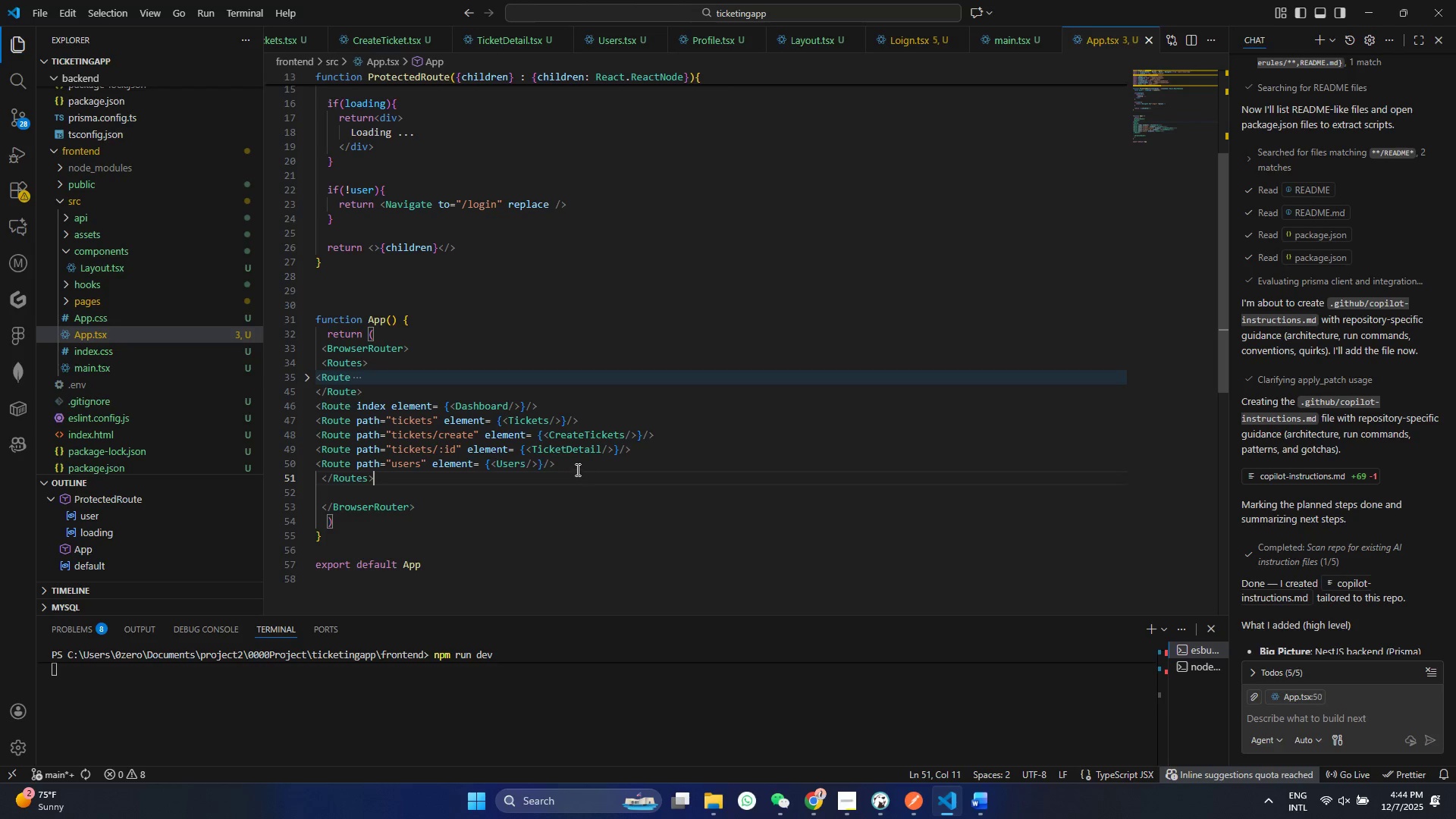 
left_click([576, 469])
 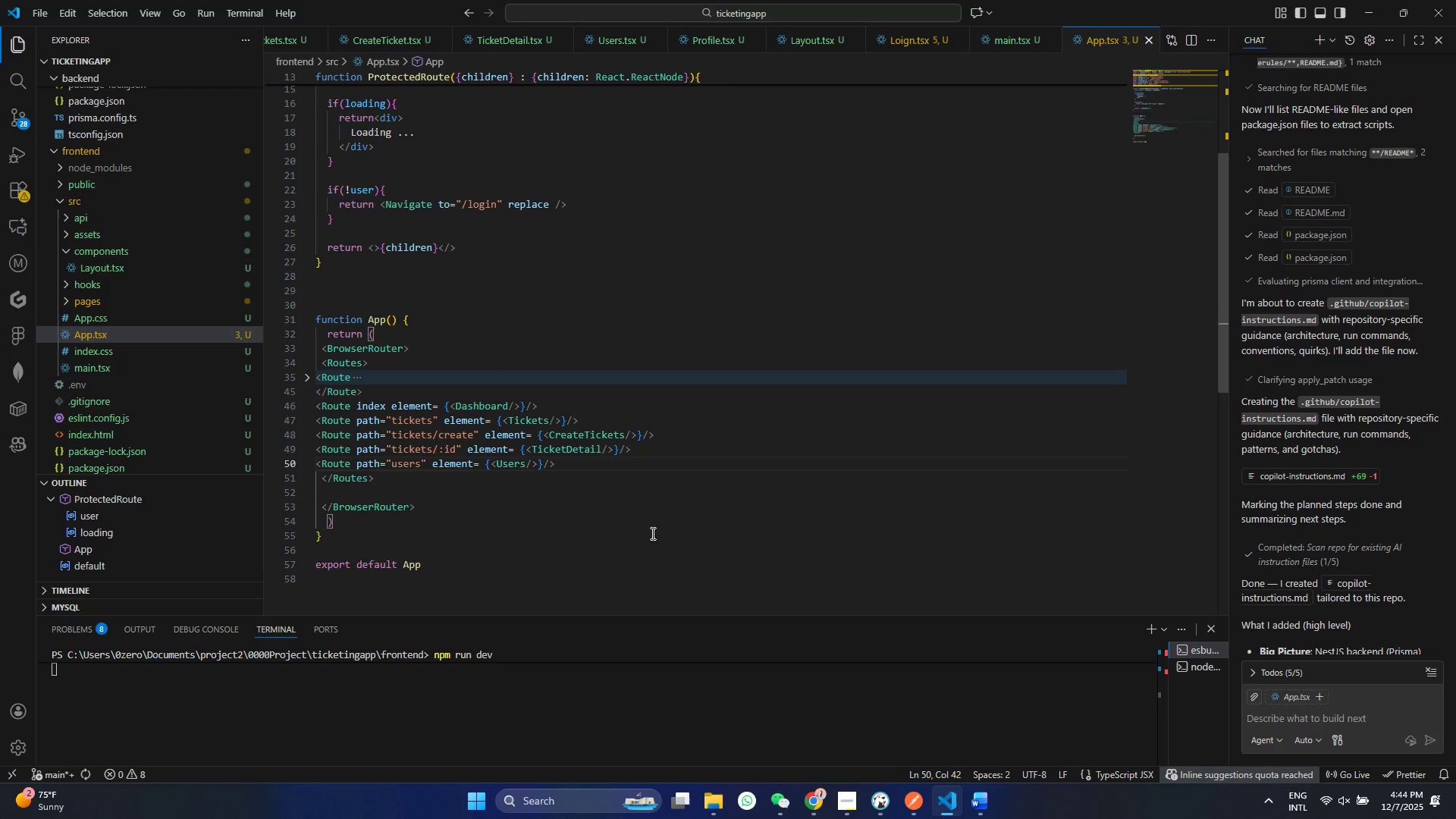 
key(Enter)
 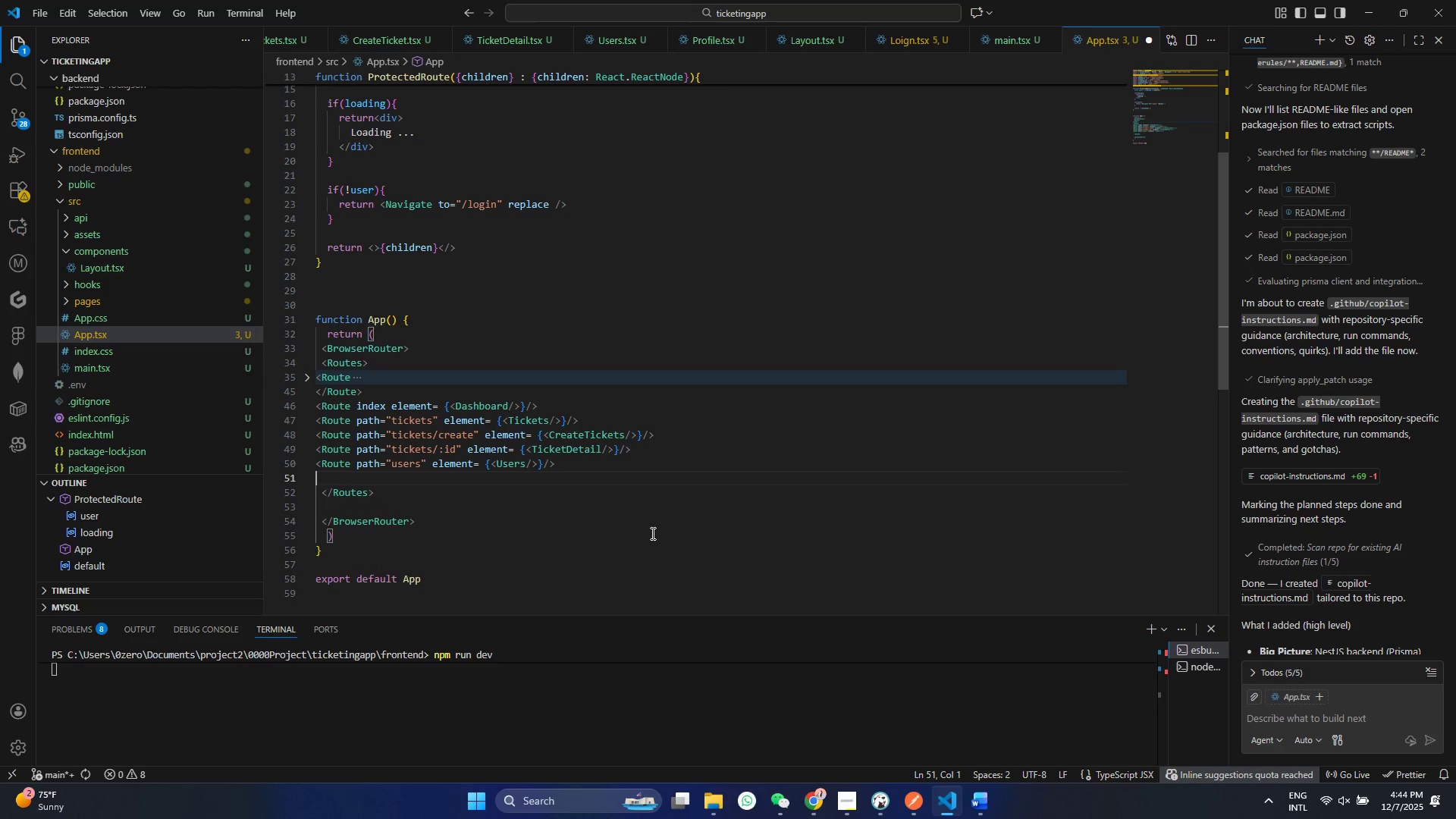 
key(Control+ControlLeft)
 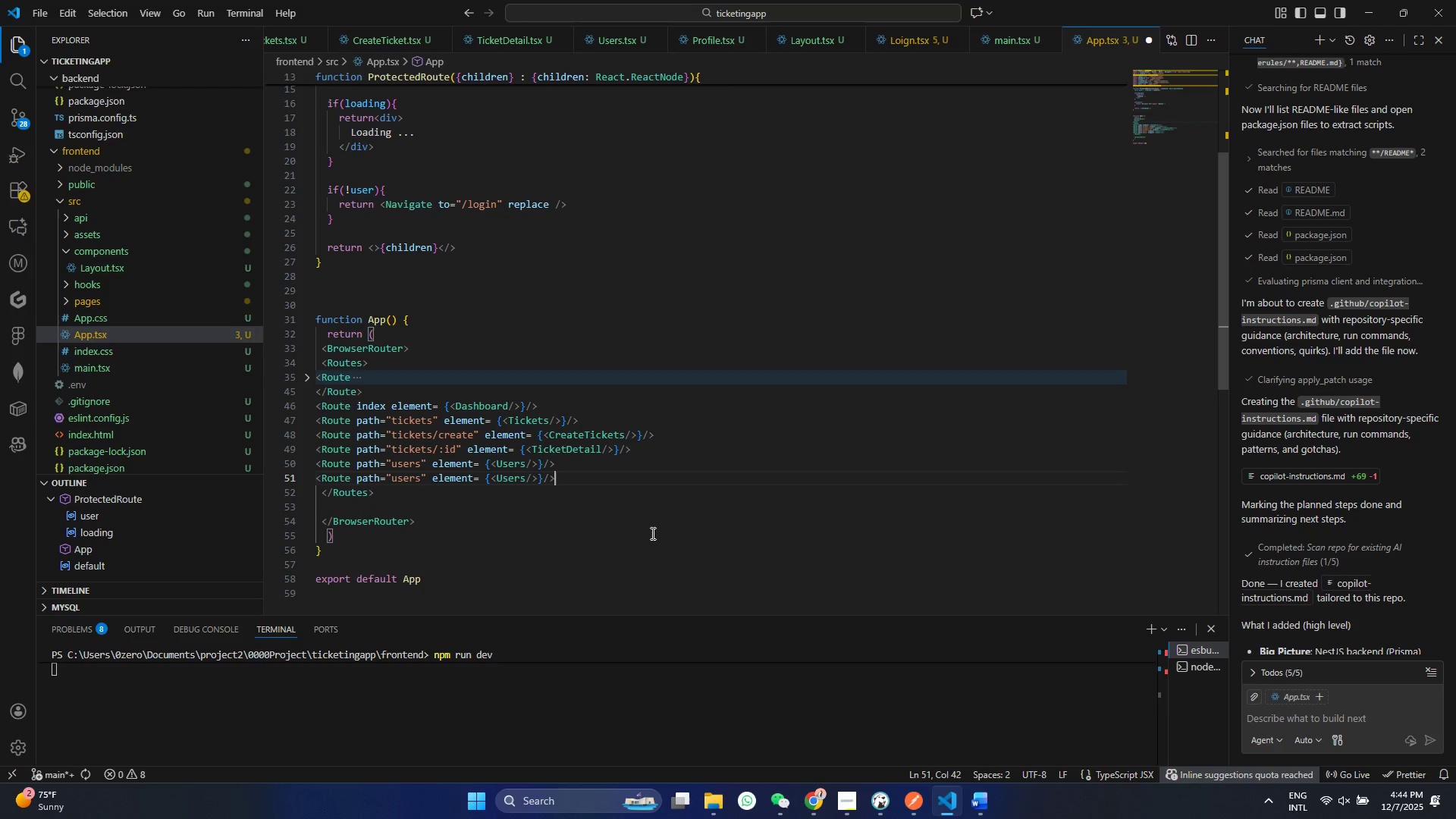 
key(Control+V)
 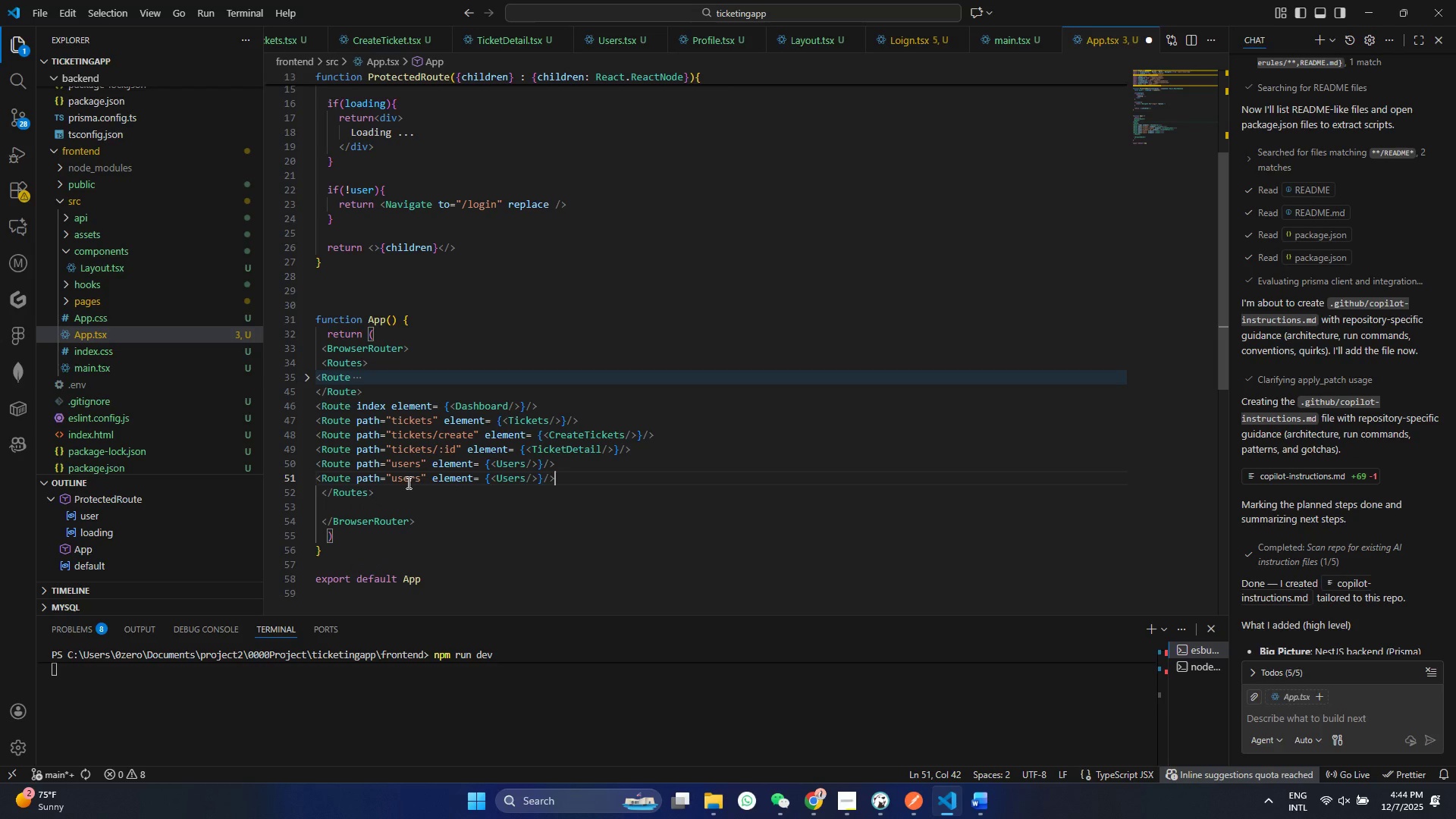 
double_click([407, 482])
 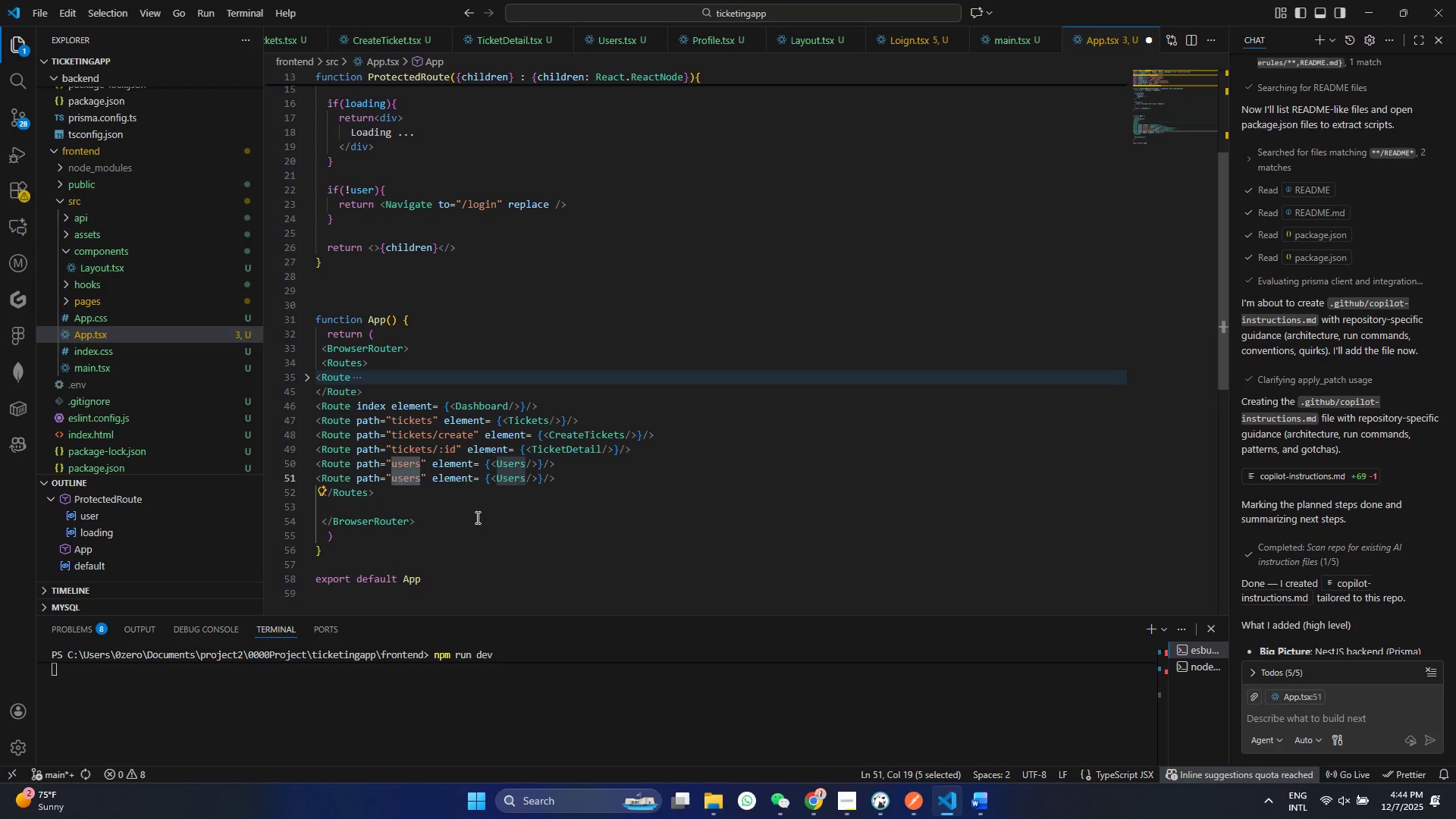 
hold_key(key=P, duration=6.84)
 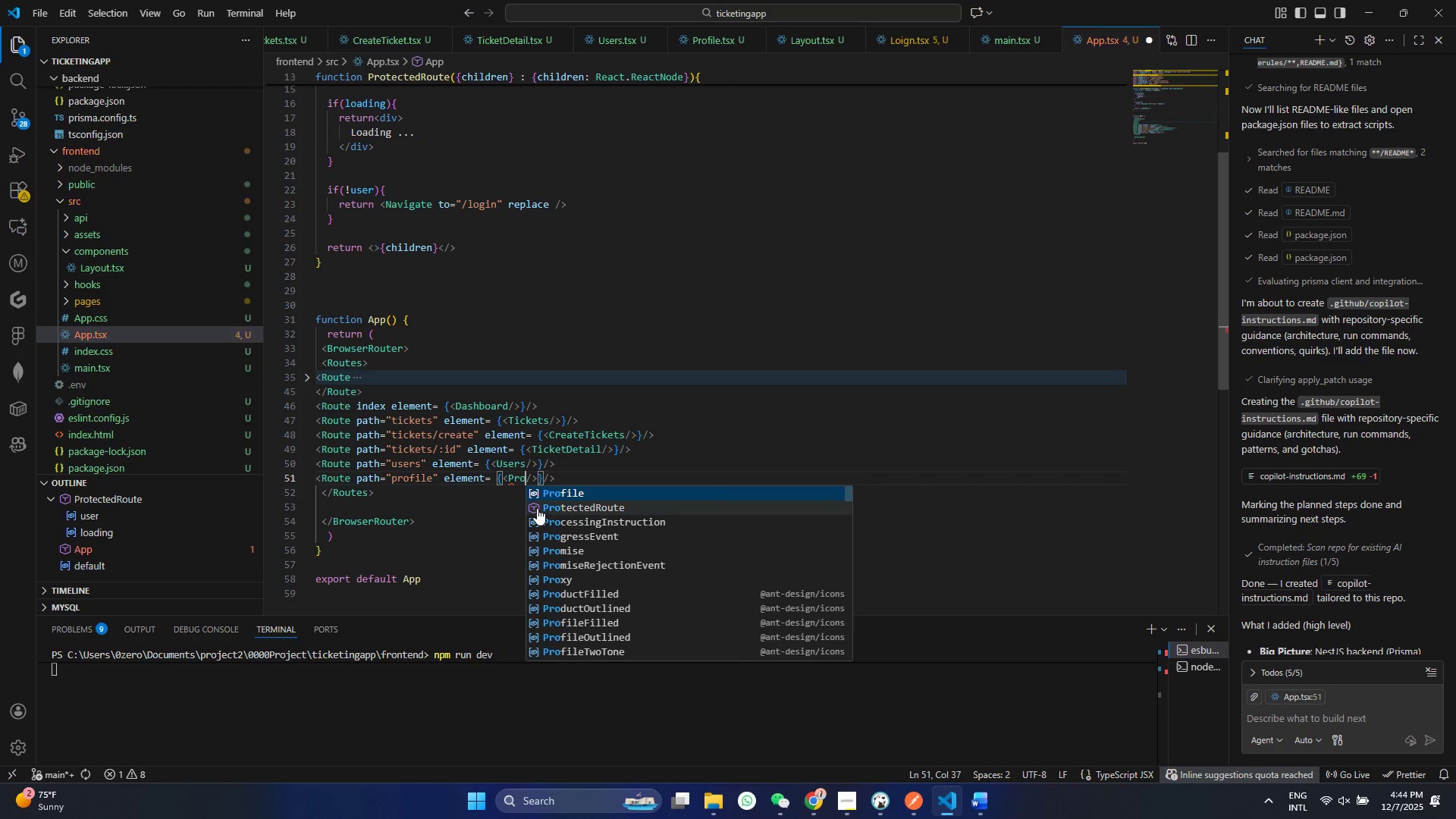 
type(rofilr)
key(Backspace)
type(e)
 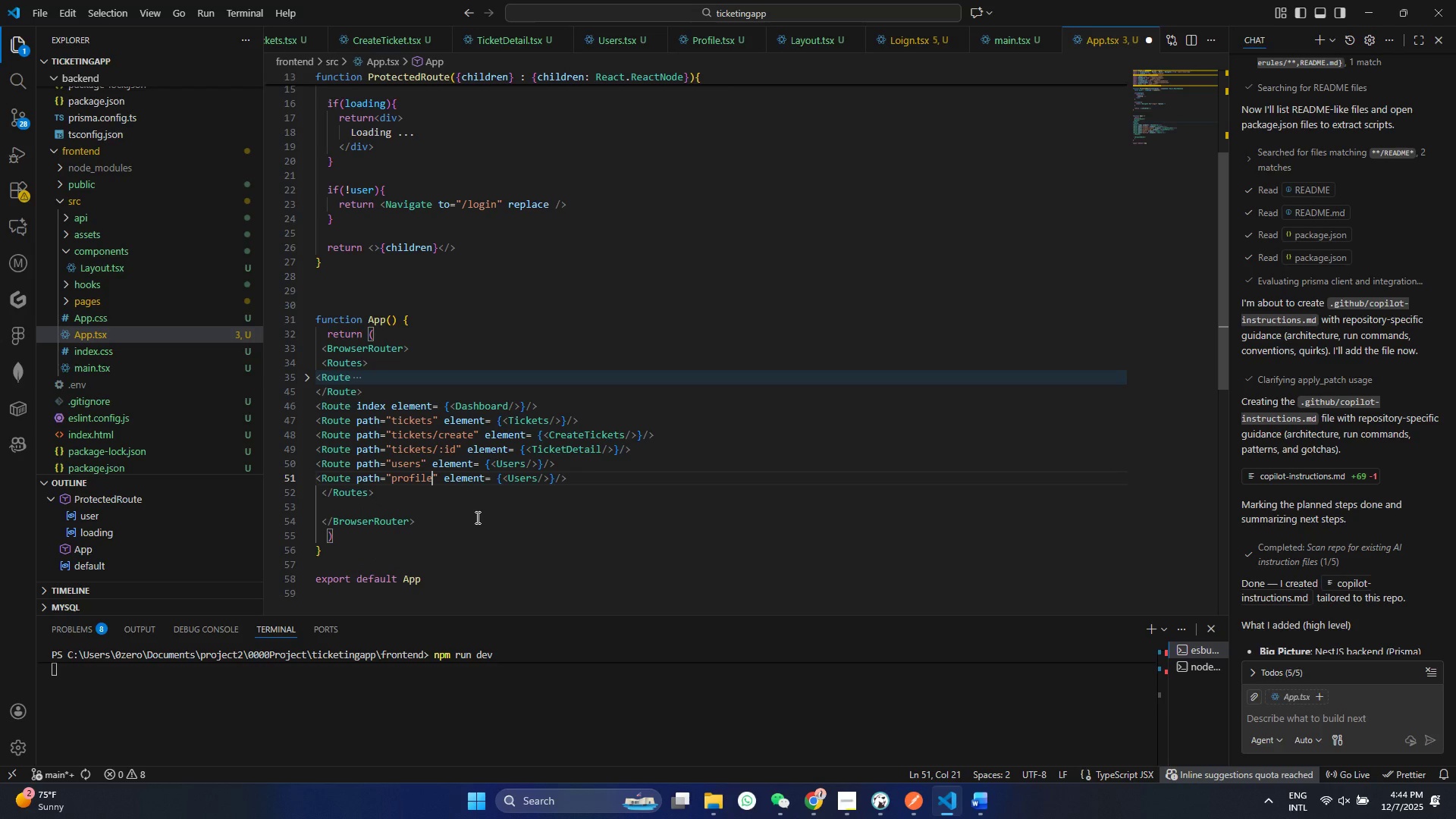 
key(Control+ControlLeft)
 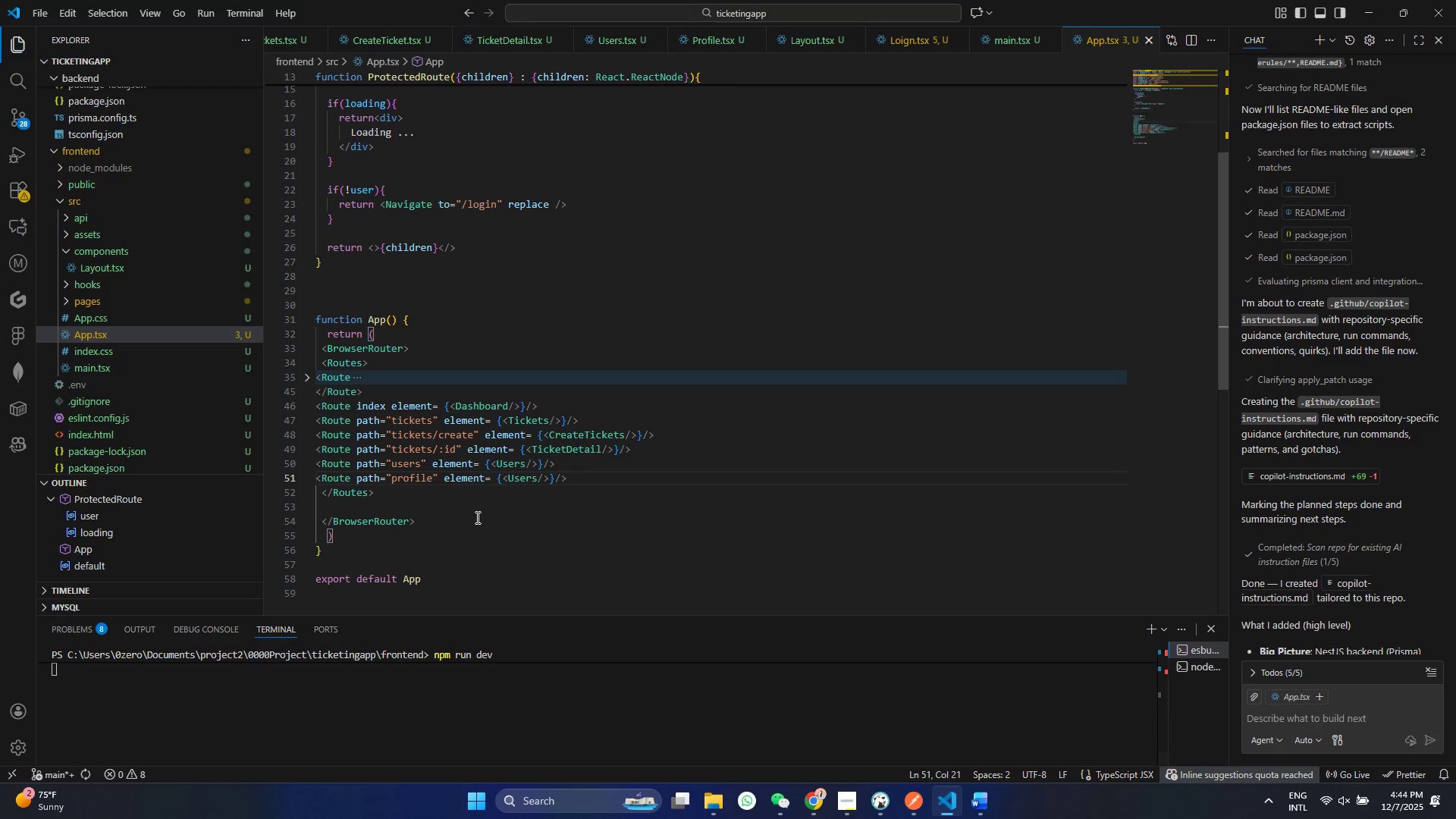 
key(Control+S)
 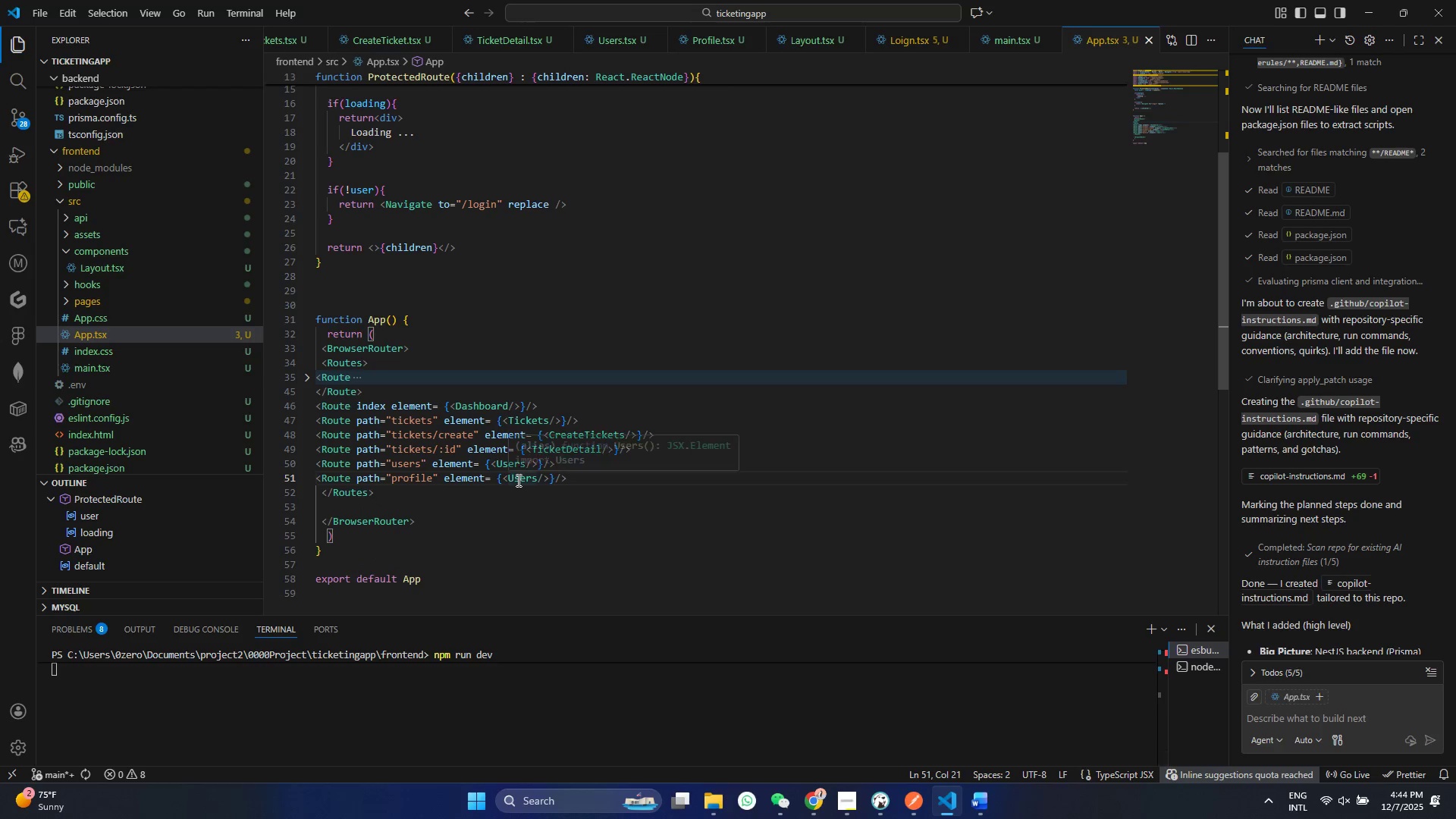 
double_click([517, 479])
 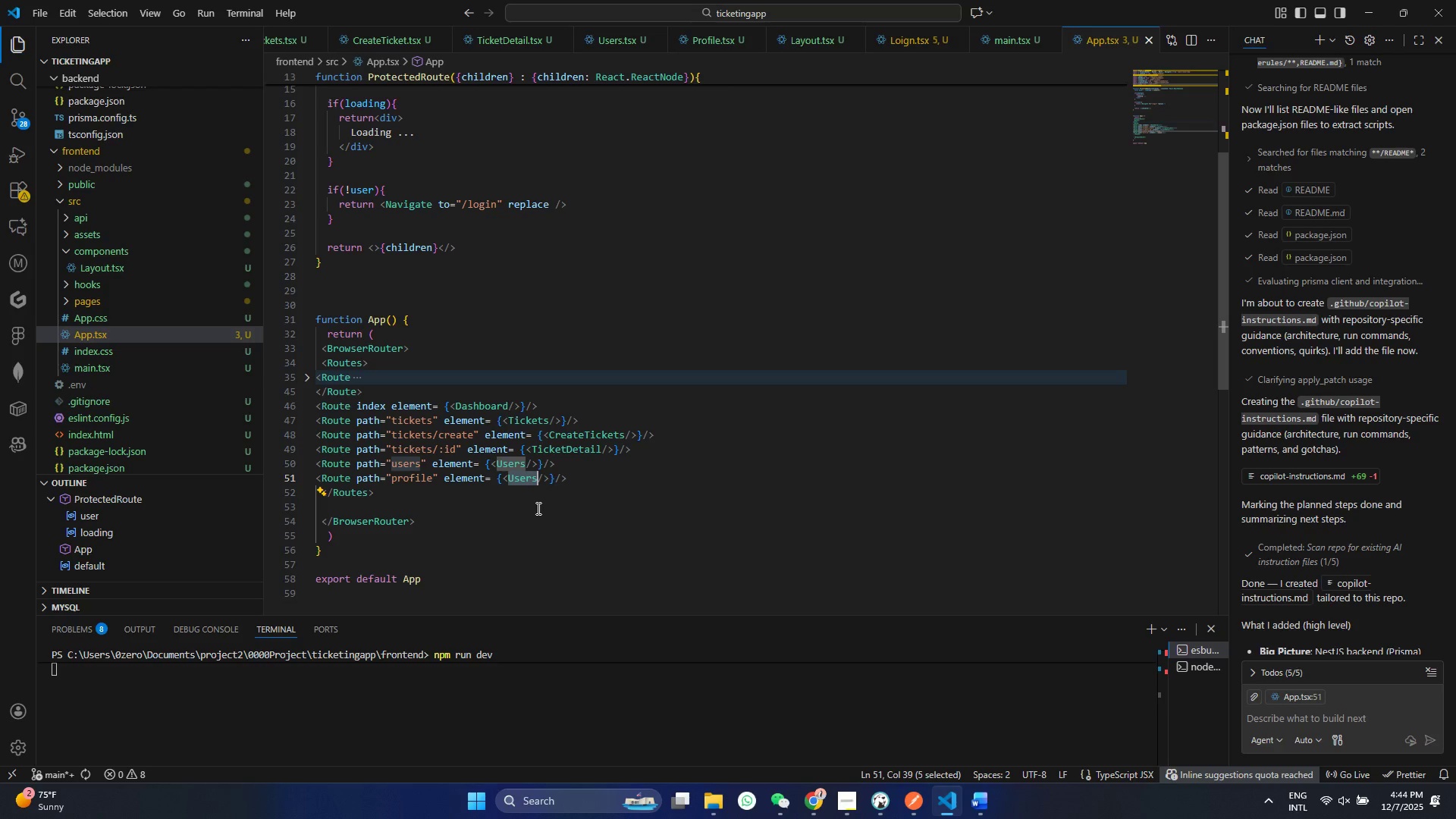 
type(rofile)
 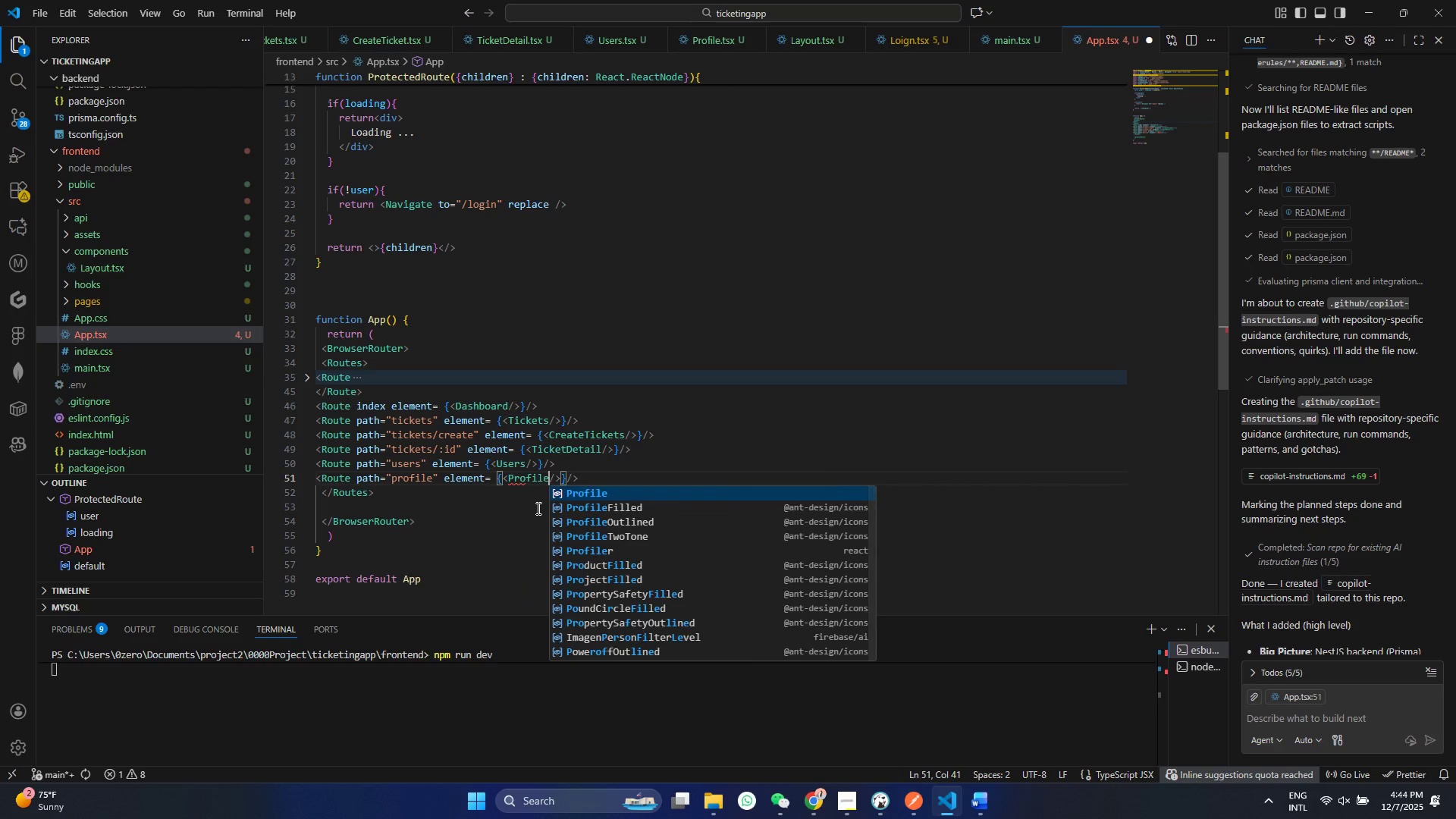 
key(Control+ControlLeft)
 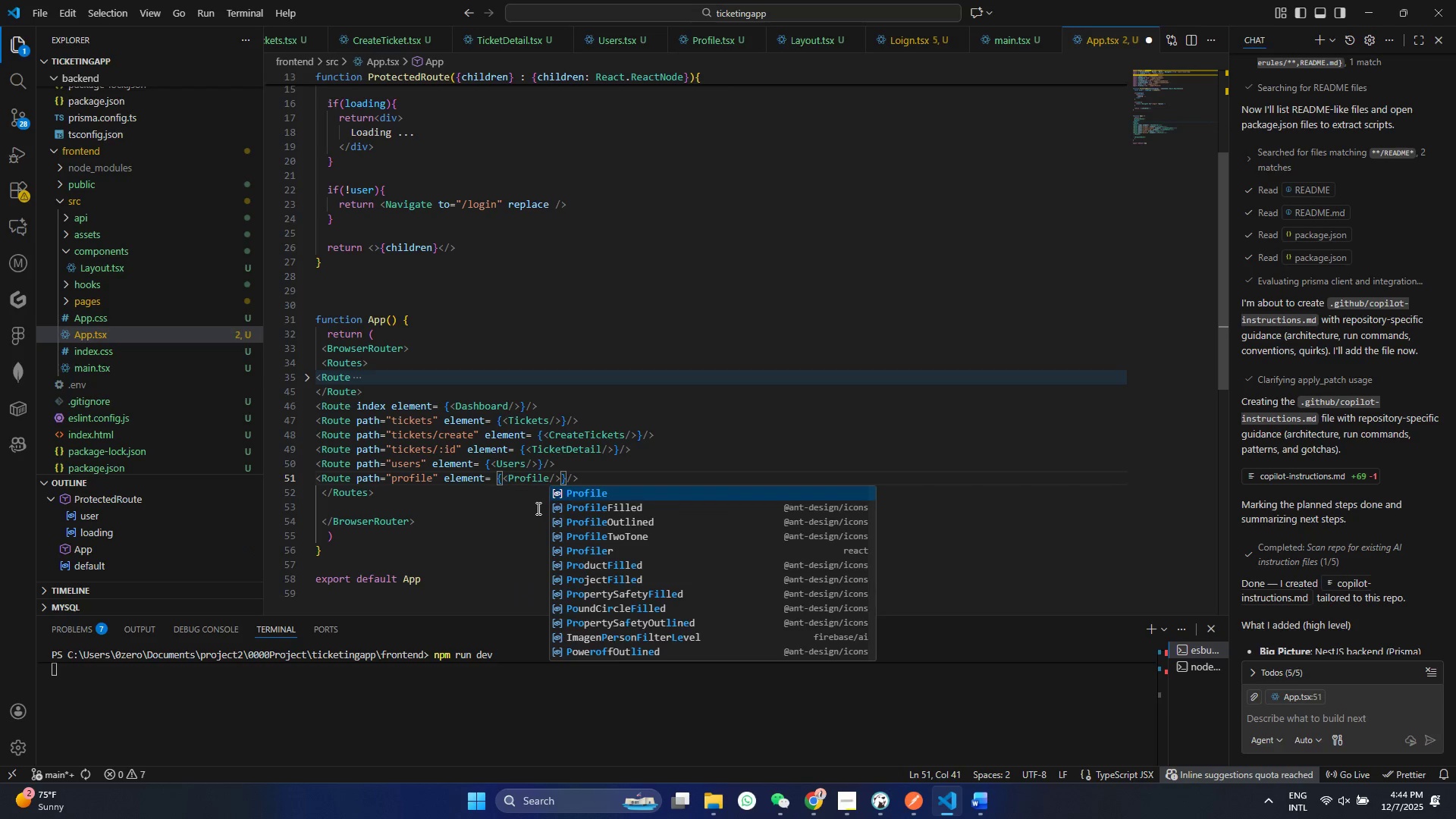 
key(Control+S)
 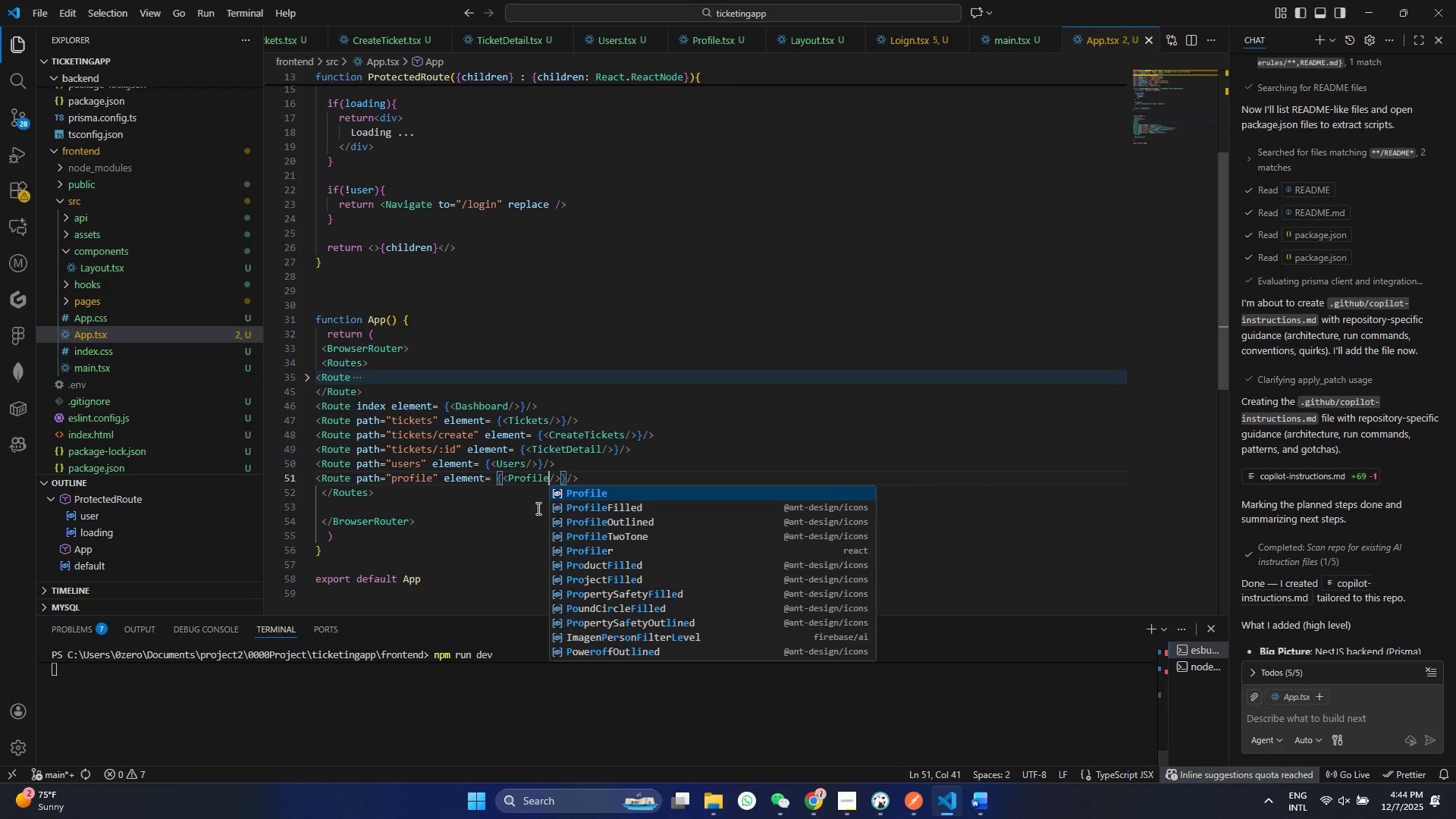 
key(Control+ControlLeft)
 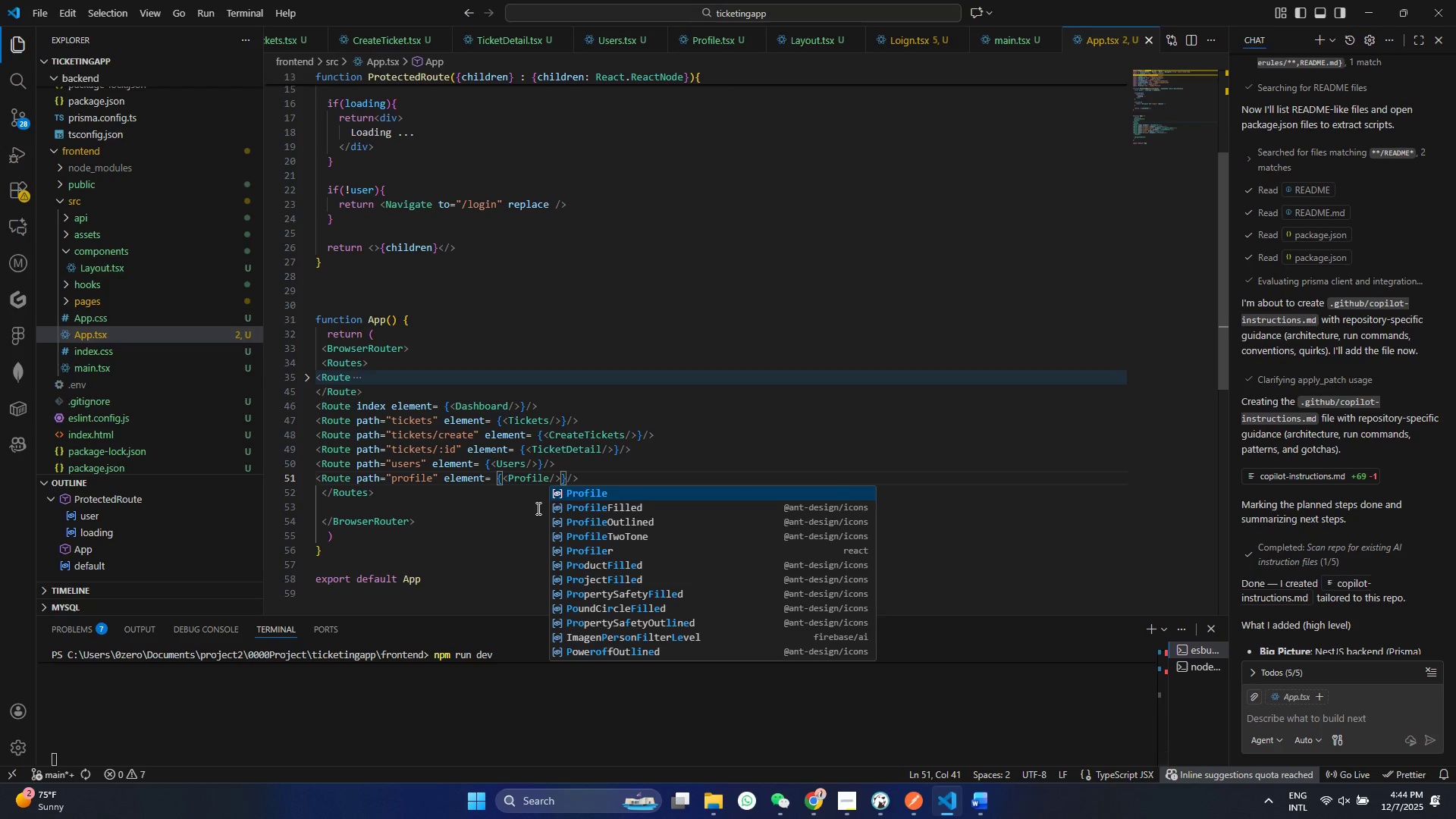 
key(Control+S)
 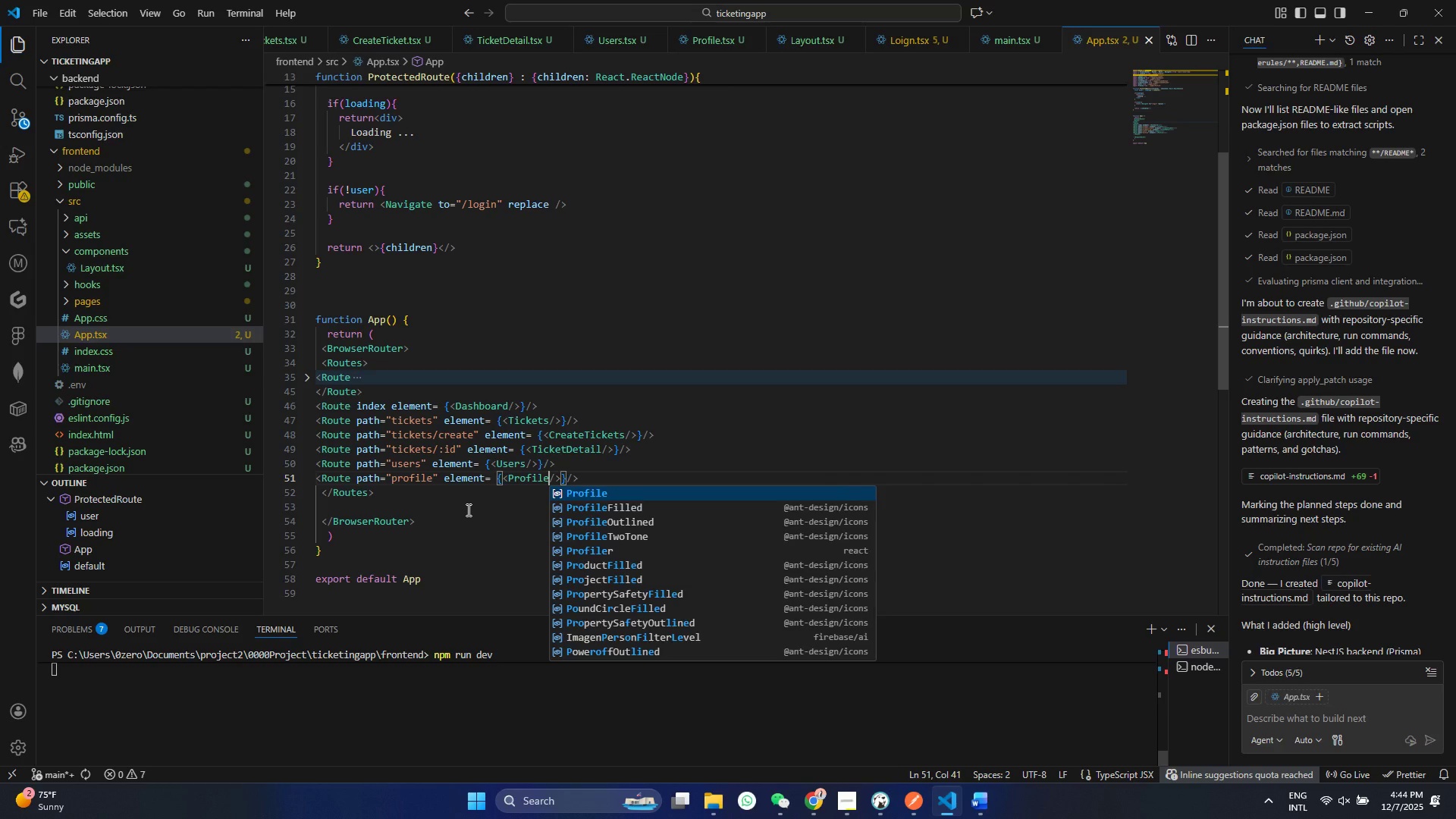 
left_click([467, 510])
 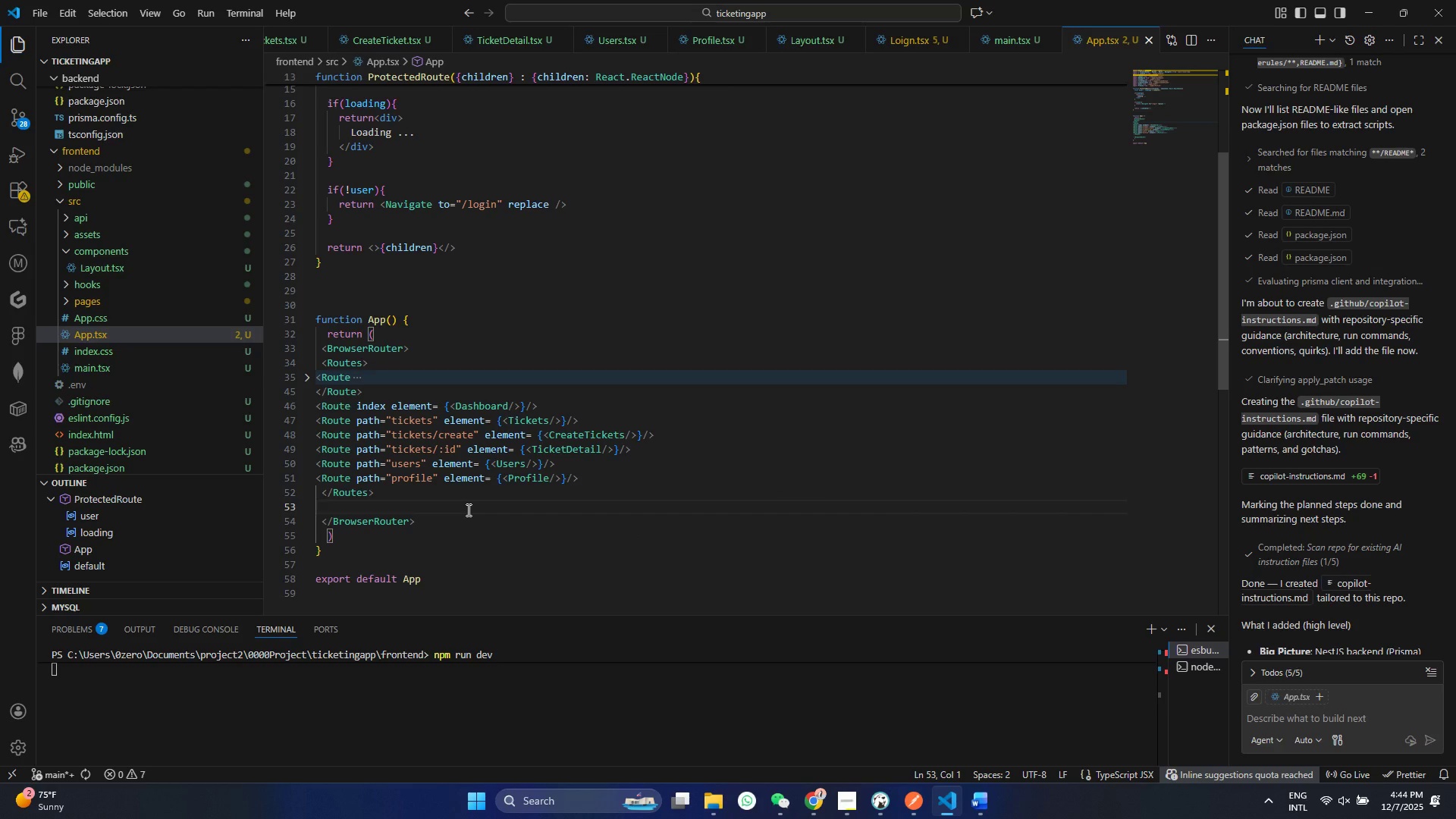 
key(Control+S)
 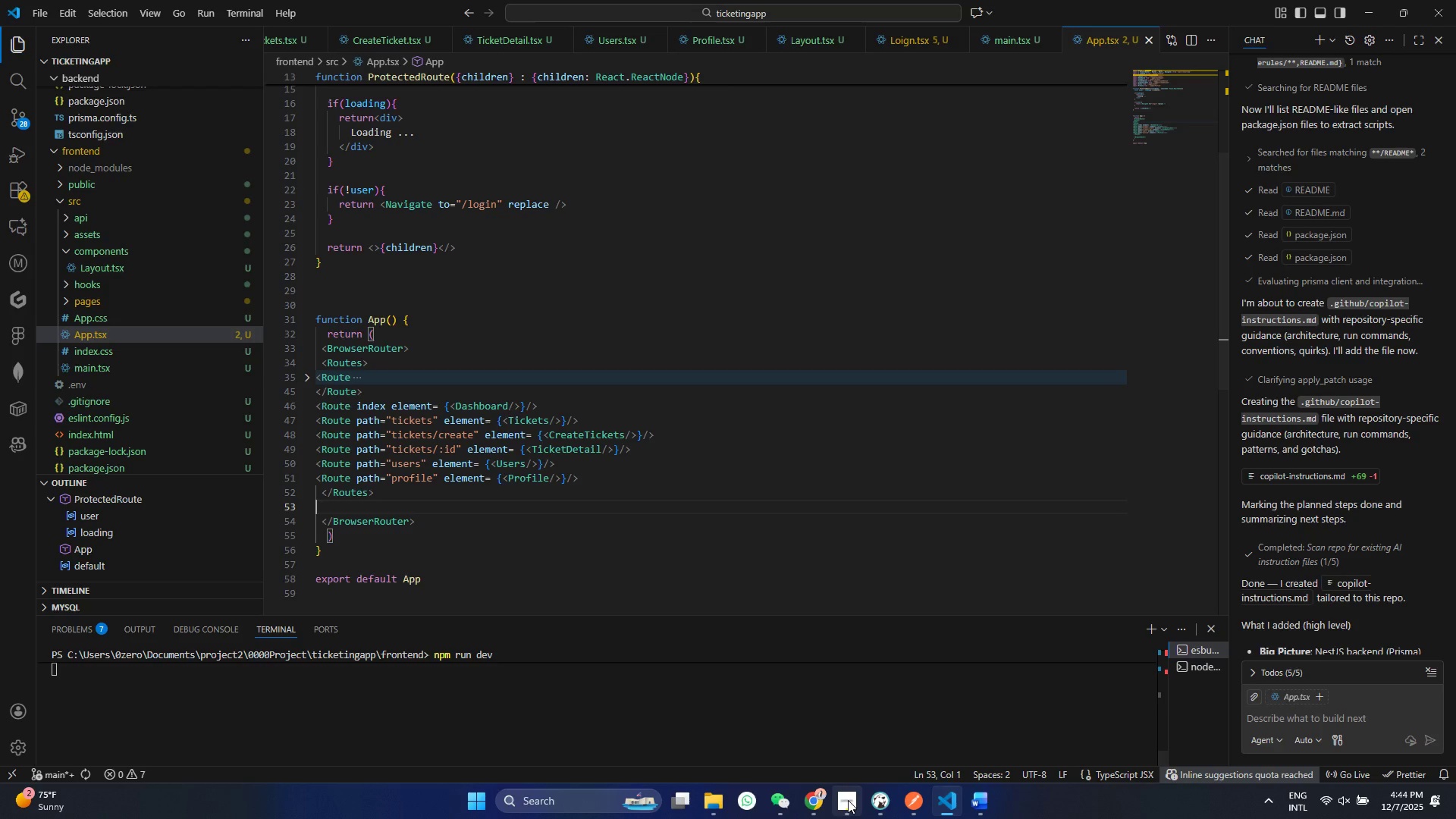 
left_click([822, 796])
 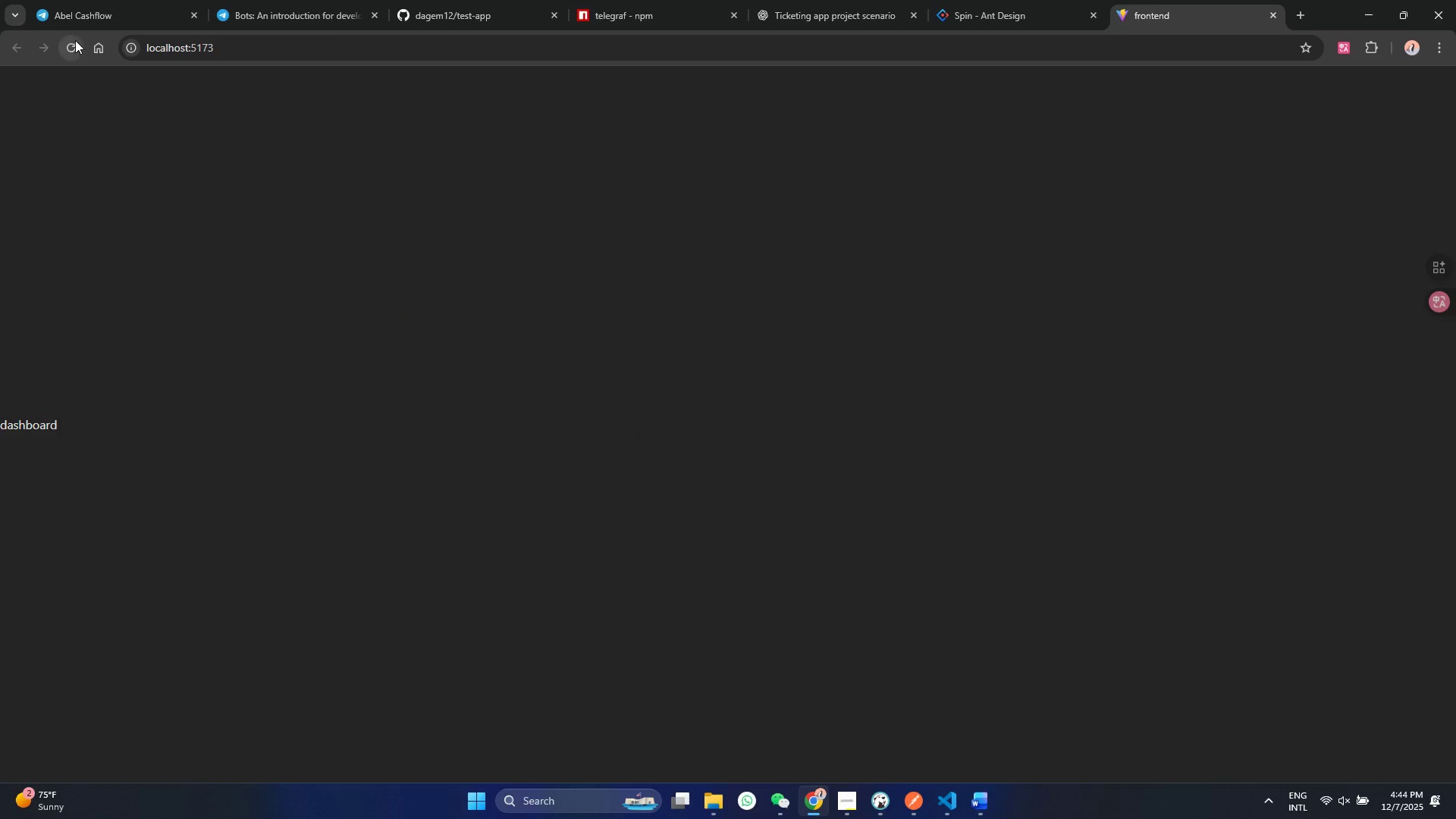 
left_click([70, 51])
 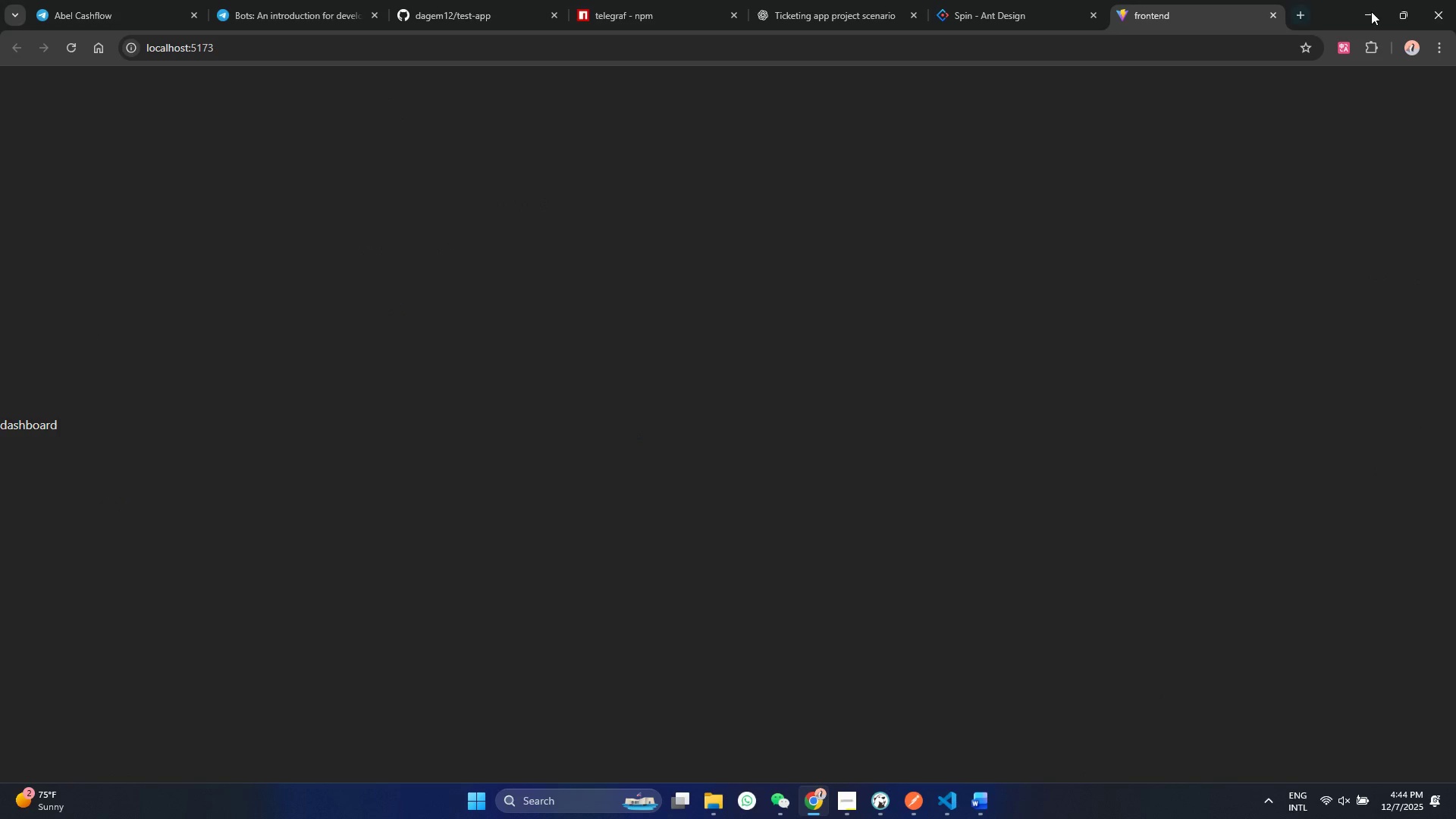 
left_click([1373, 11])
 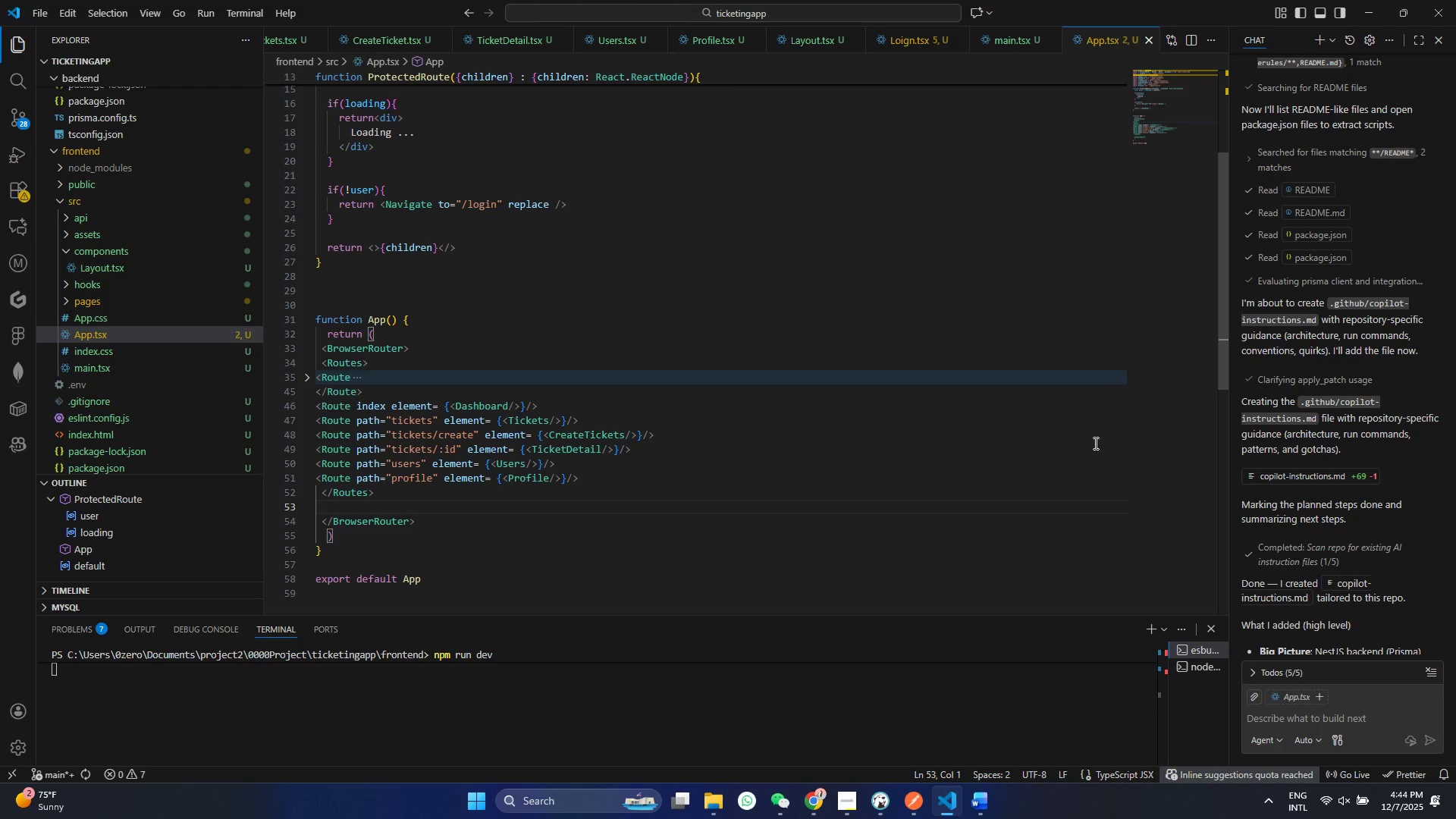 
wait(13.83)
 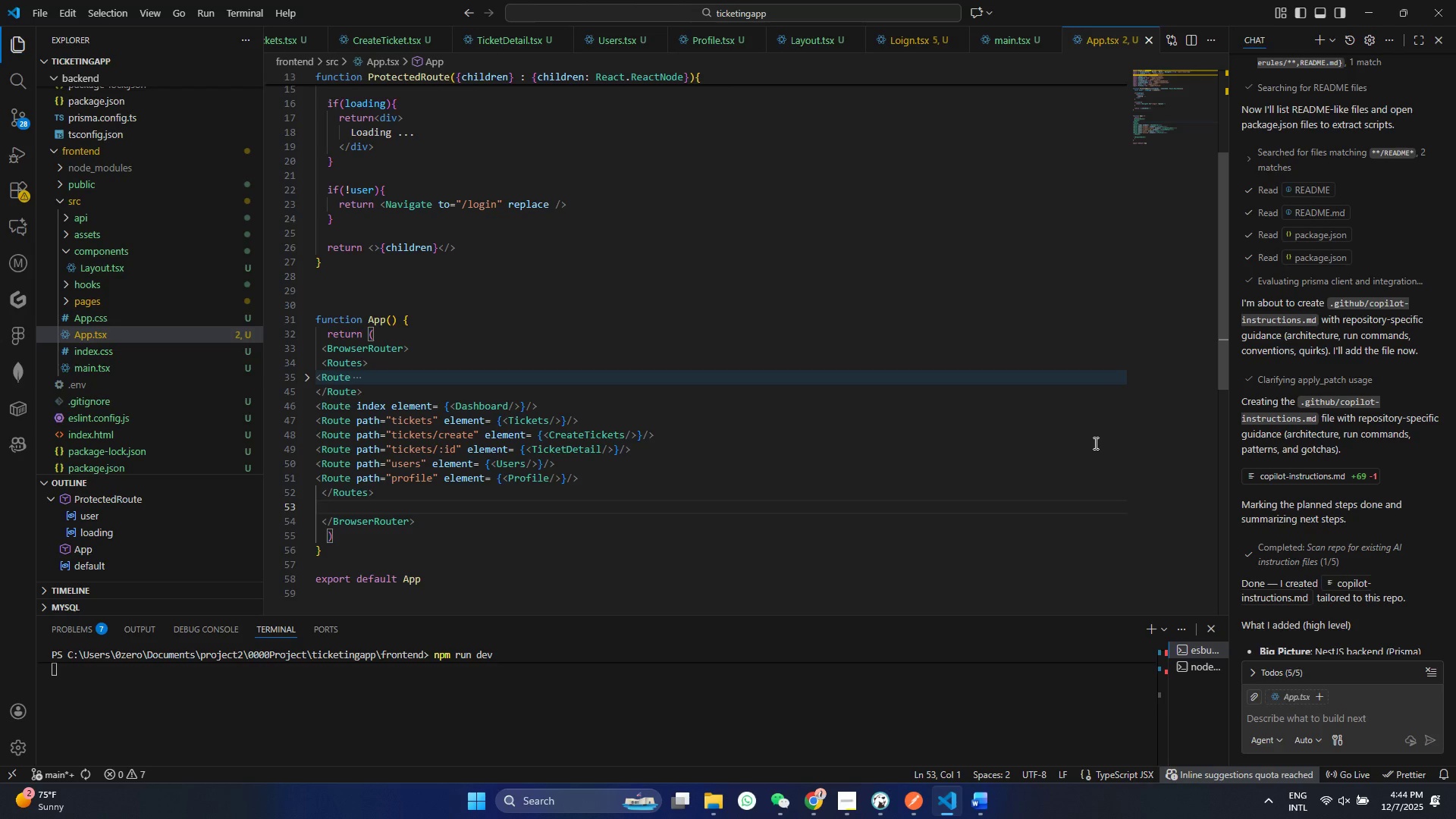 
left_click([305, 378])
 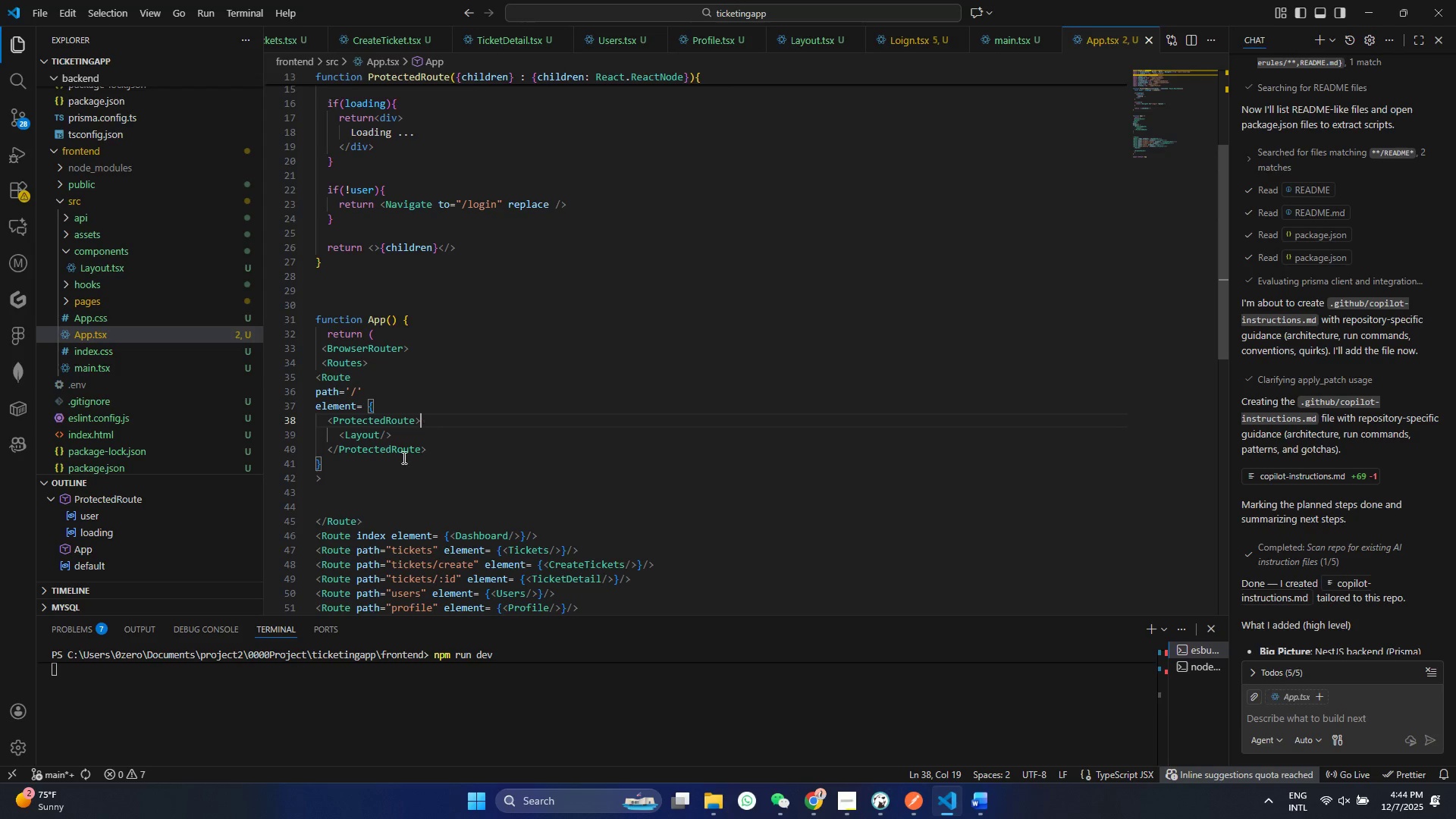 
double_click([386, 475])
 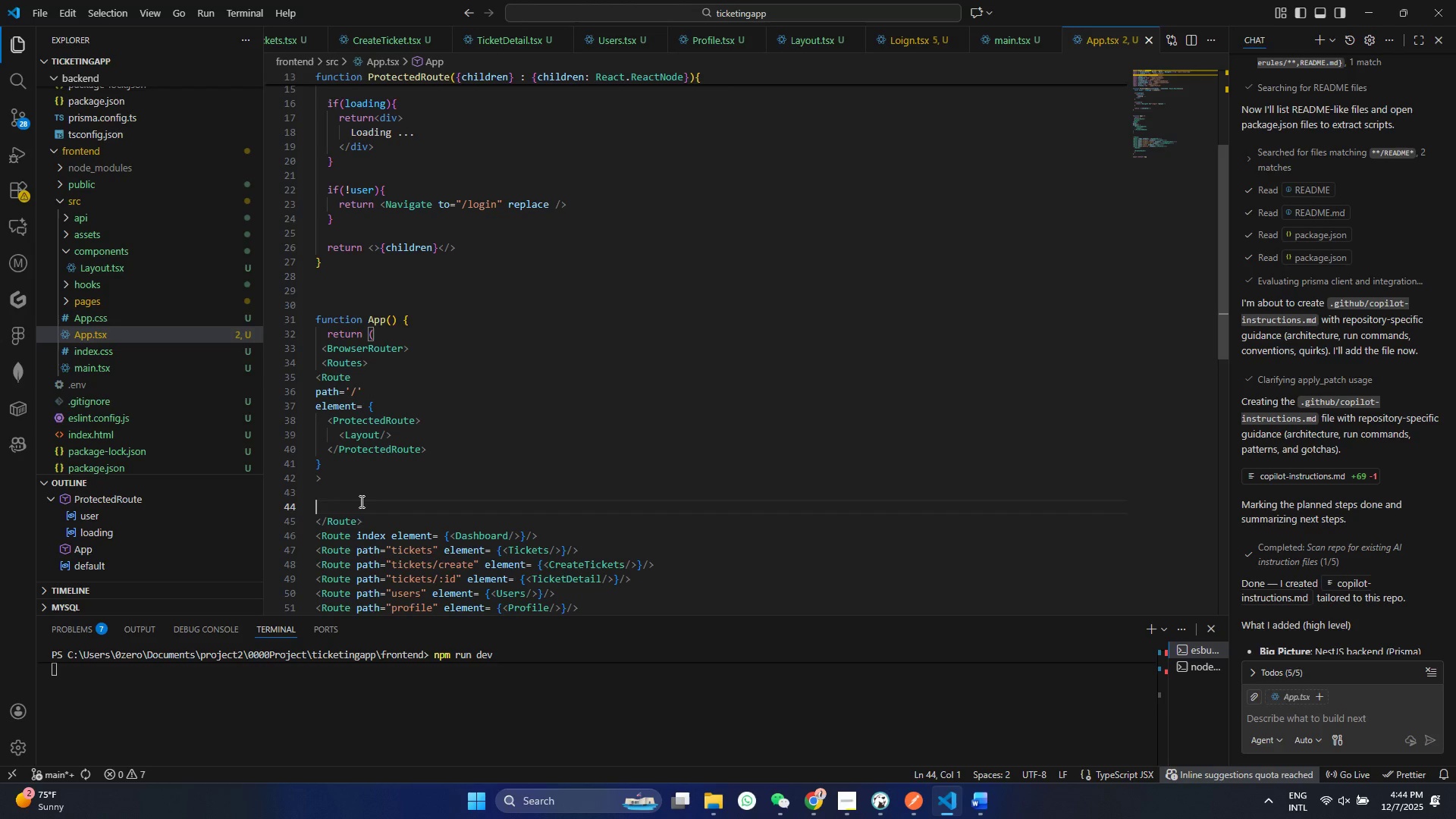 
triple_click([360, 501])
 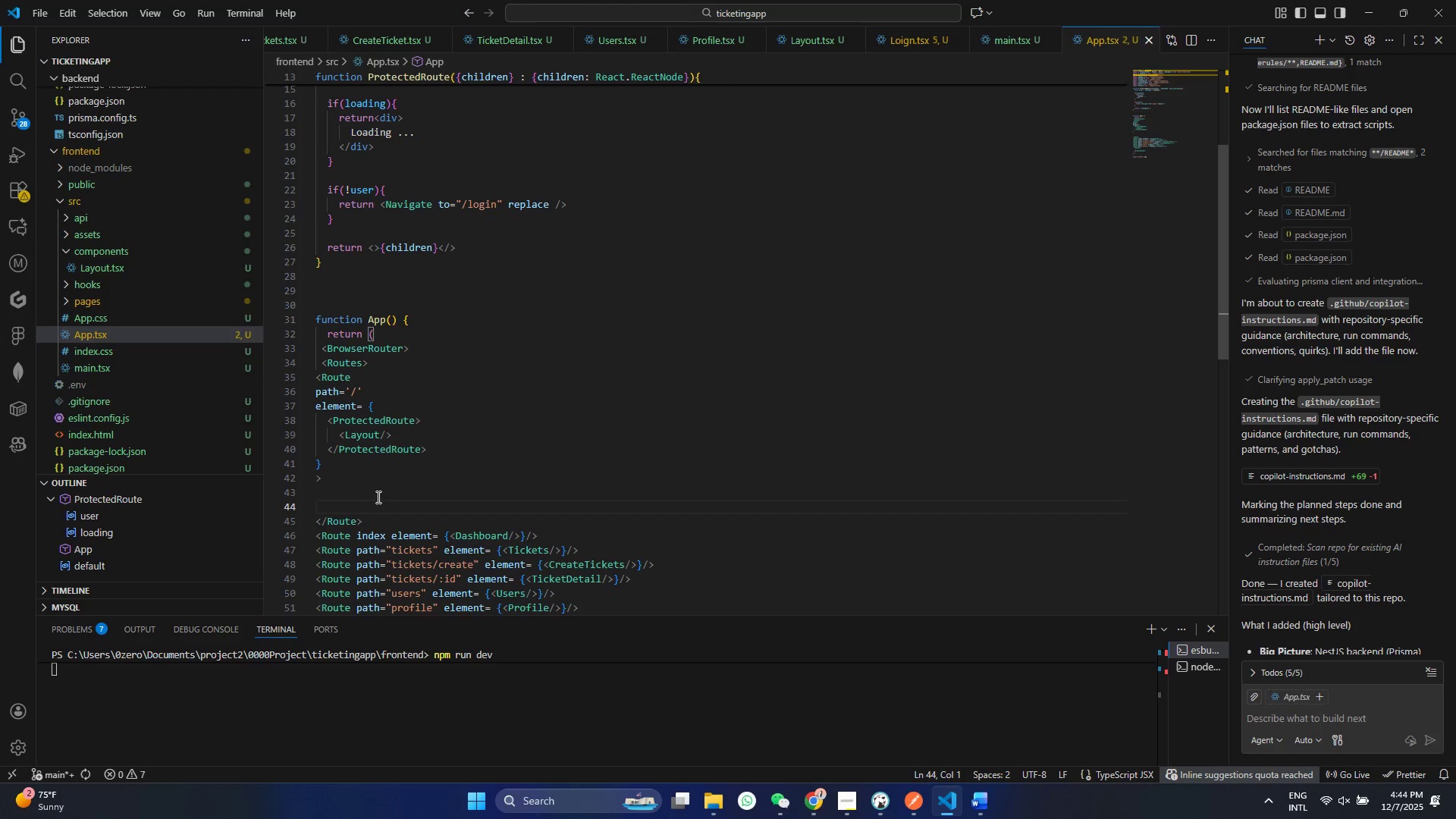 
key(Backspace)
 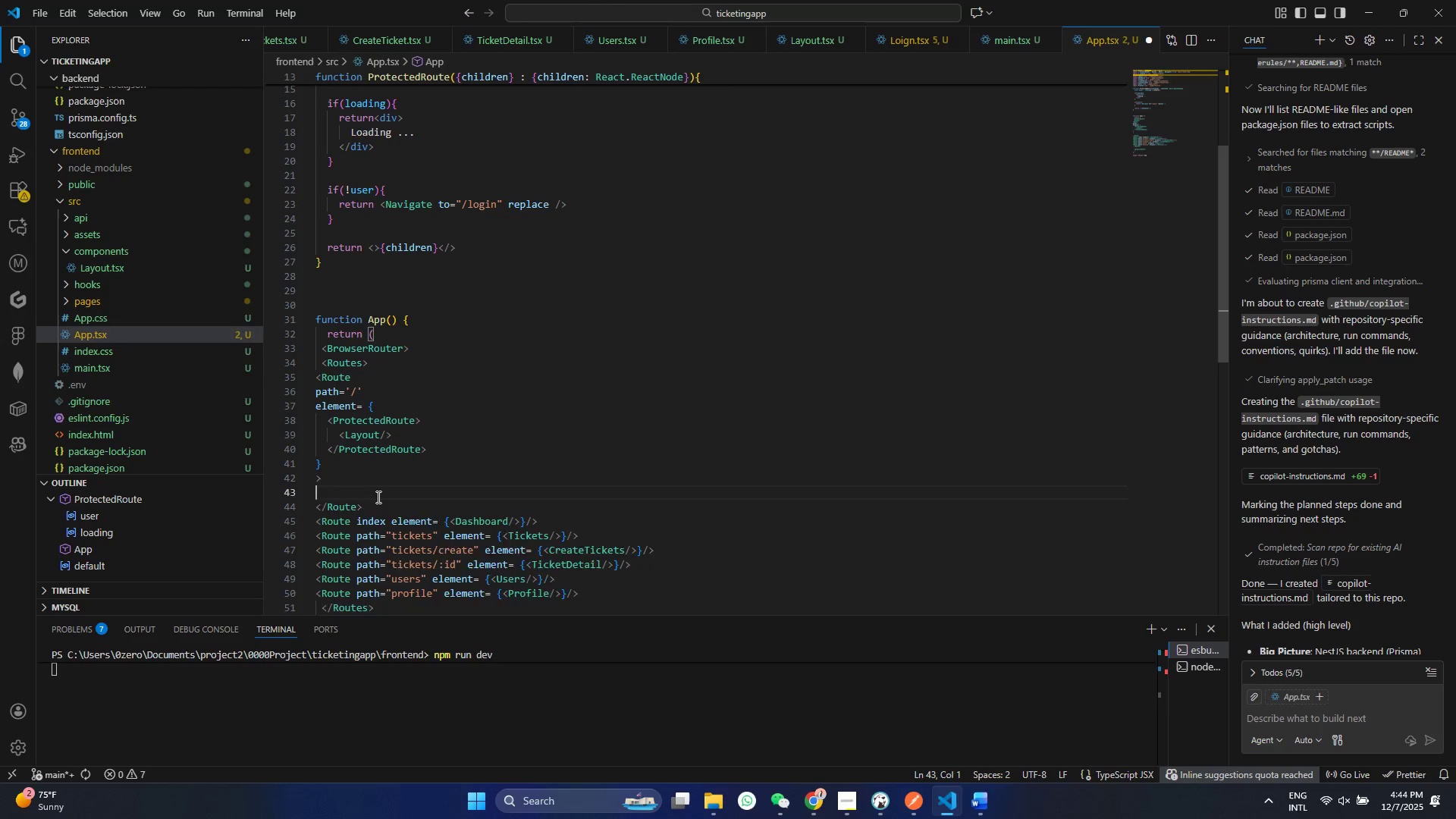 
key(Backspace)
 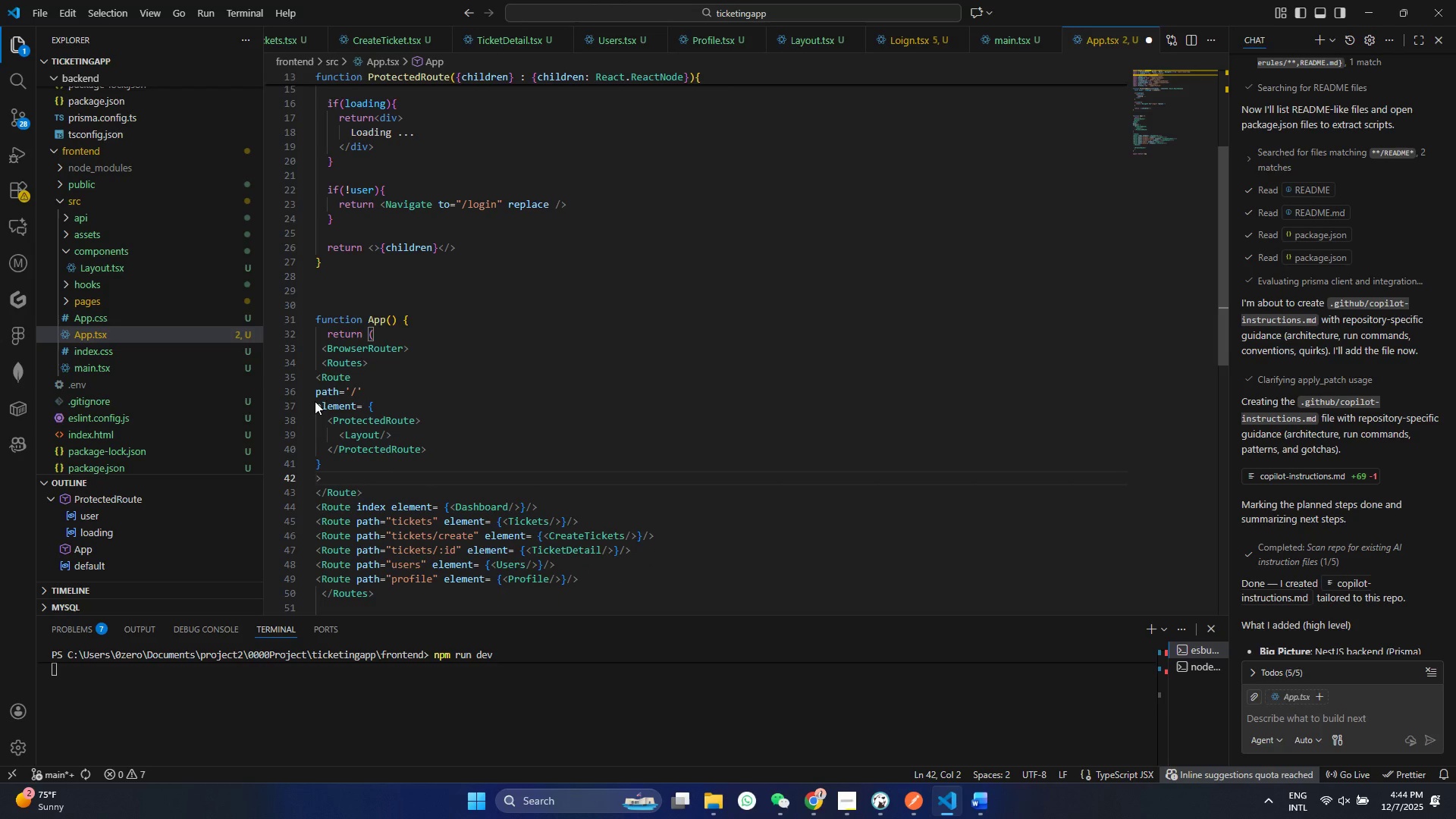 
left_click([311, 398])
 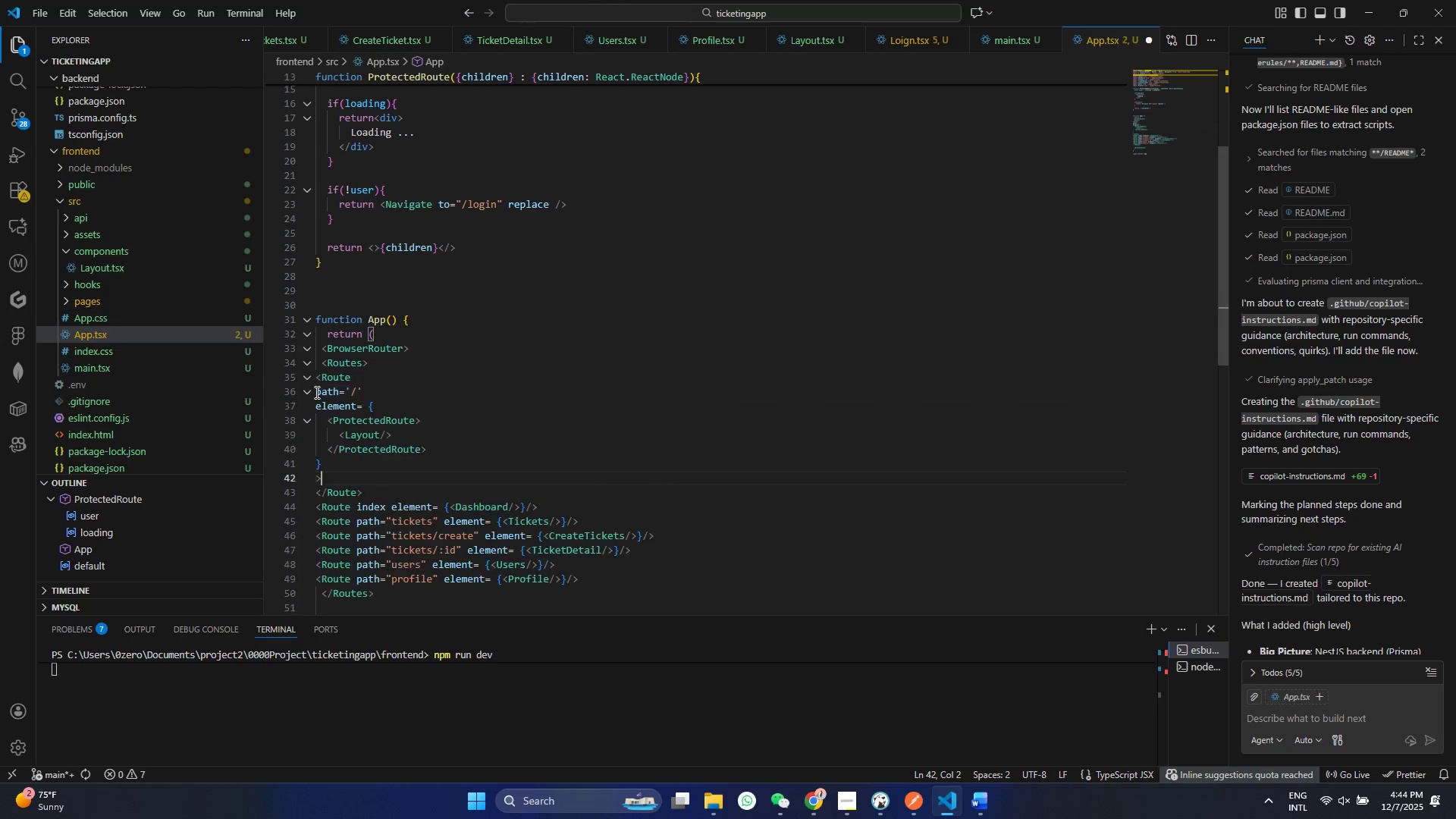 
double_click([316, 391])
 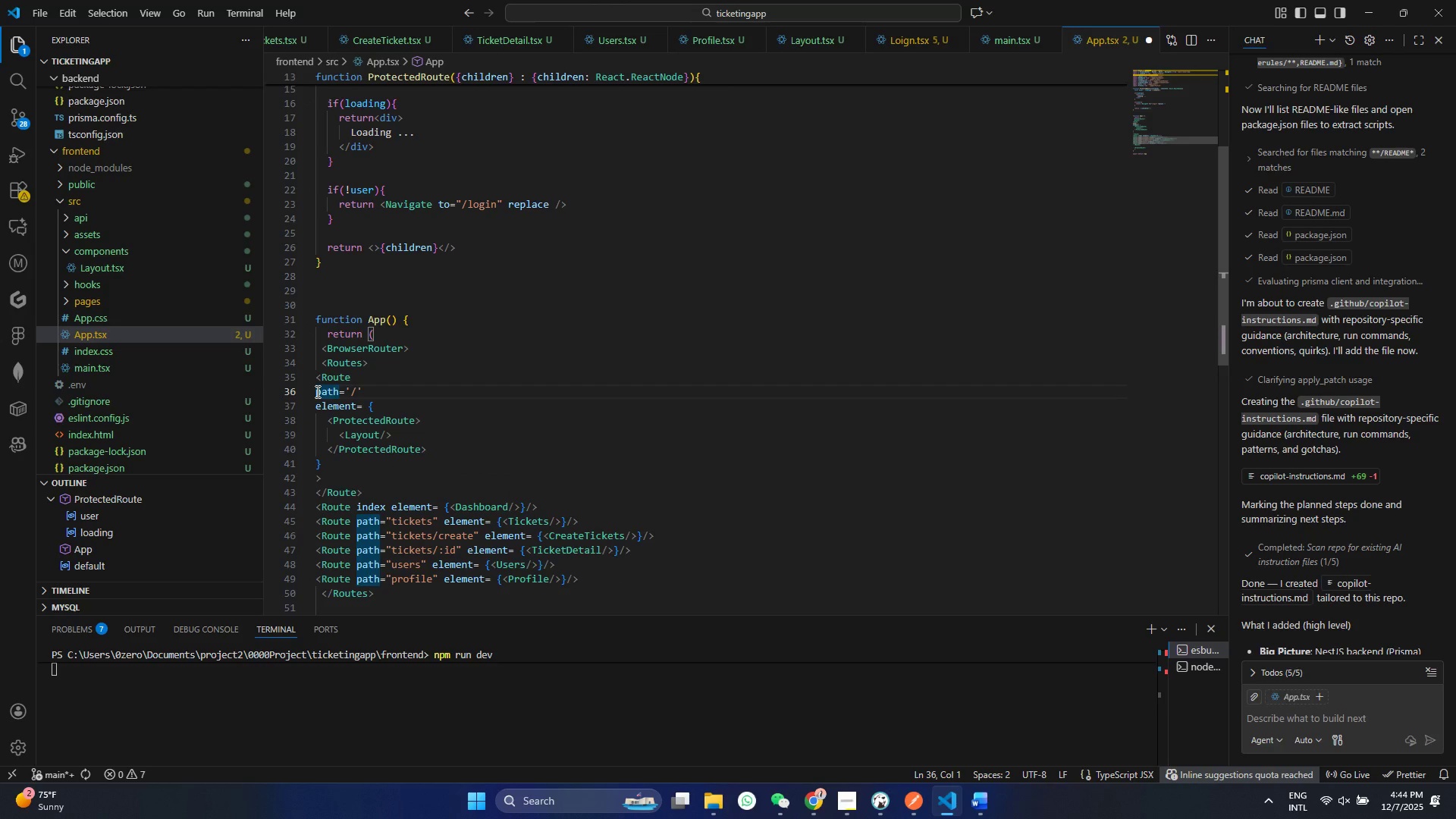 
key(Backspace)
 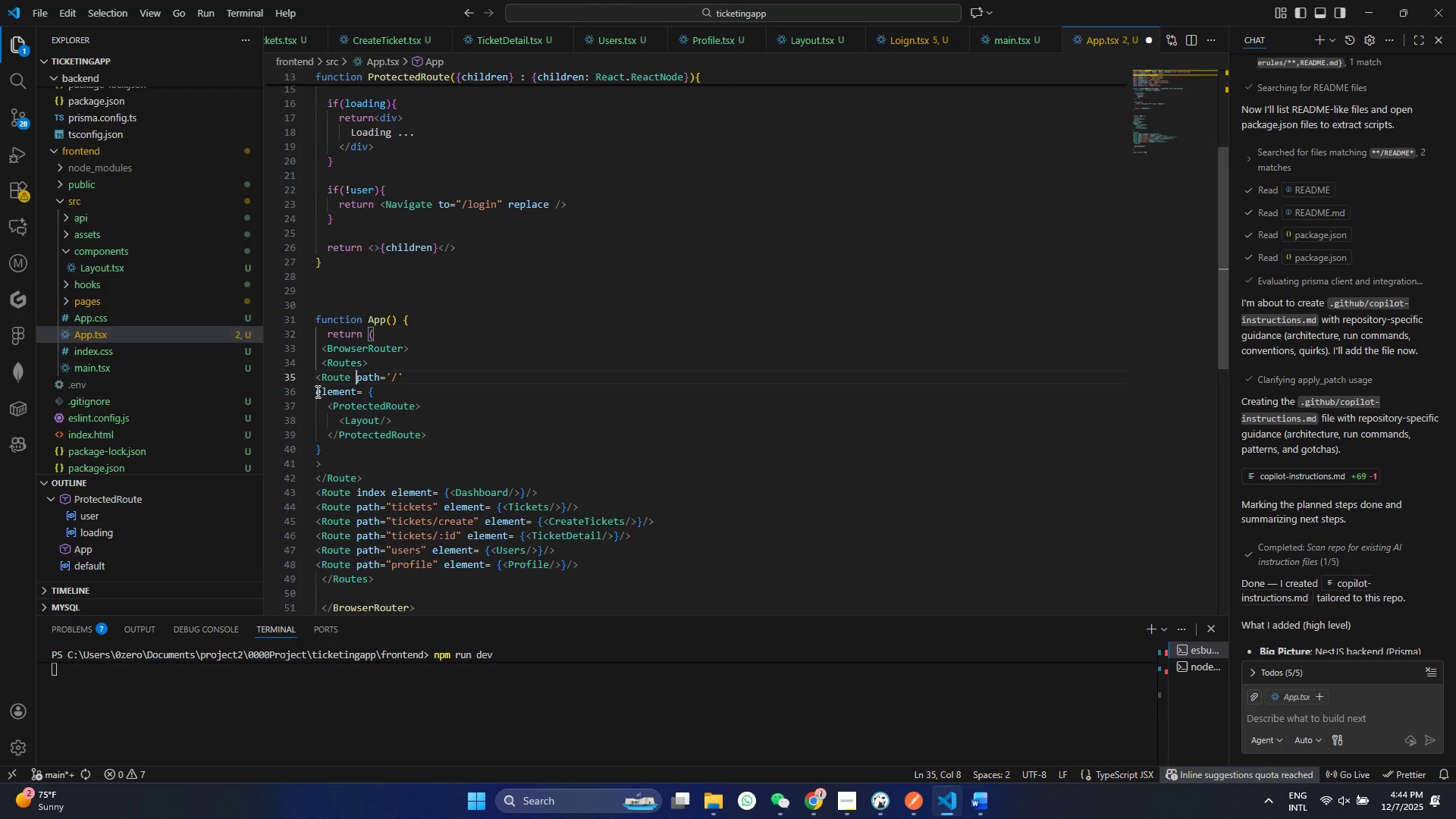 
key(Space)
 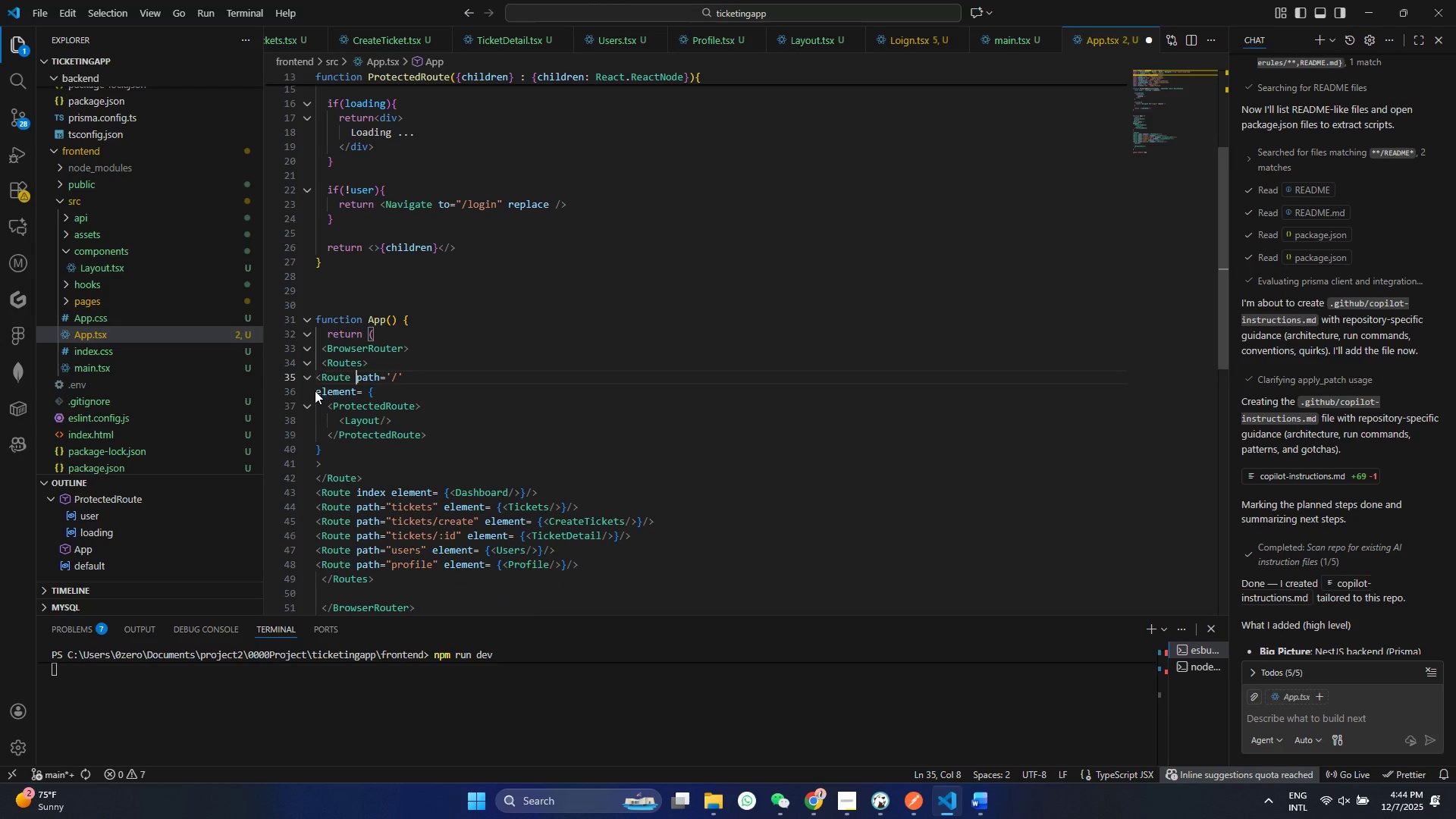 
left_click([315, 391])
 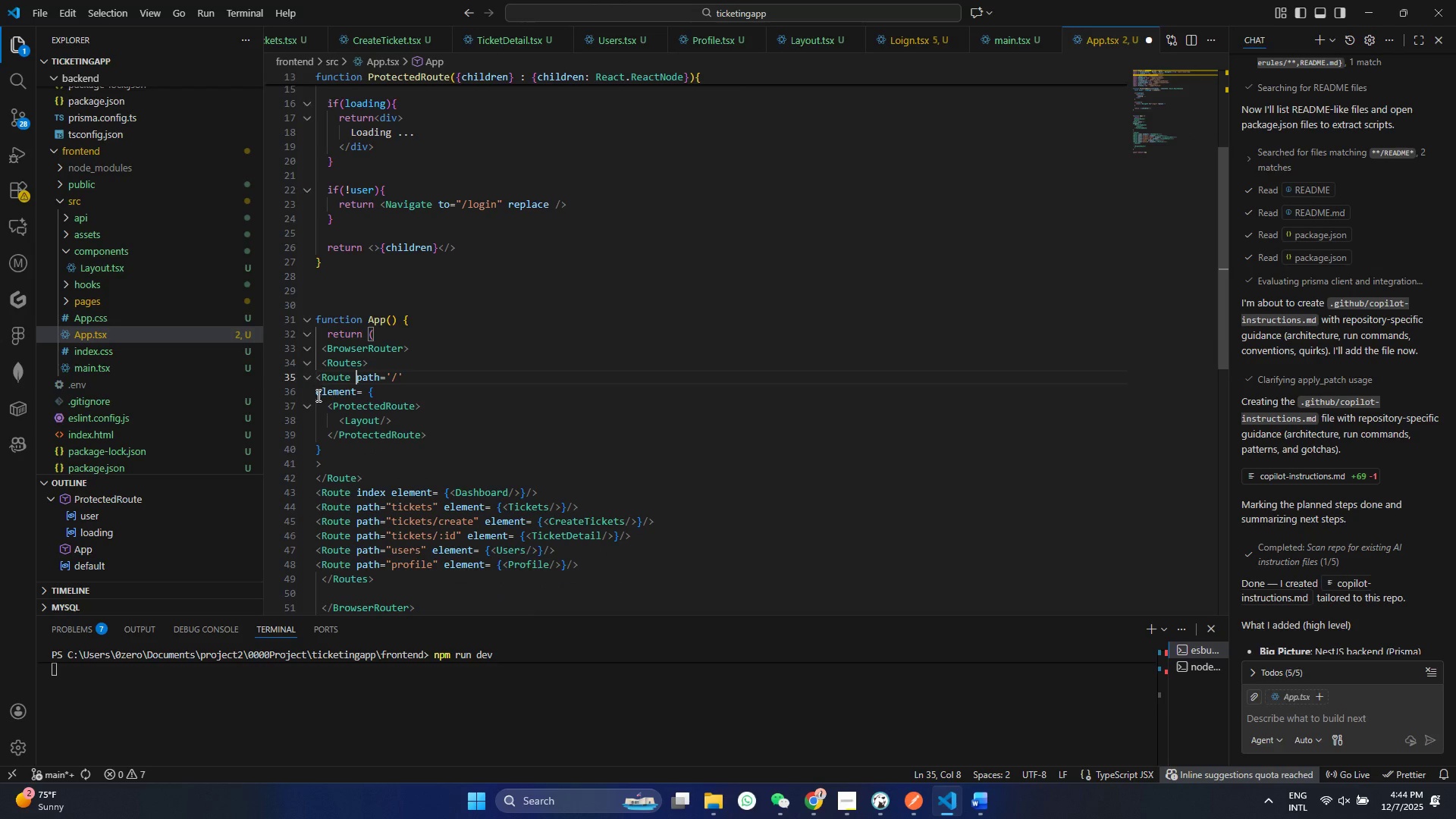 
left_click([317, 395])
 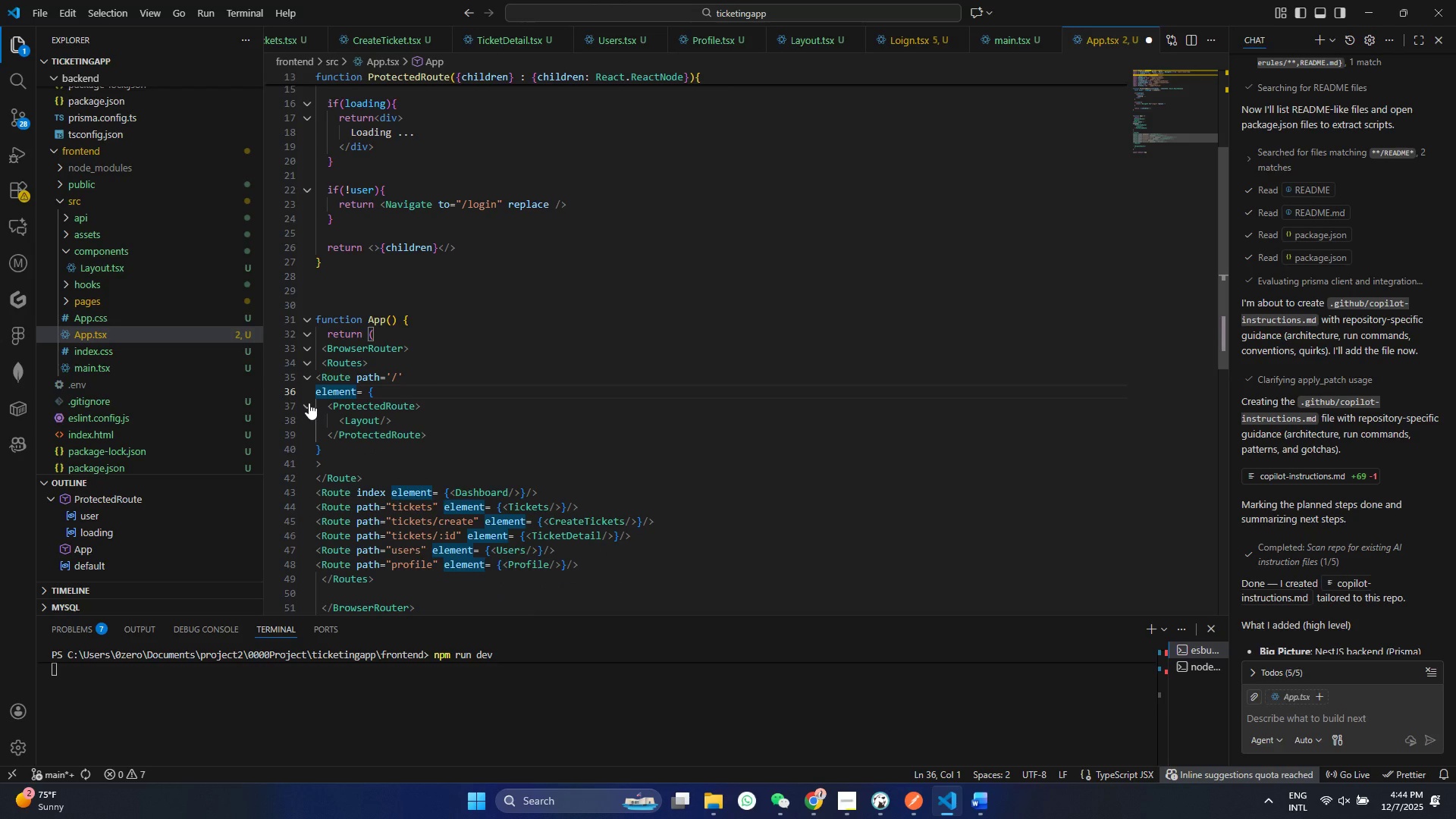 
key(Backspace)
 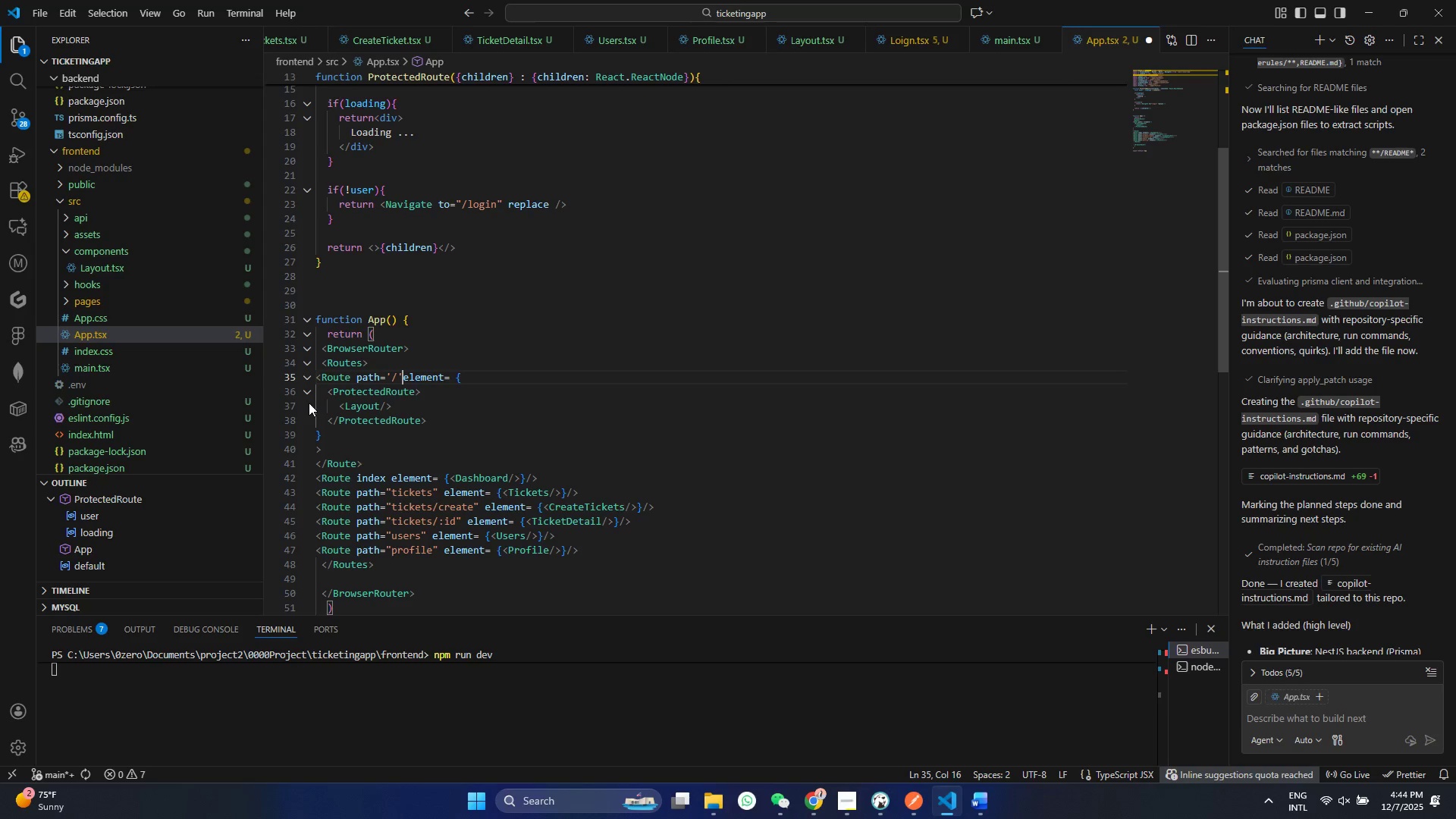 
key(Space)
 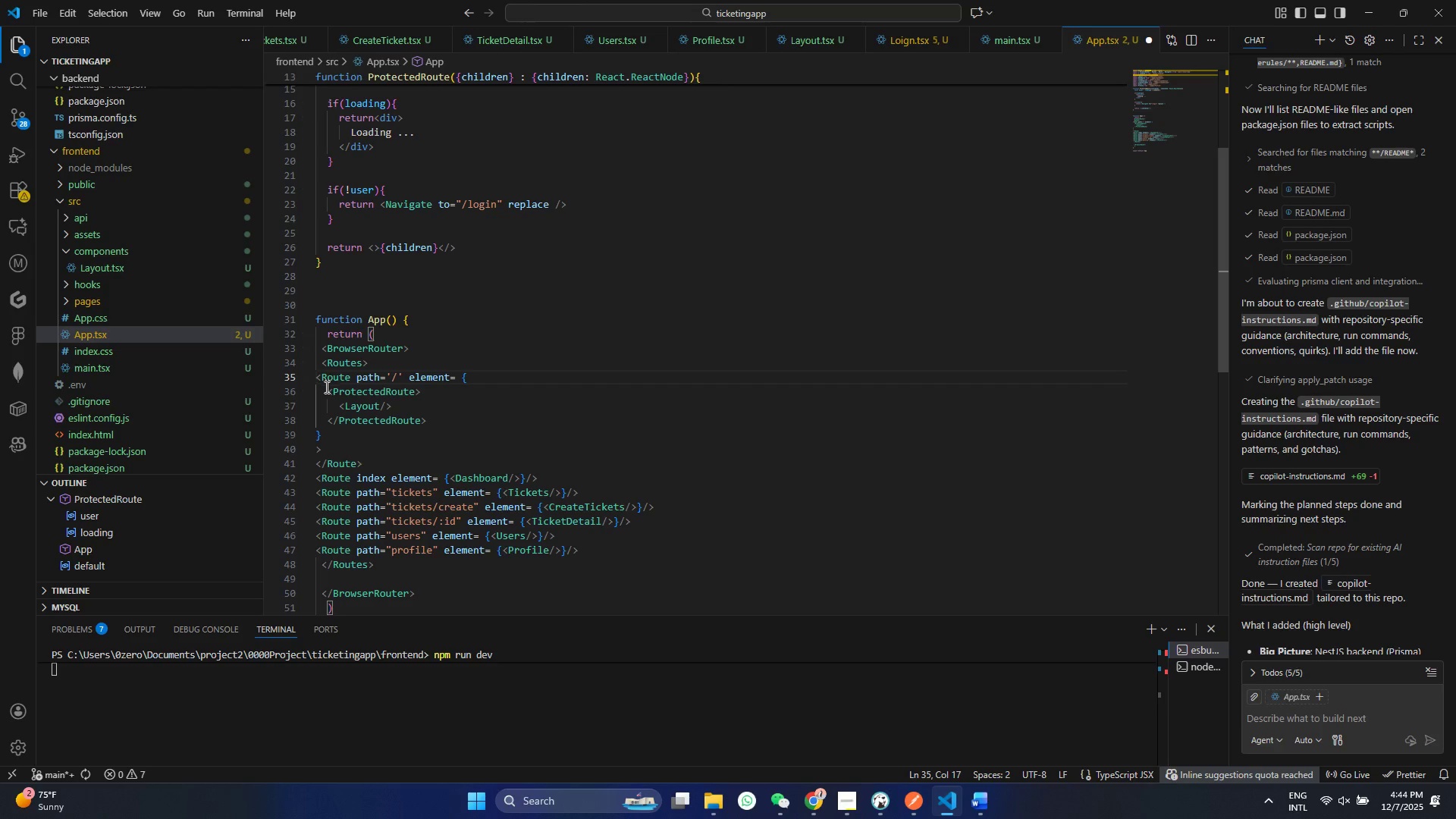 
left_click([325, 387])
 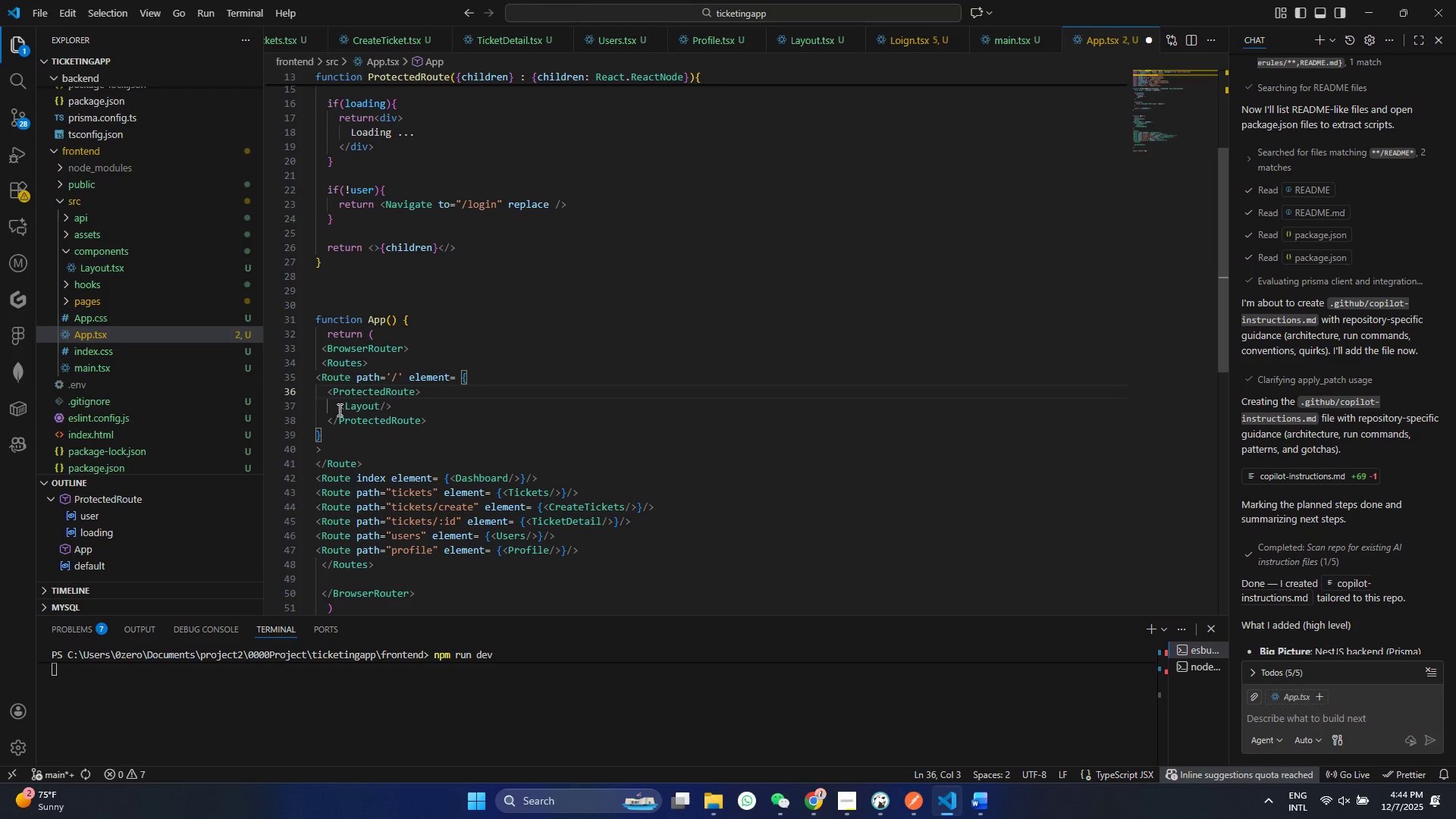 
key(Backspace)
 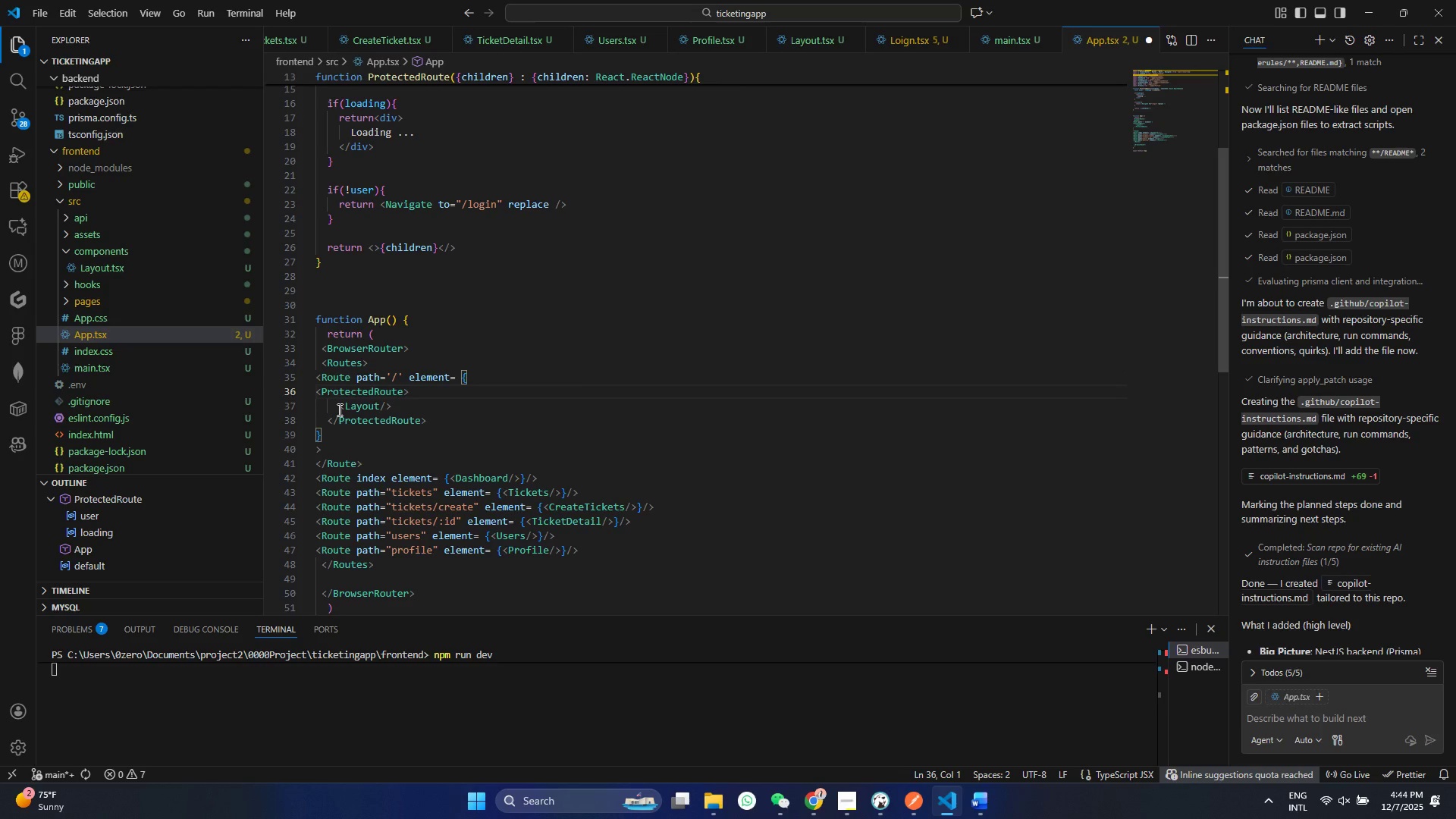 
key(Backspace)
 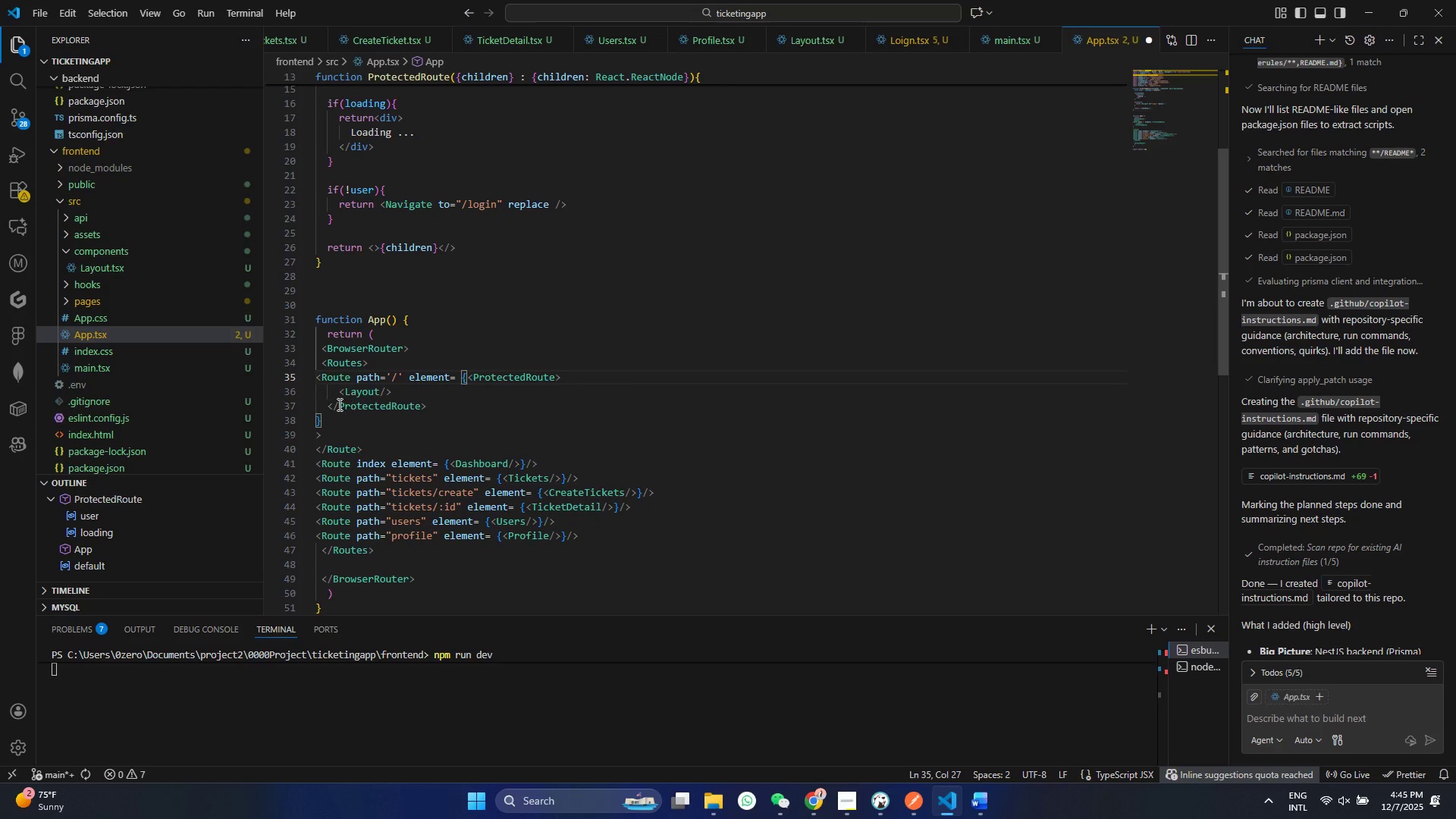 
left_click([326, 405])
 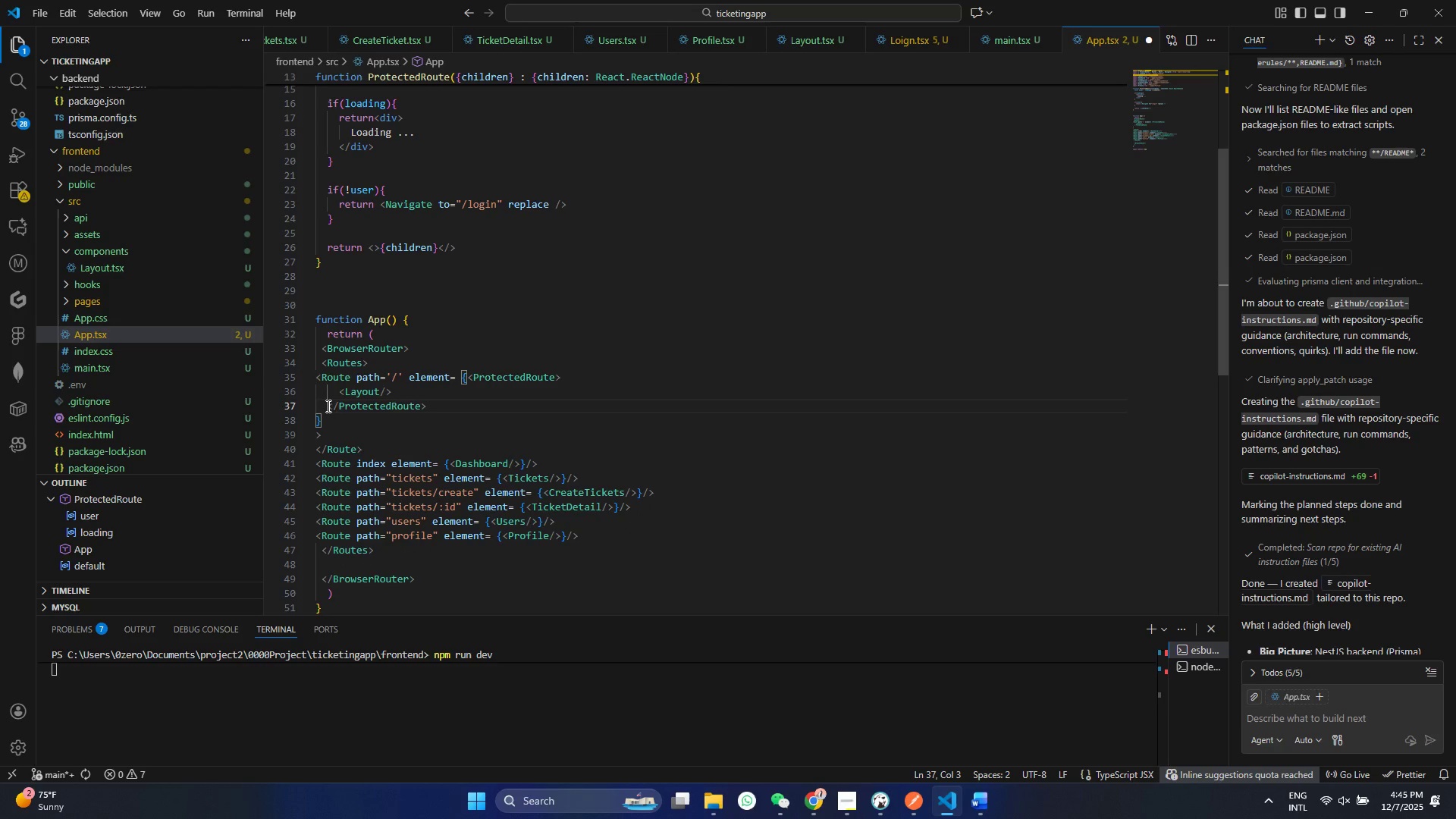 
key(Backspace)
 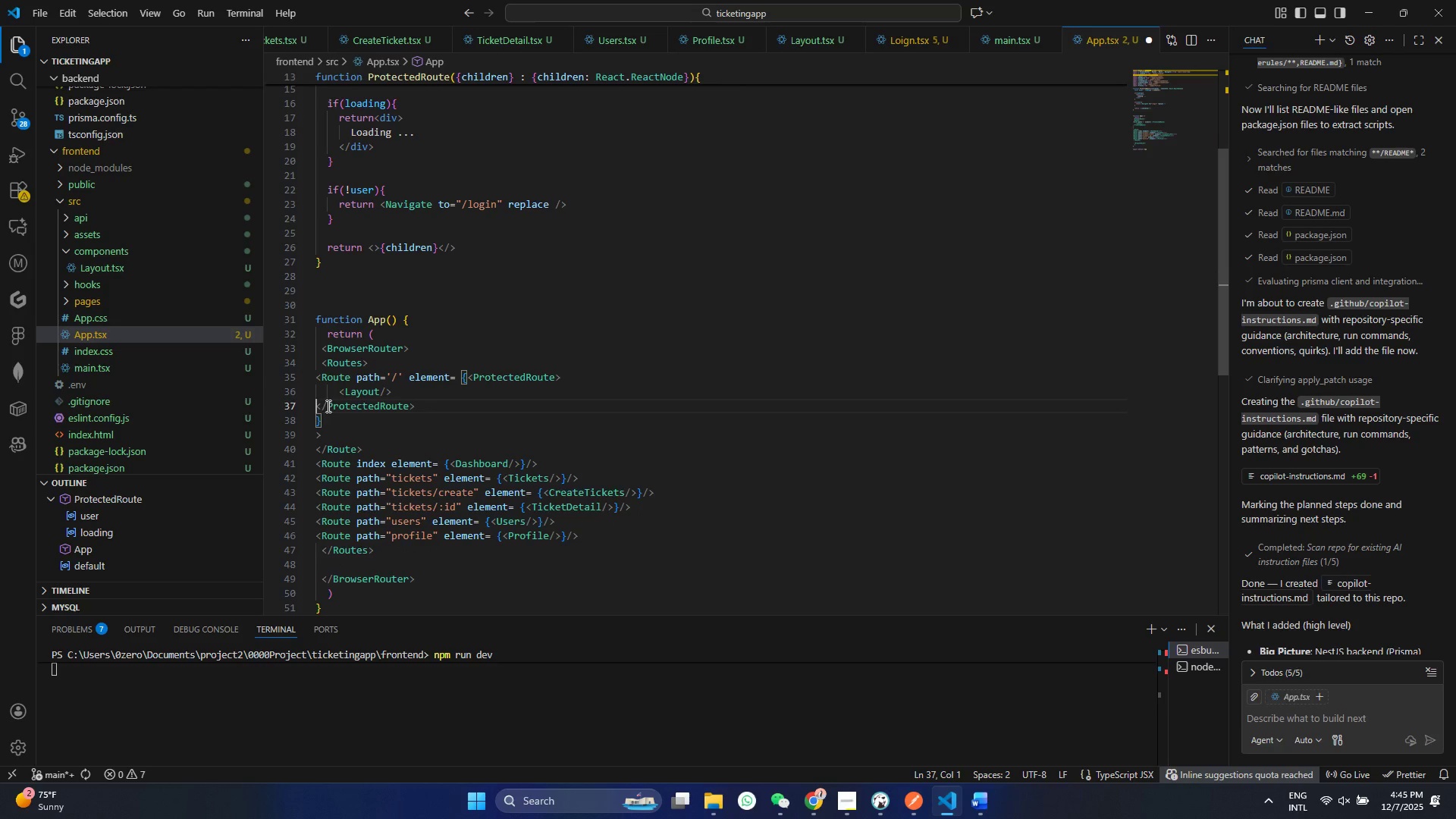 
key(Backspace)
 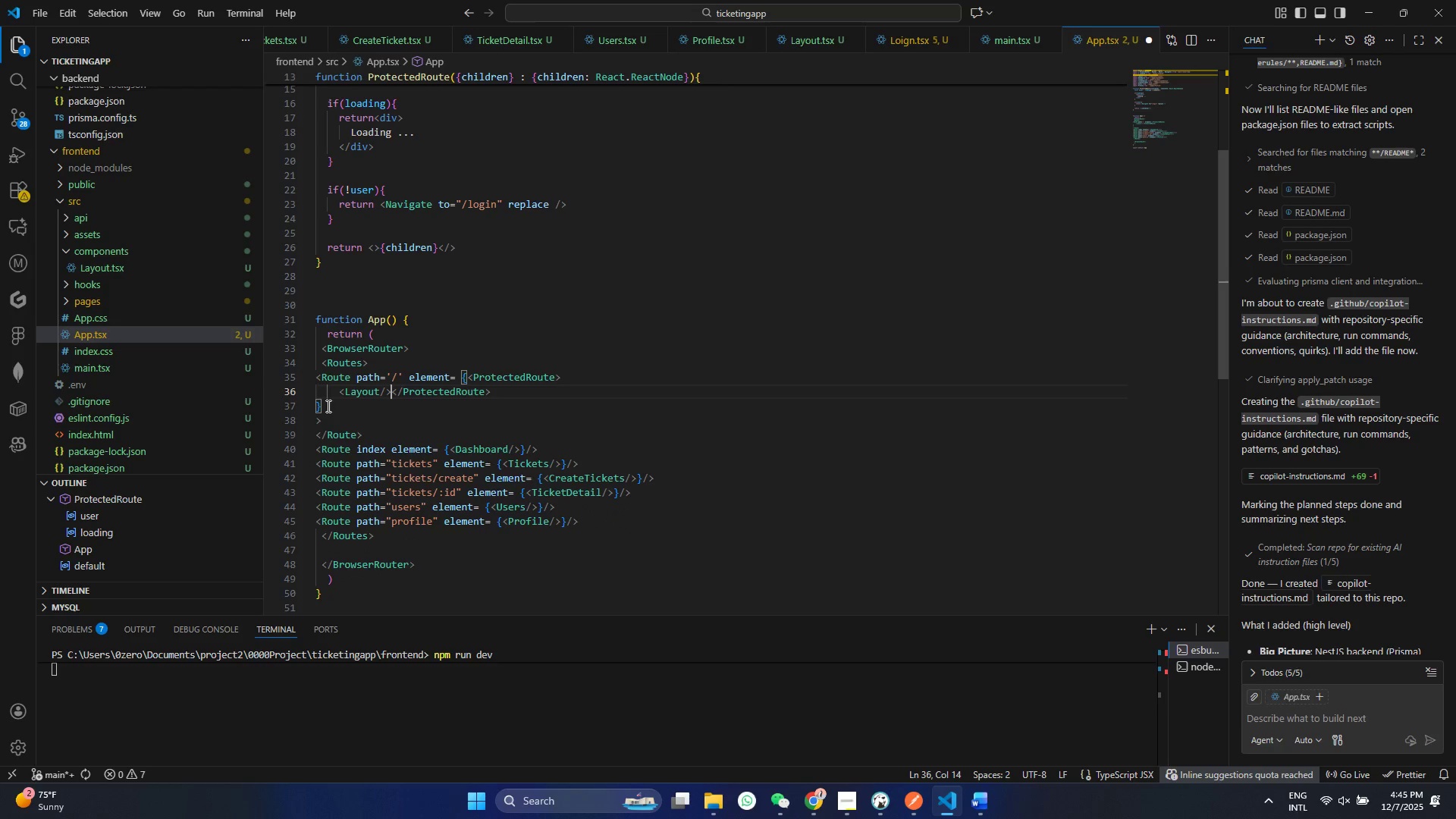 
key(Backspace)
 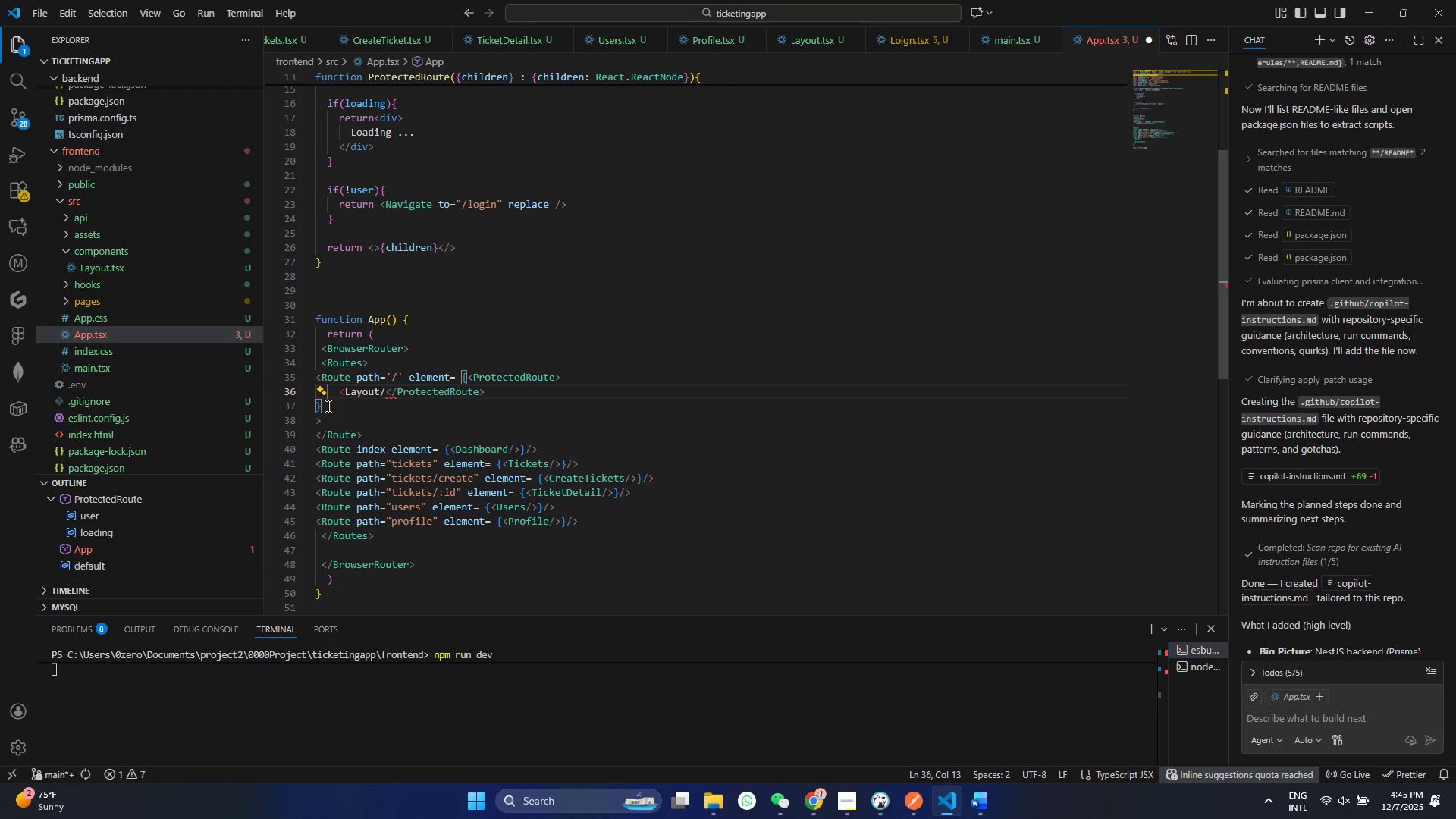 
key(Control+Z)
 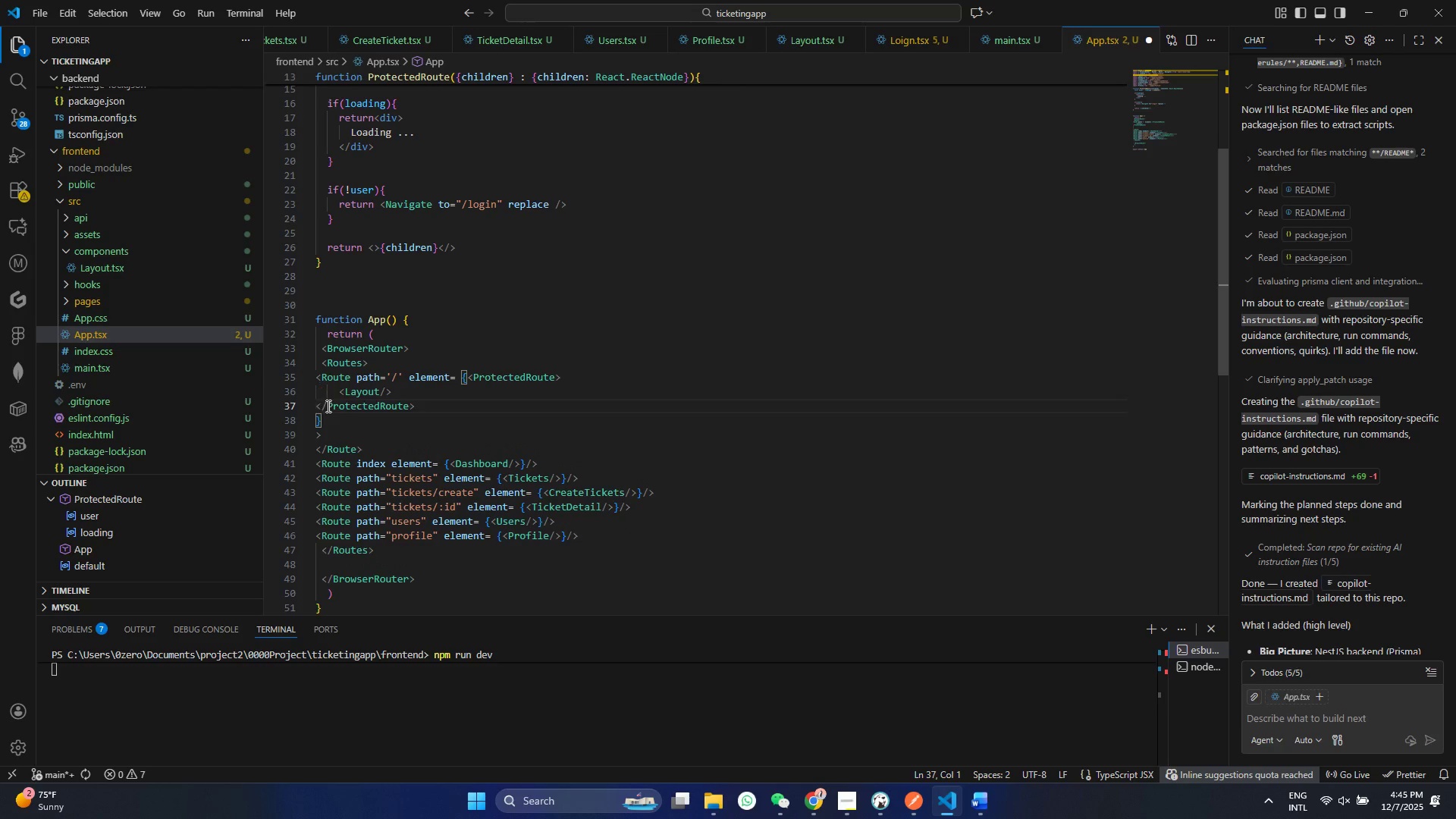 
key(Backspace)
 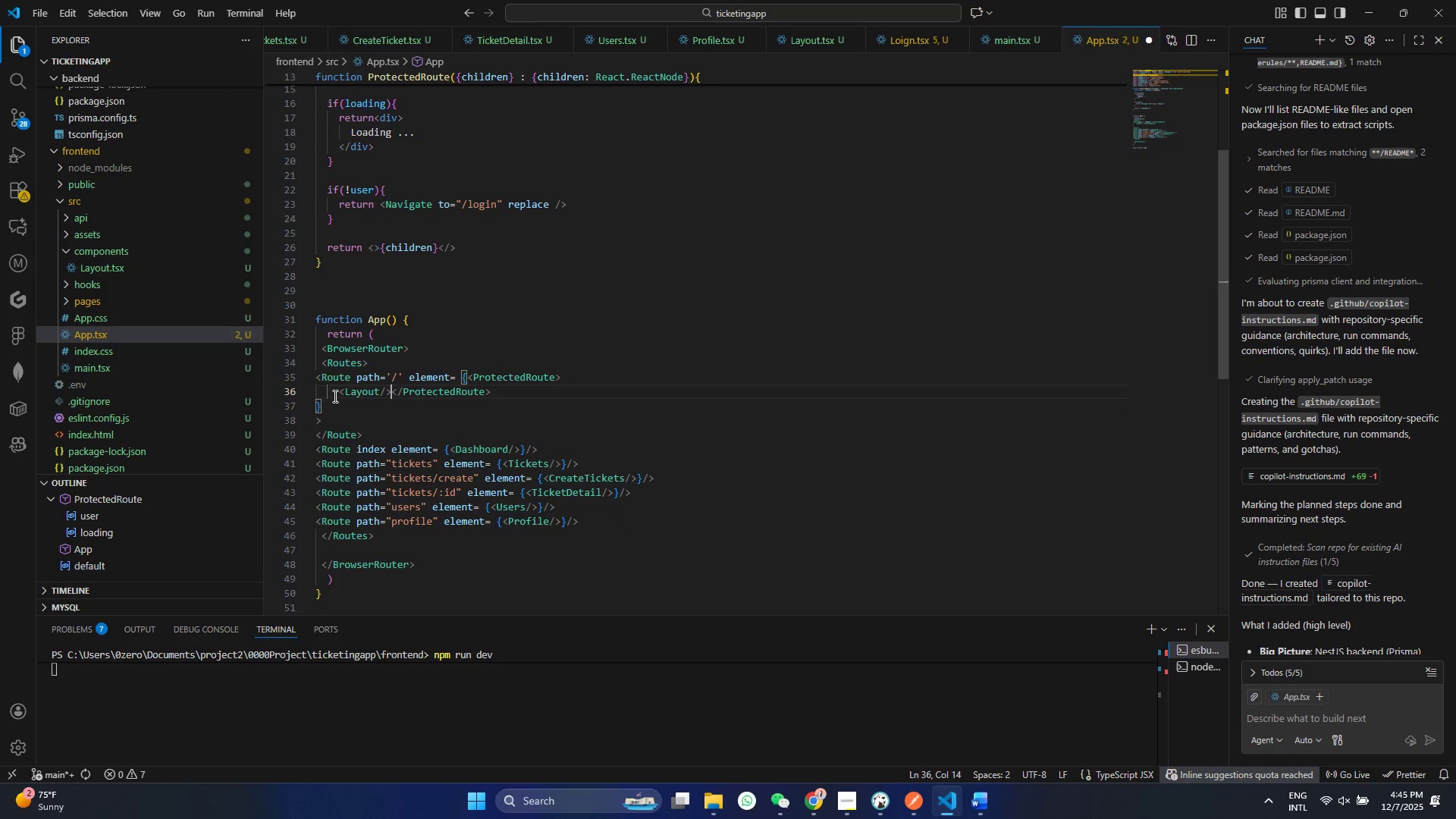 
left_click([337, 391])
 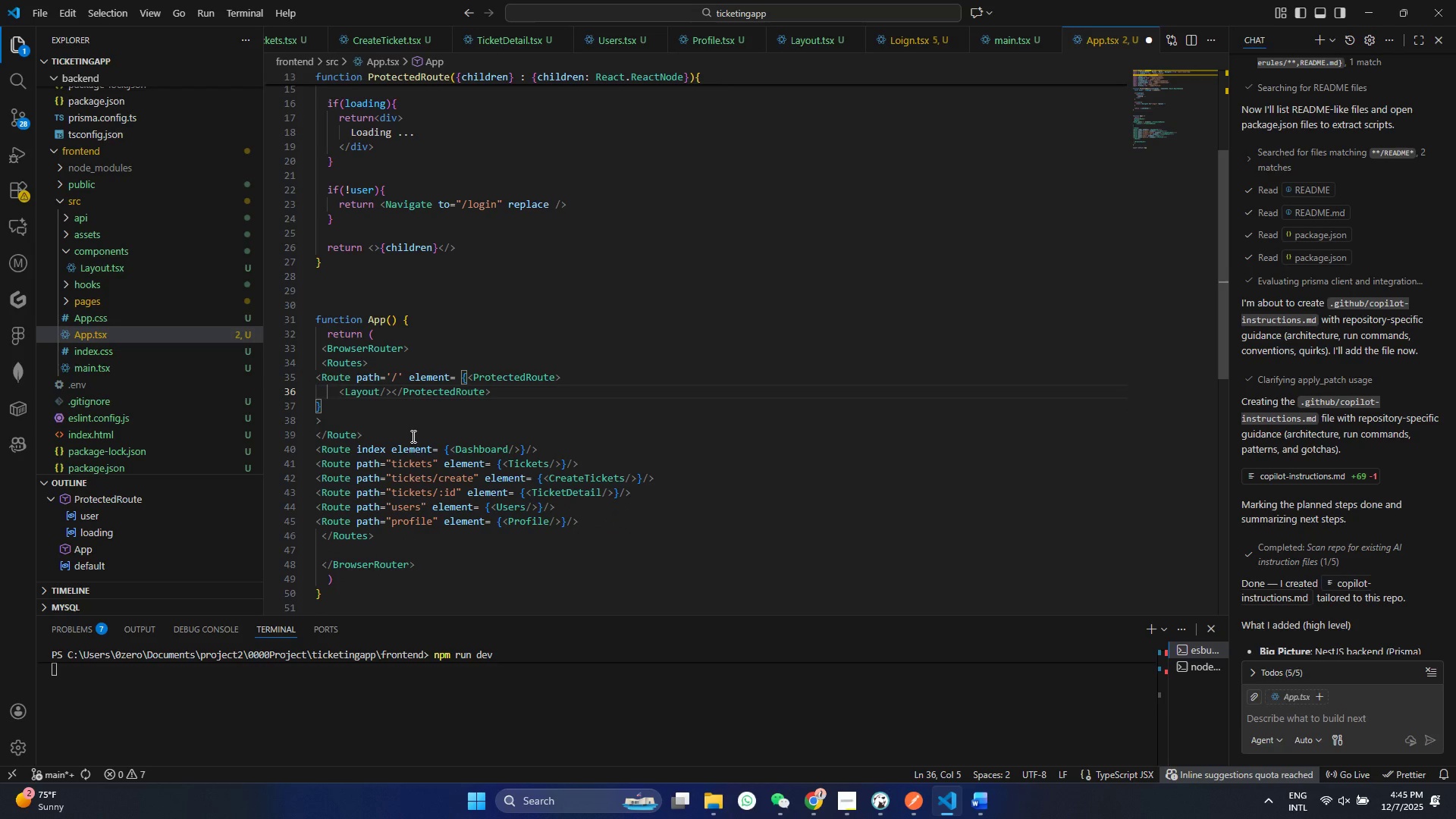 
key(Backspace)
 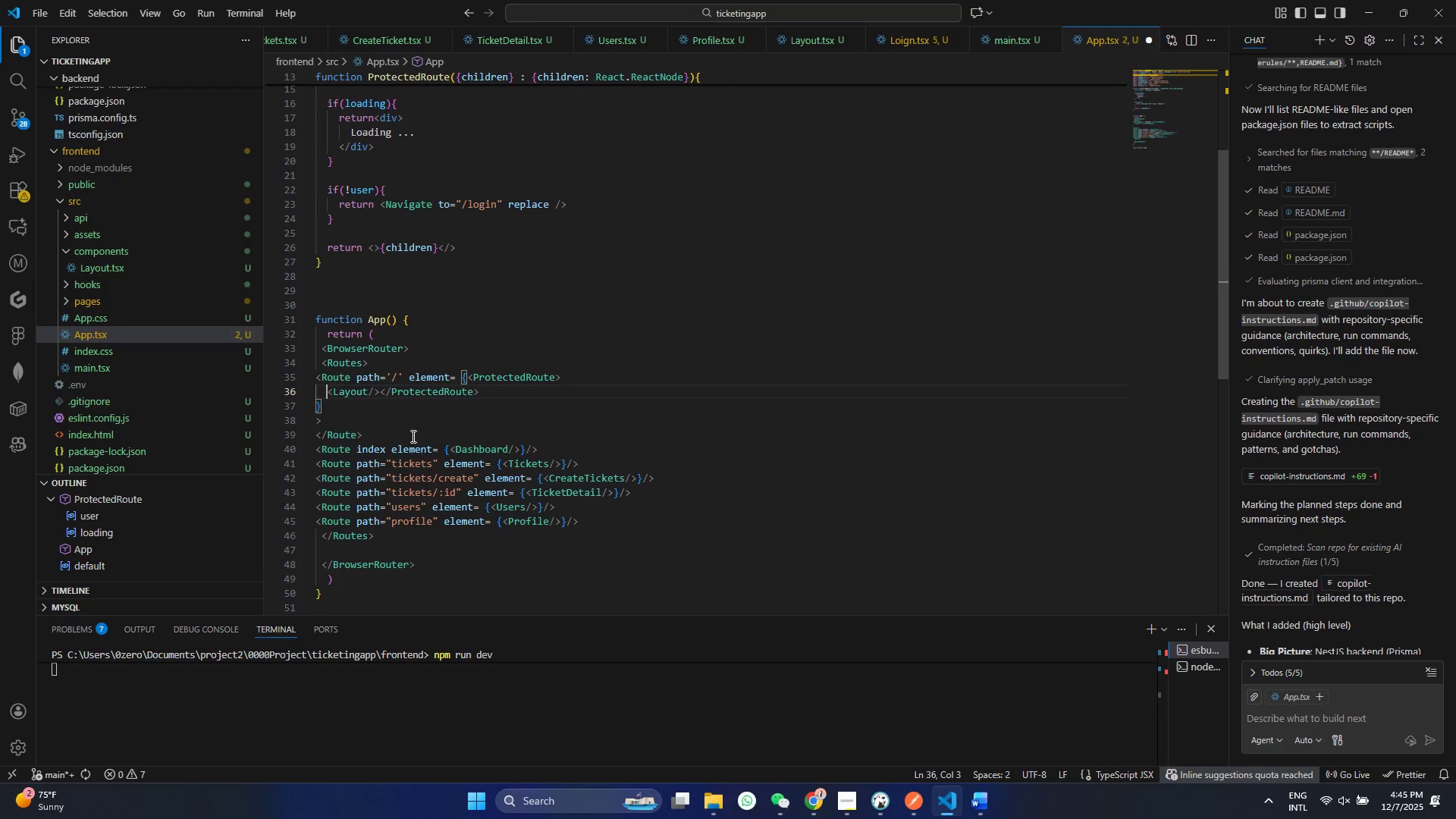 
key(Backspace)
 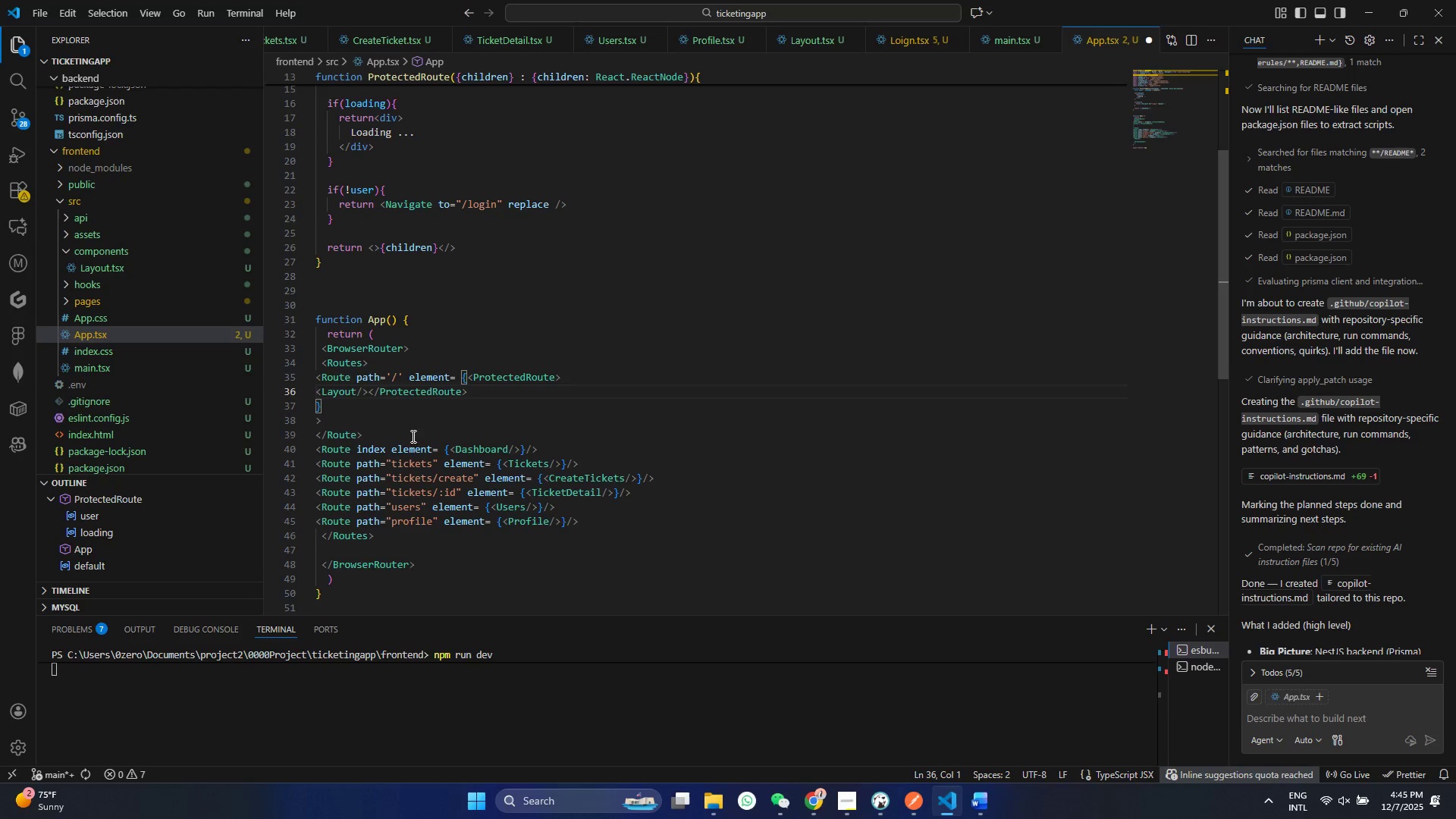 
key(Backspace)
 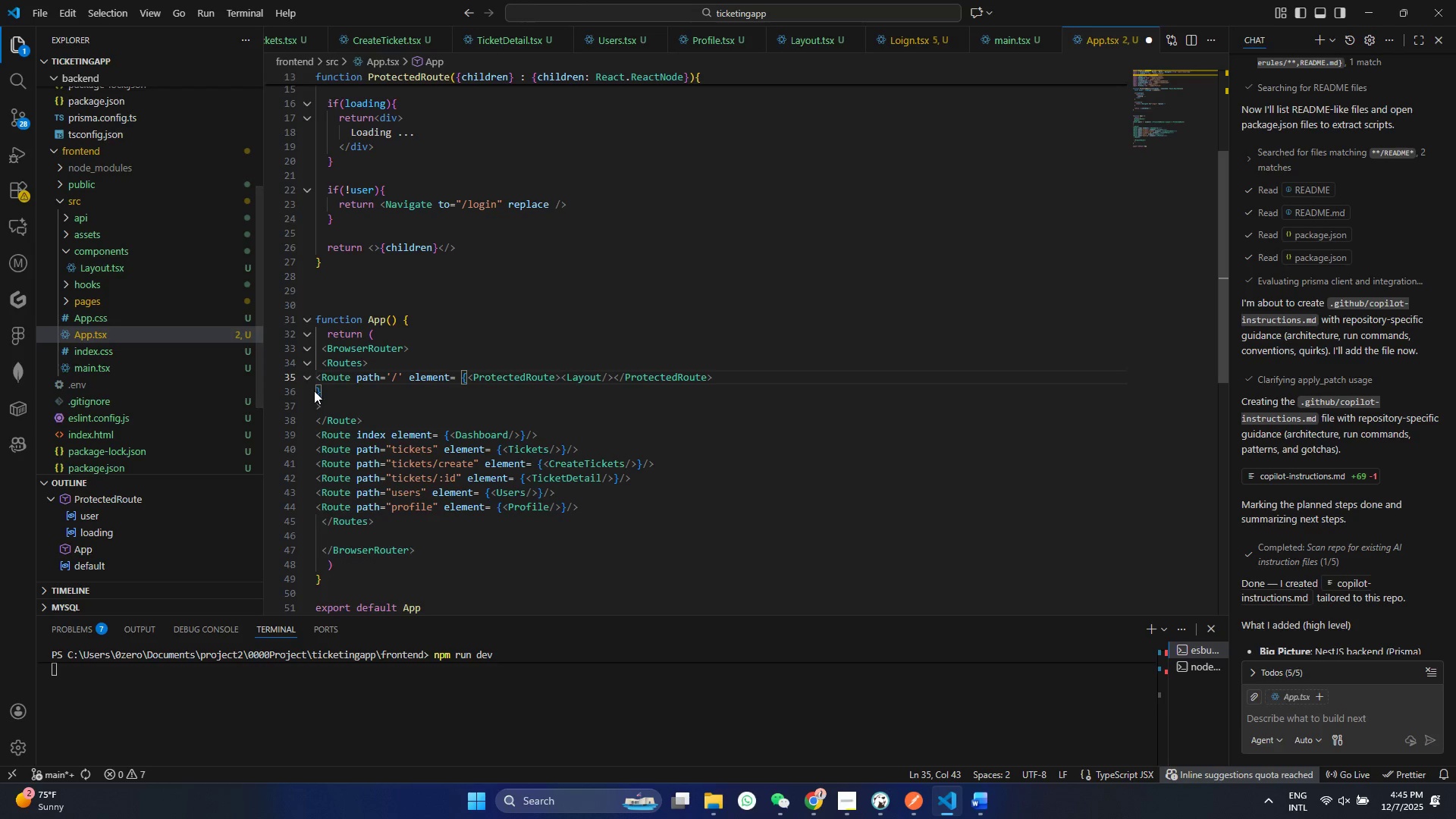 
left_click([317, 389])
 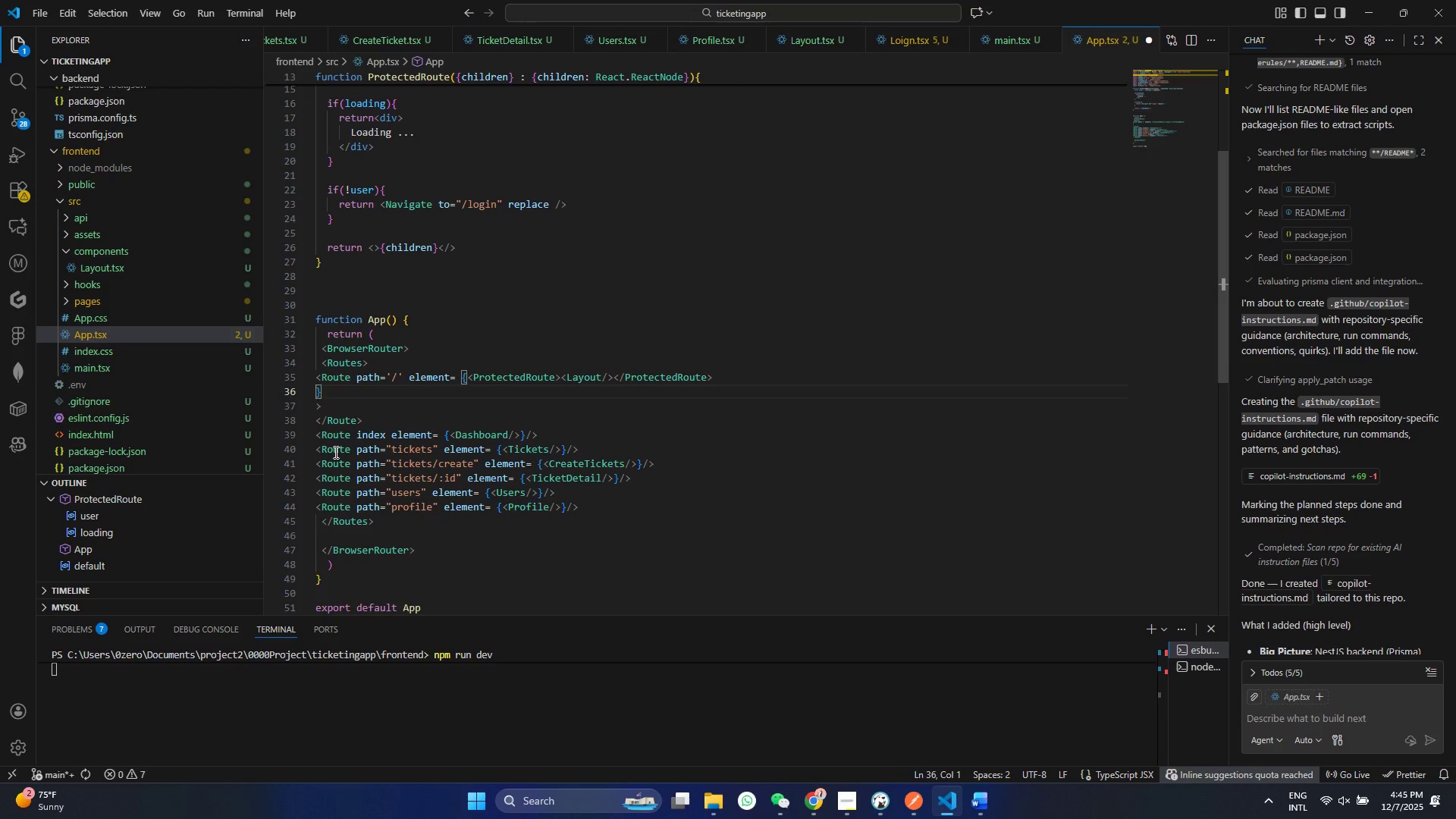 
key(Backspace)
 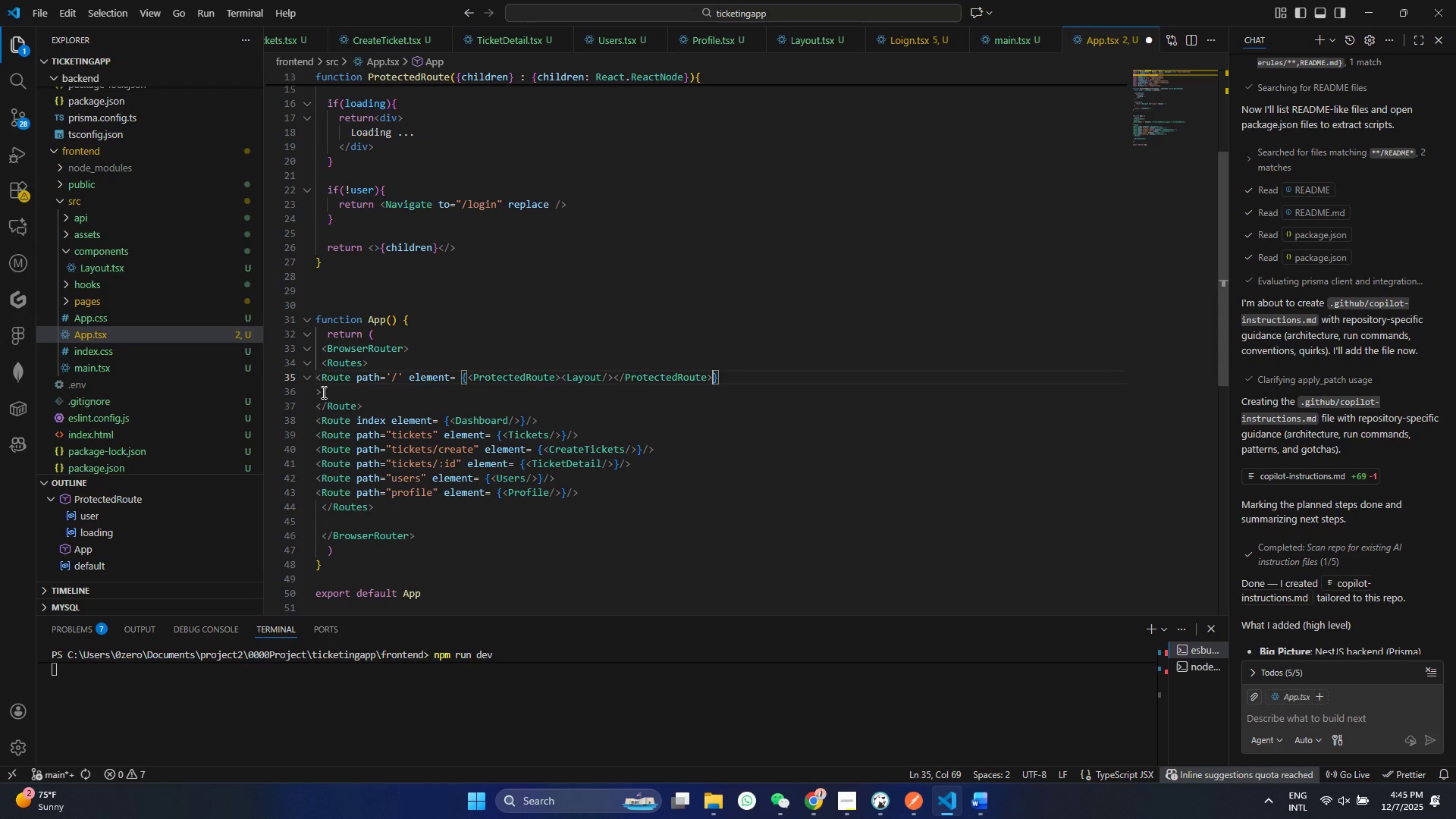 
left_click([318, 392])
 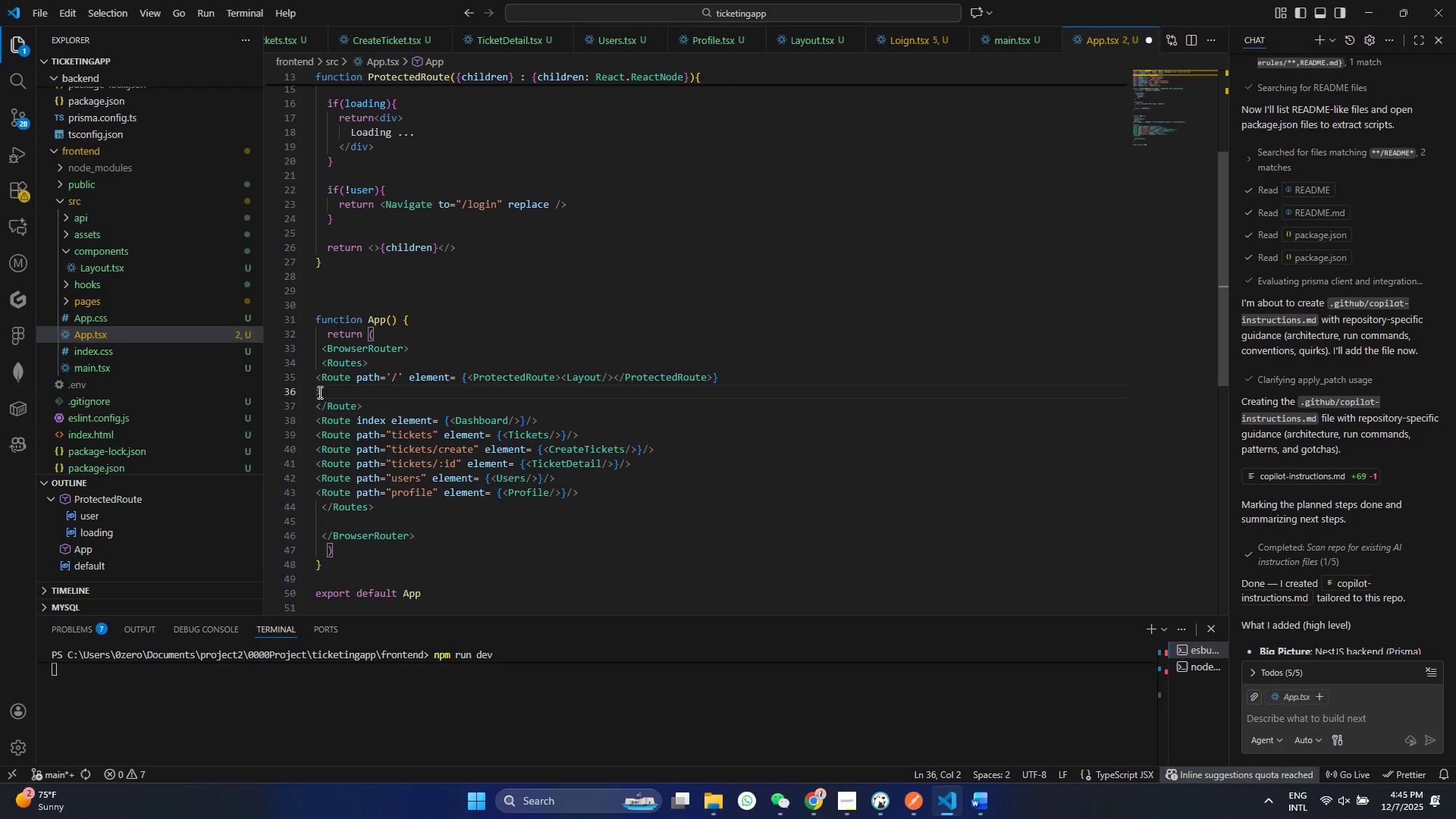 
key(ArrowLeft)
 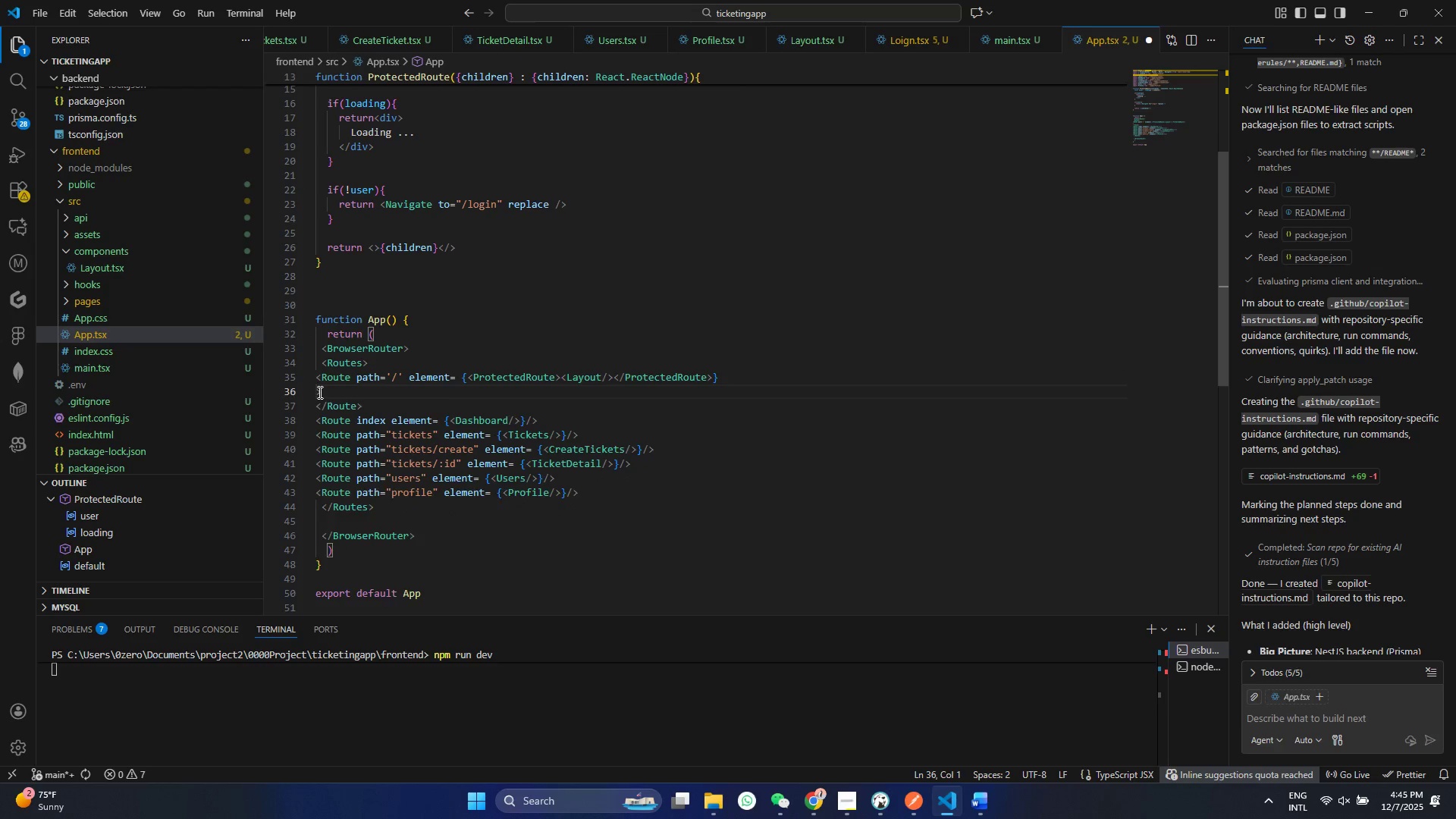 
key(Backspace)
 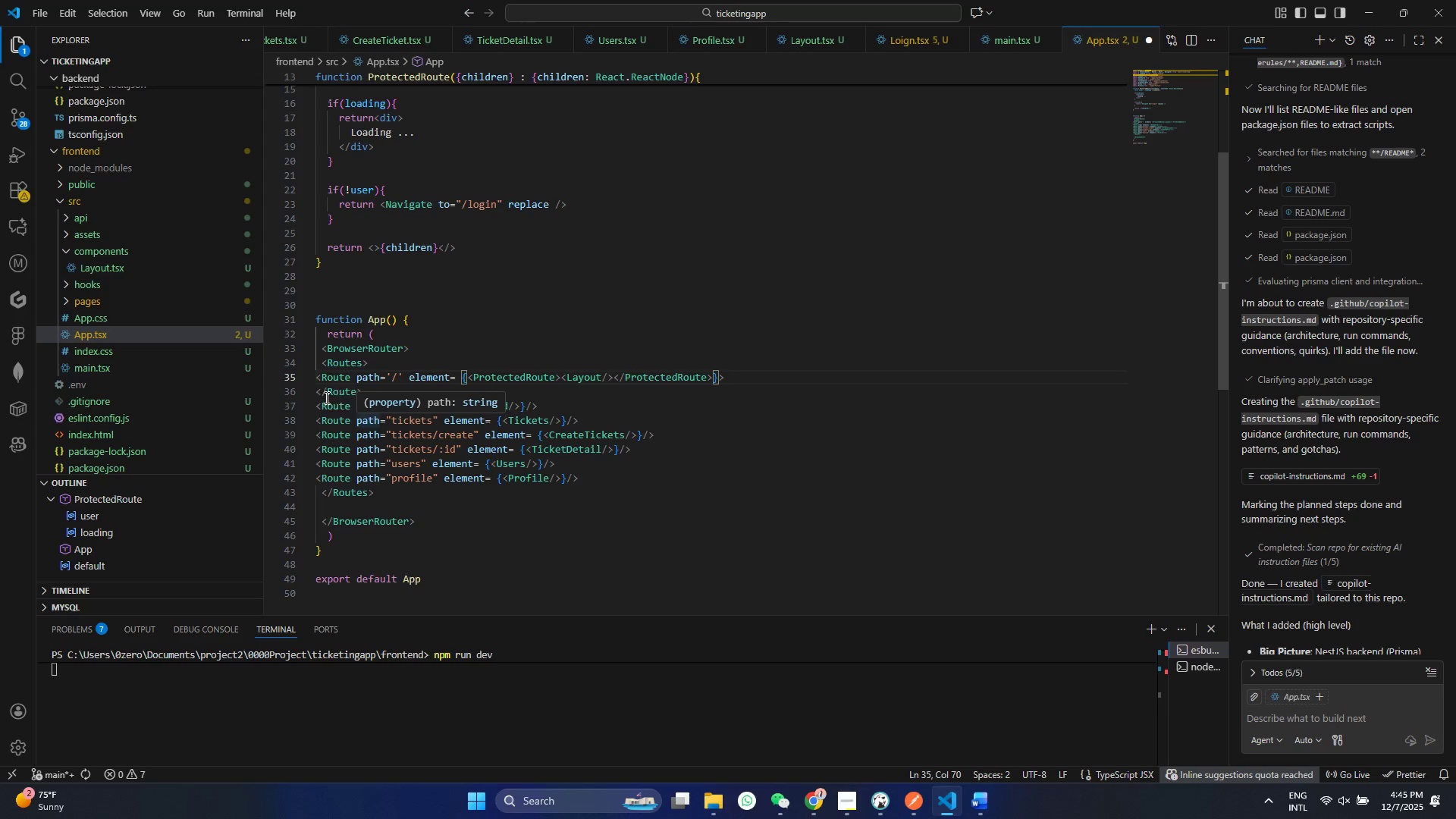 
left_click([322, 394])
 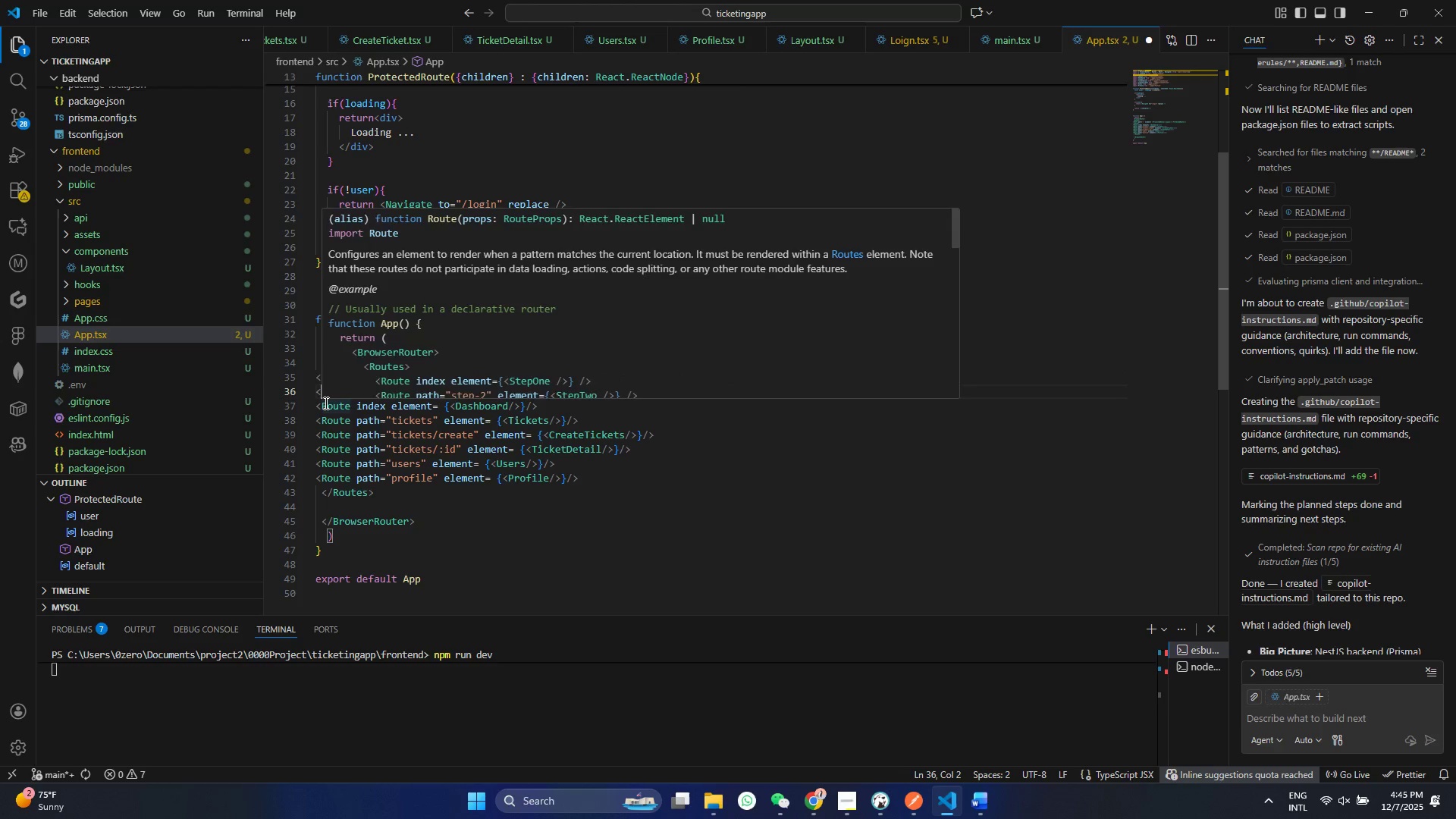 
key(ArrowLeft)
 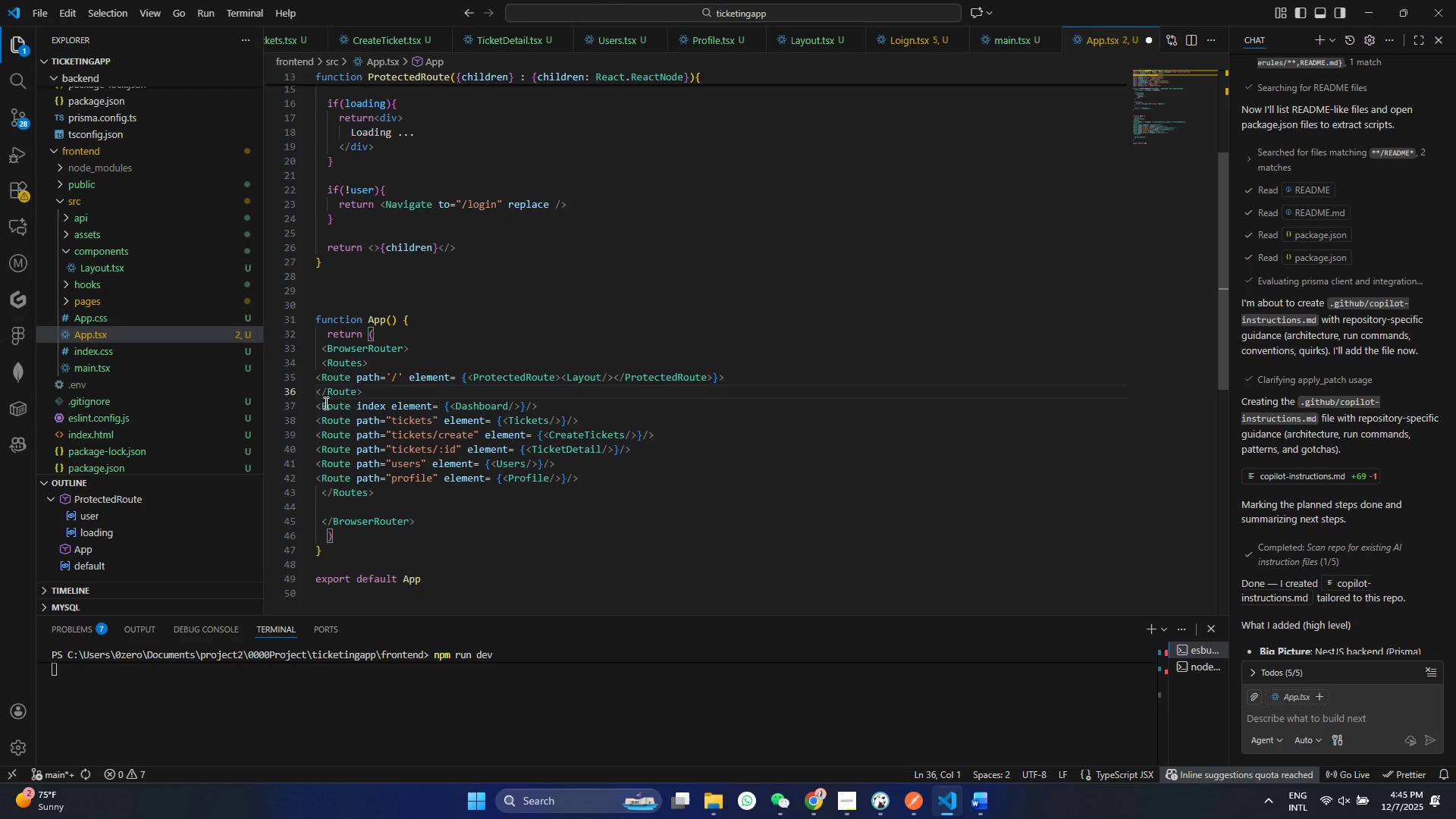 
key(Backspace)
 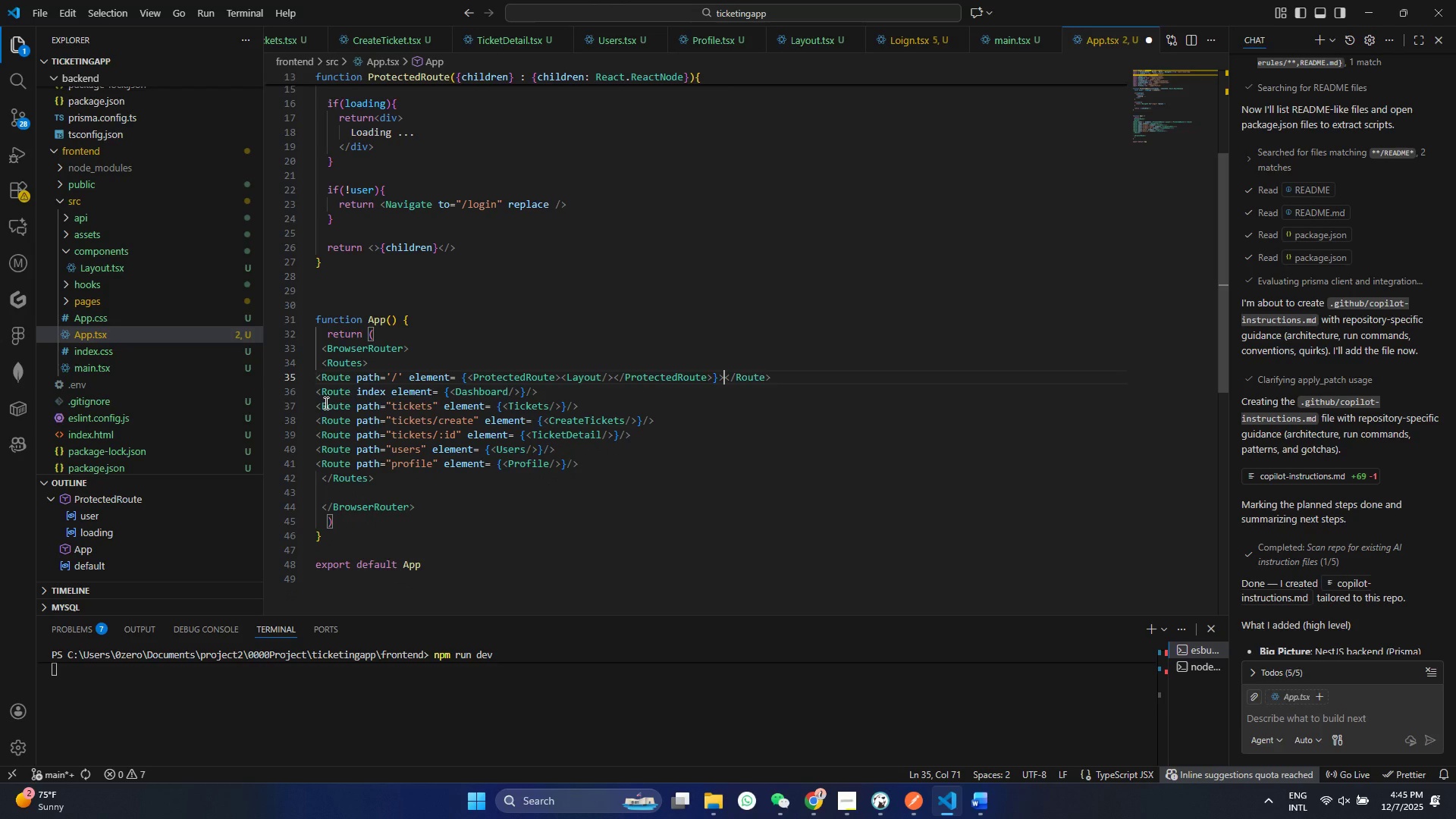 
key(Delete)
 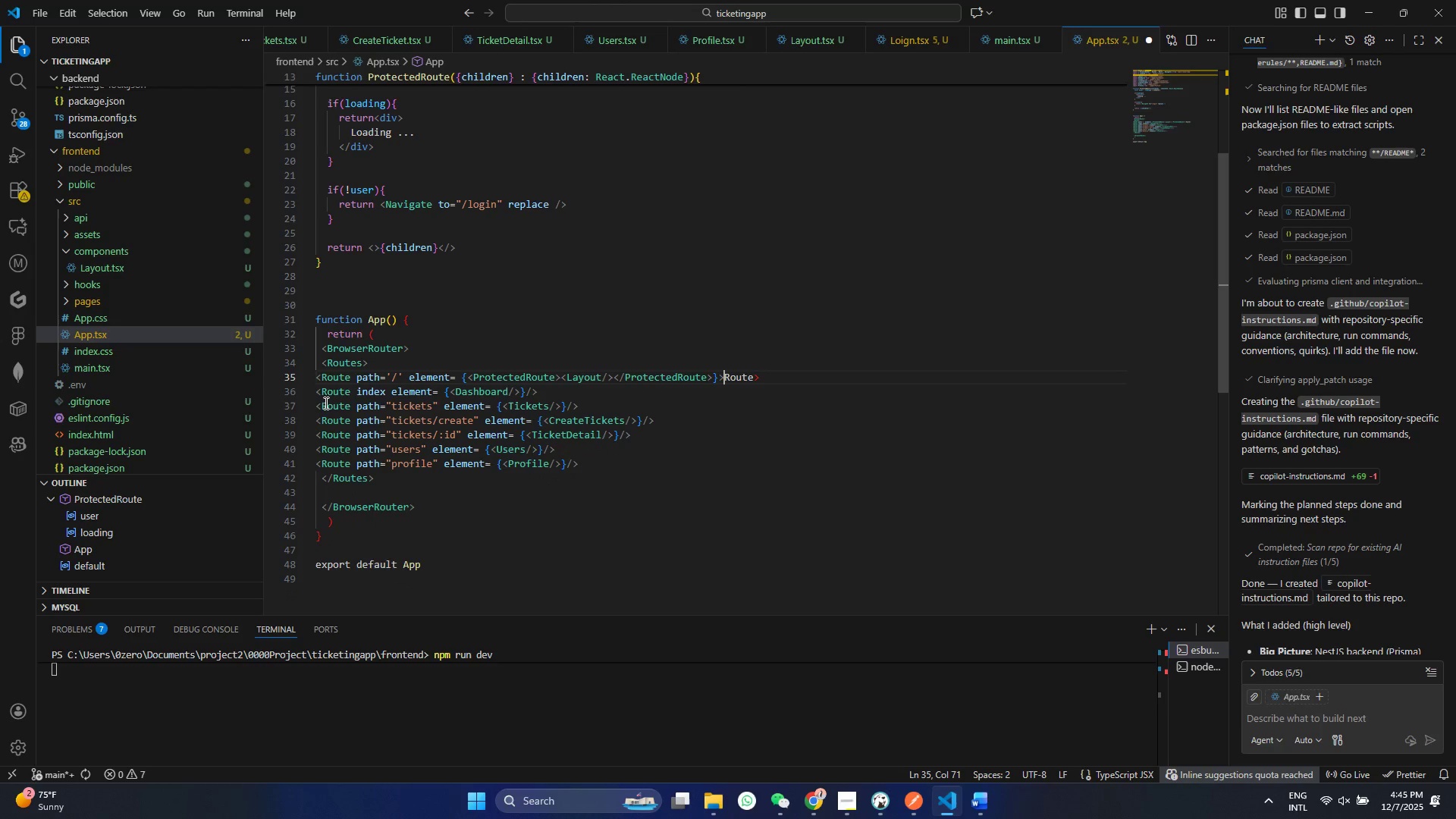 
key(Delete)
 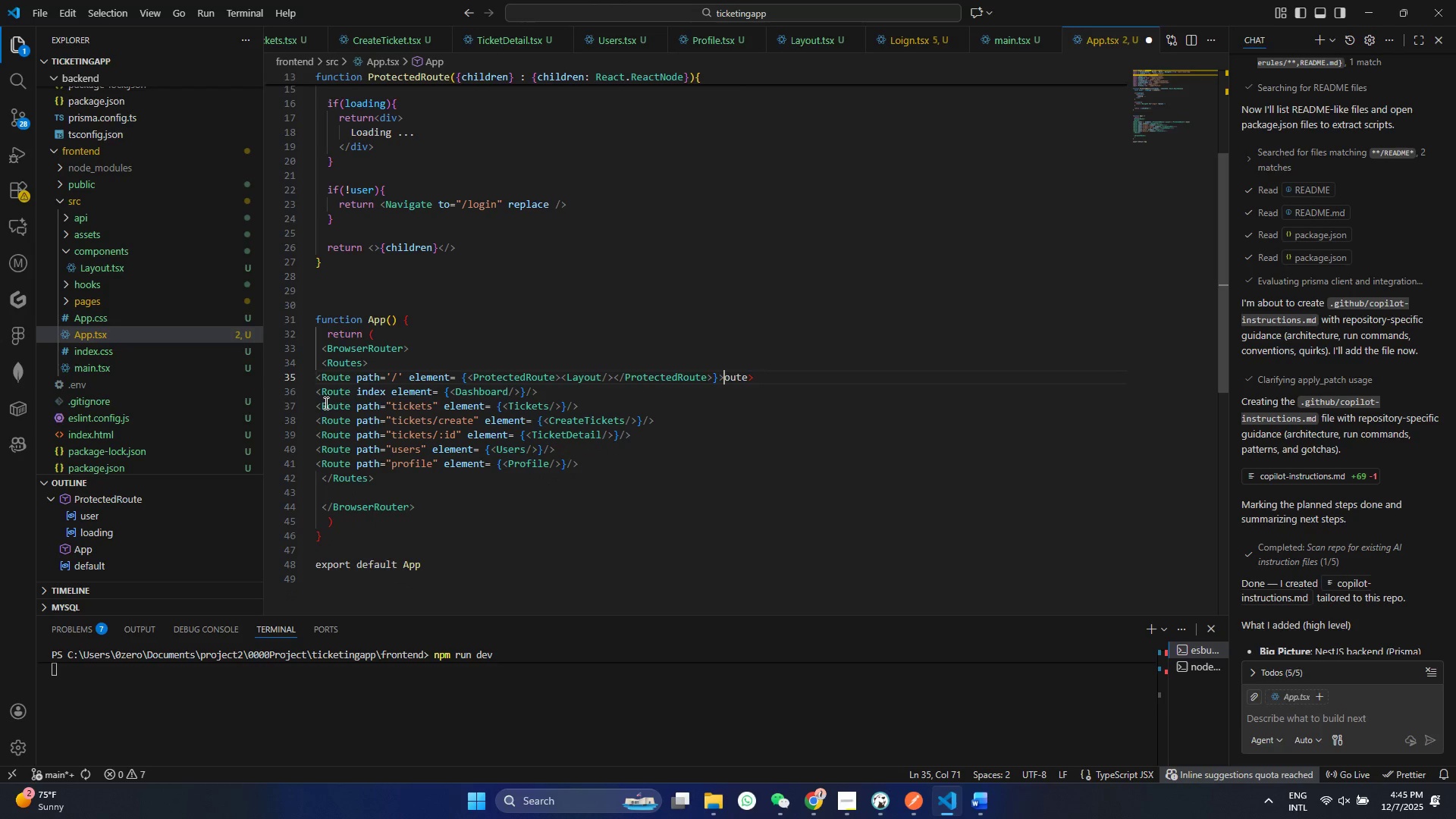 
key(Delete)
 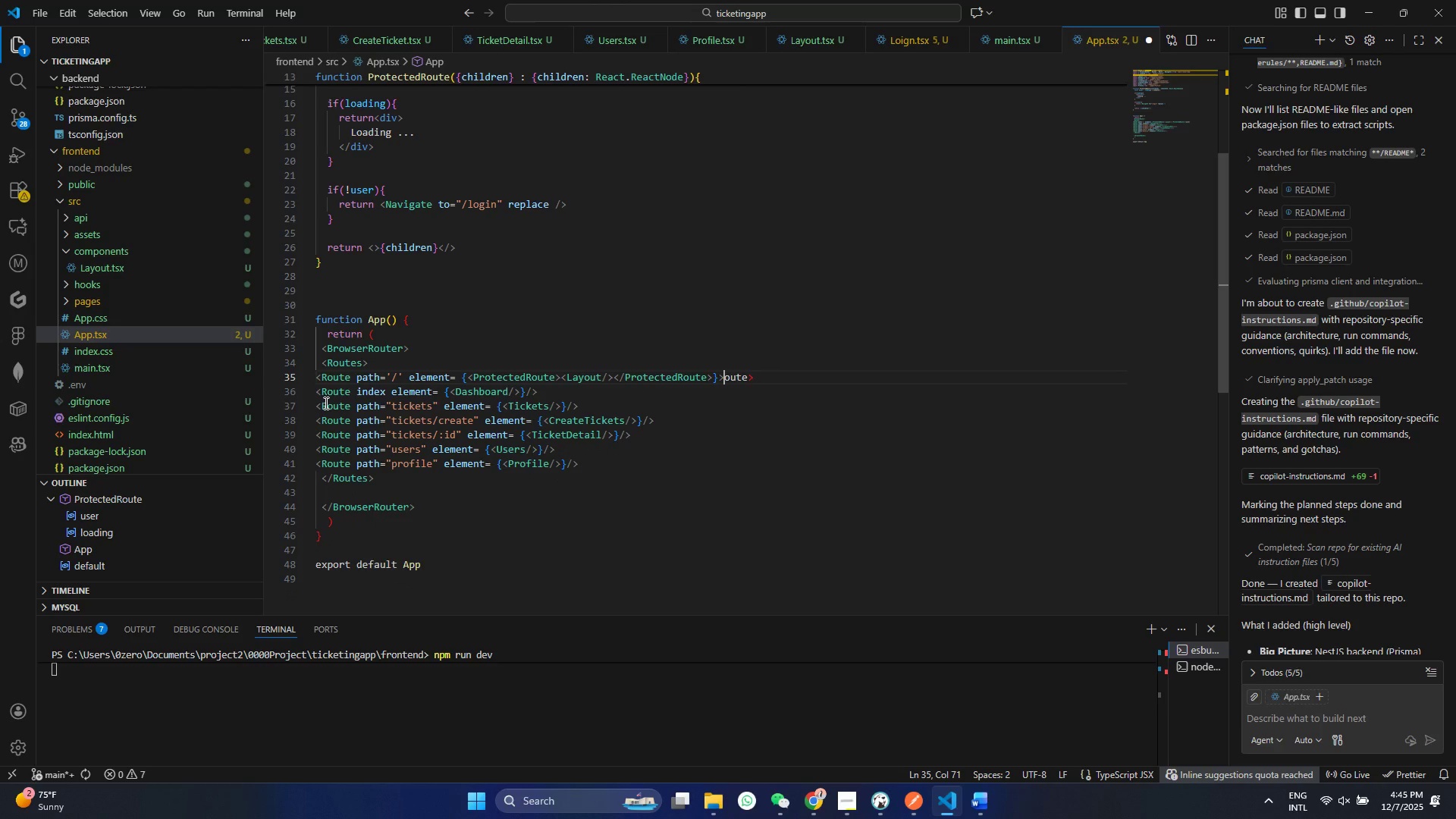 
key(Delete)
 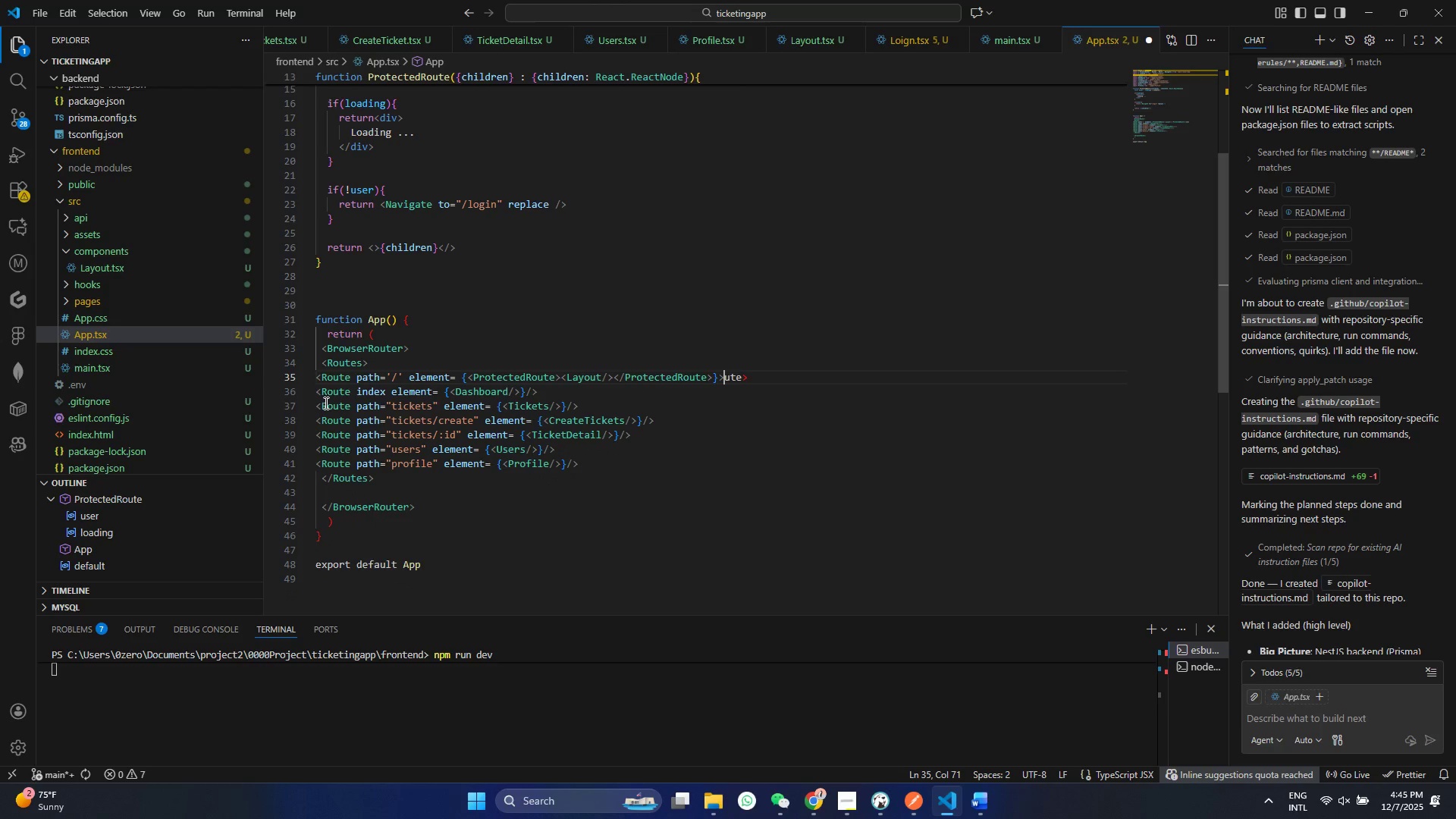 
key(Delete)
 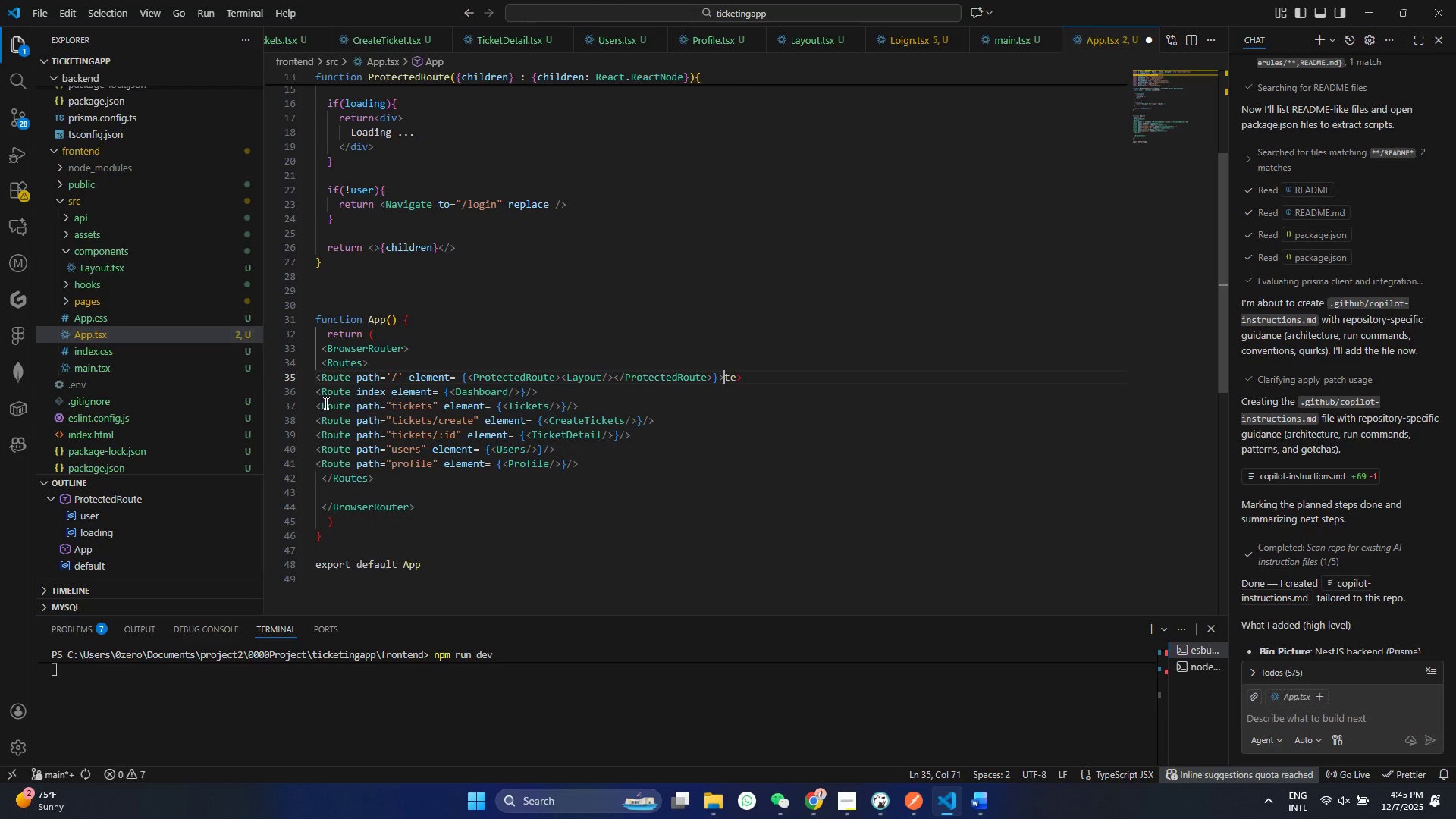 
key(Delete)
 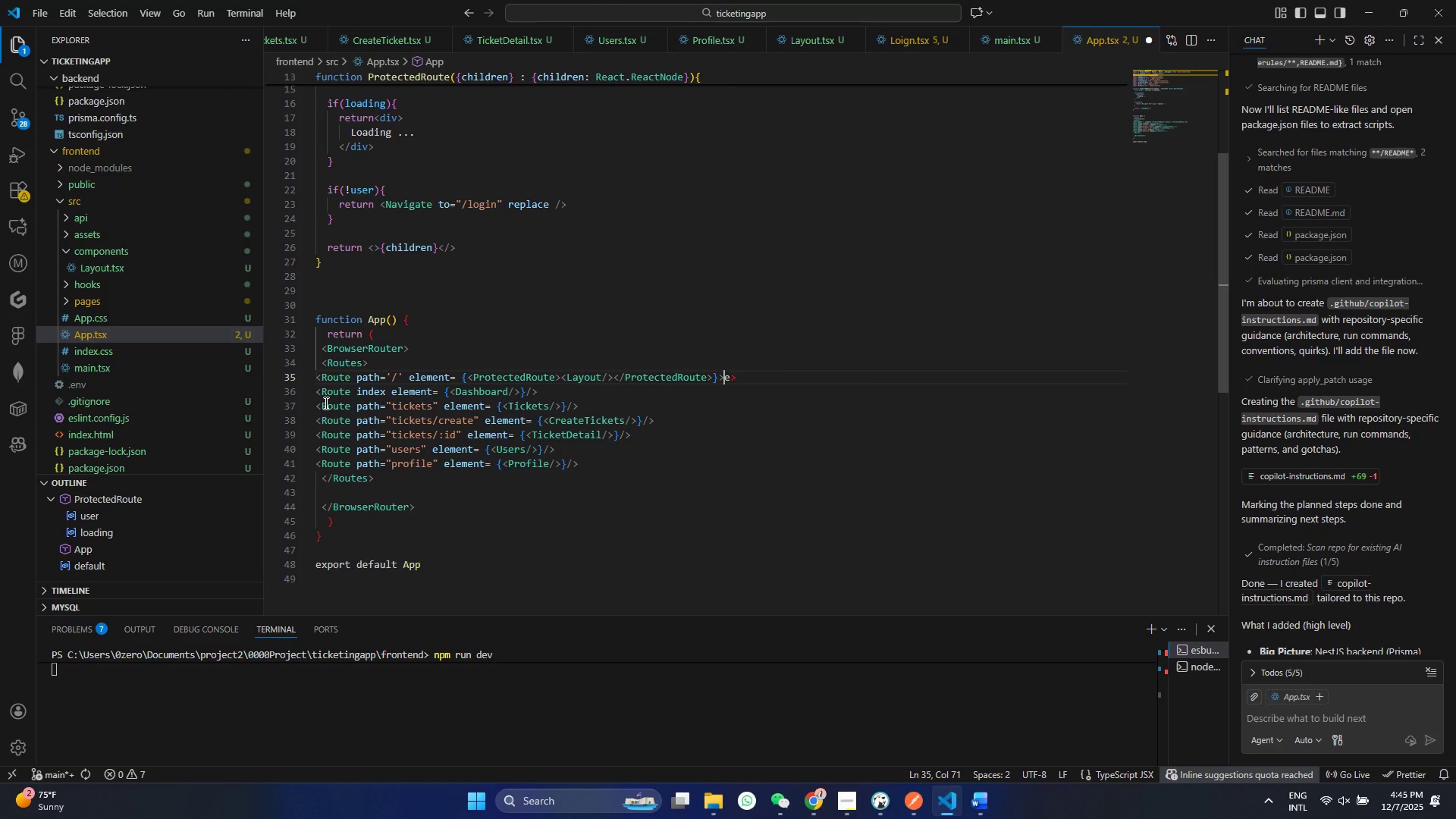 
key(Delete)
 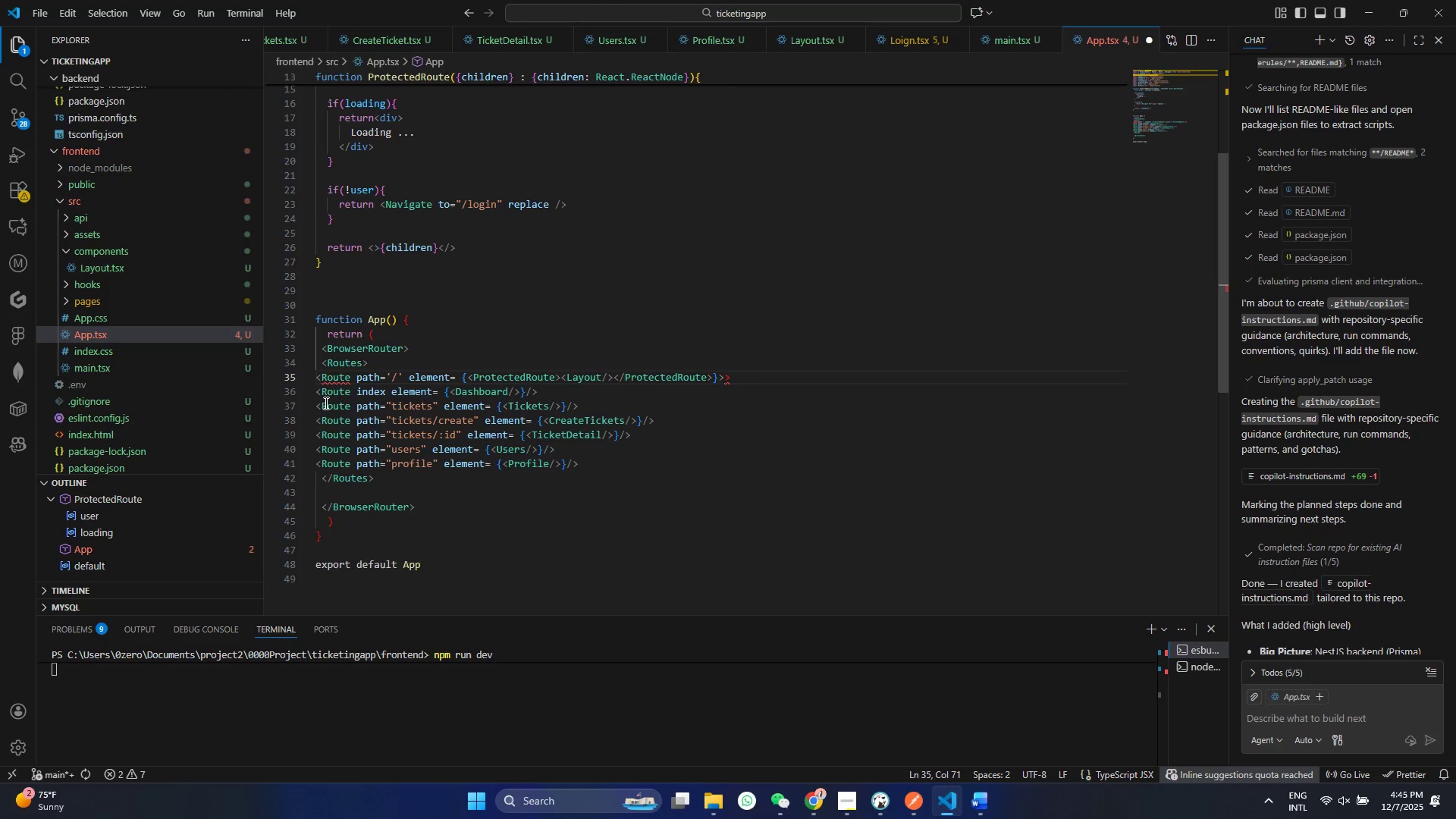 
key(Delete)
 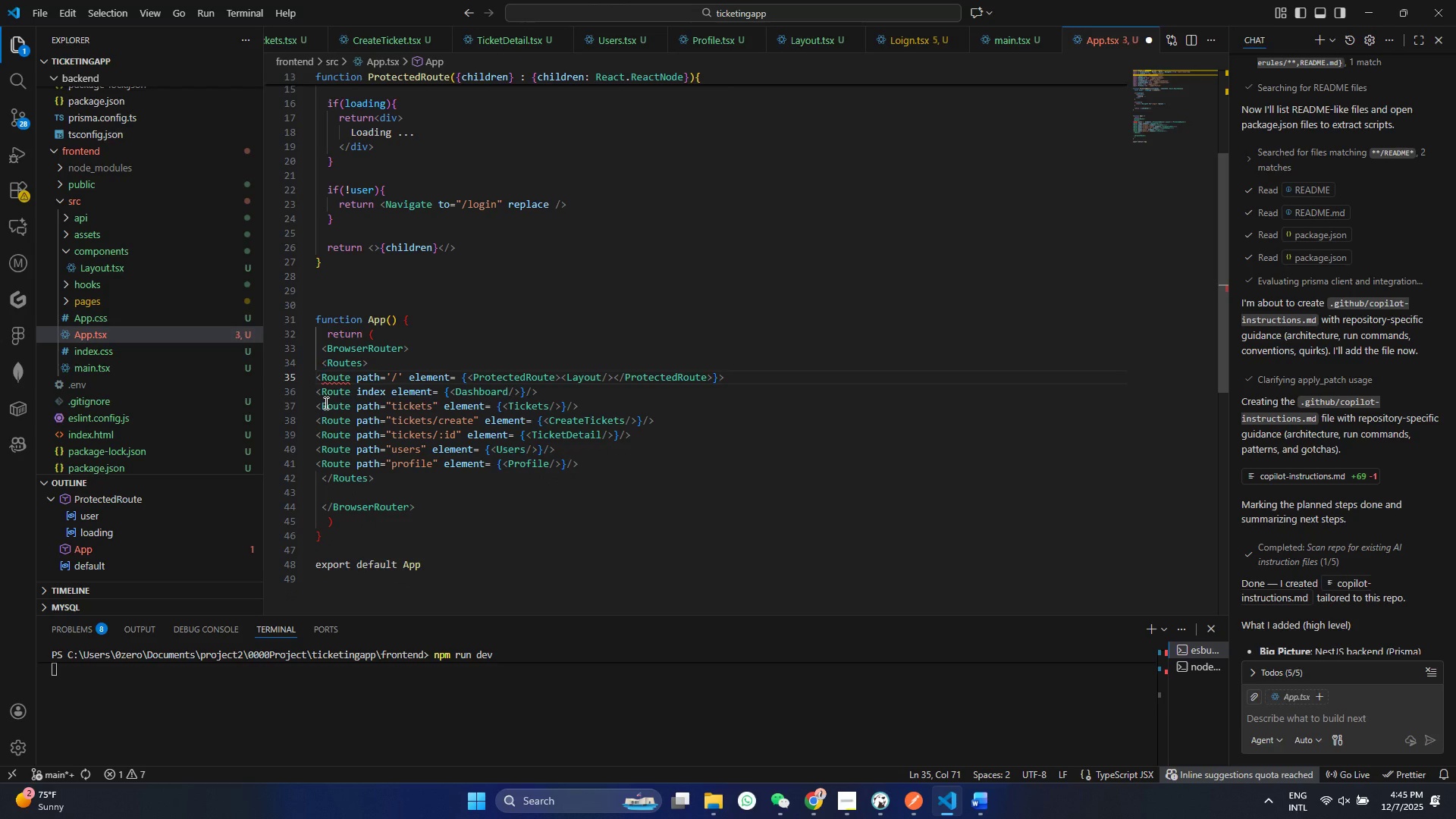 
key(ArrowLeft)
 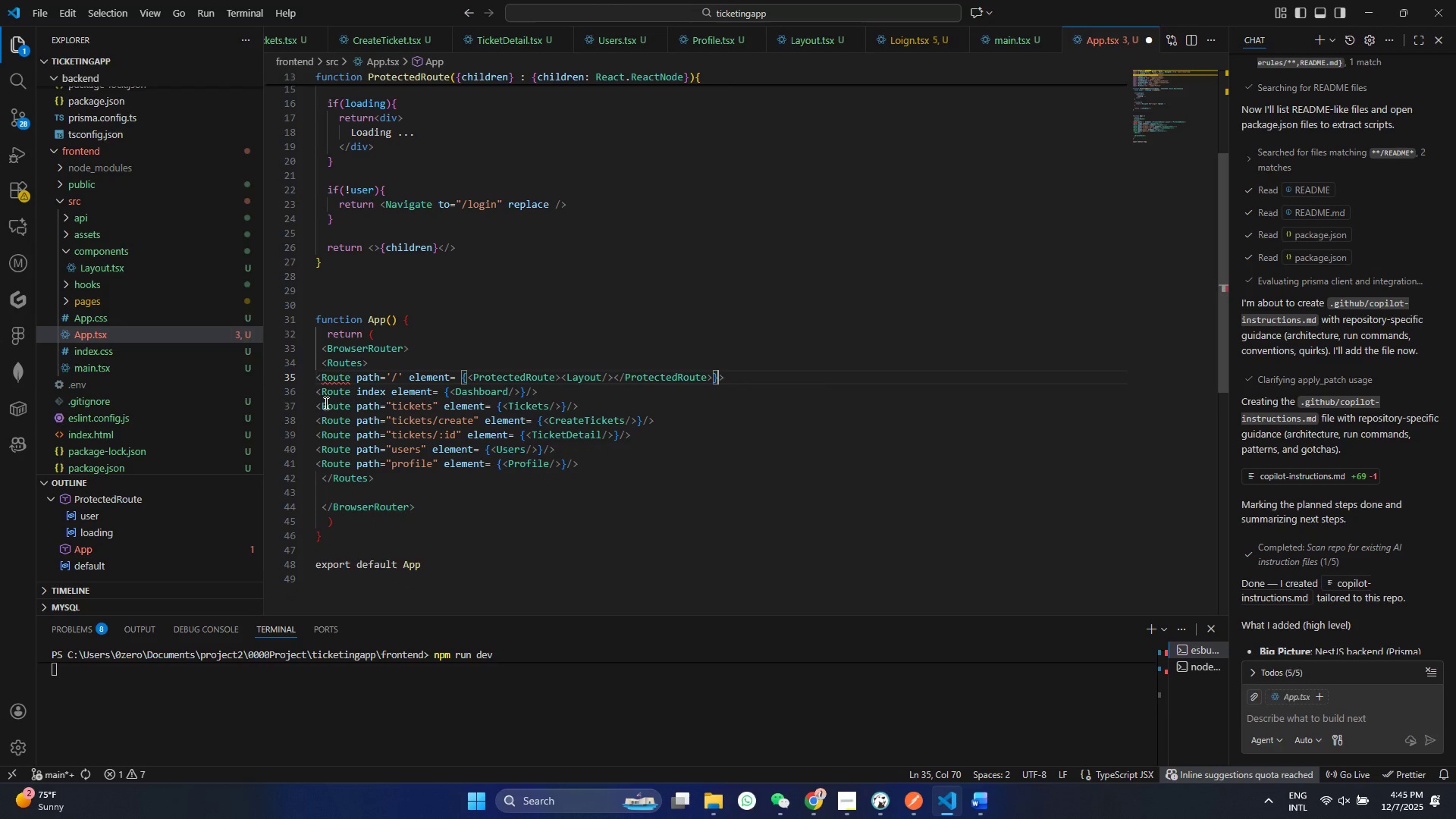 
key(Slash)
 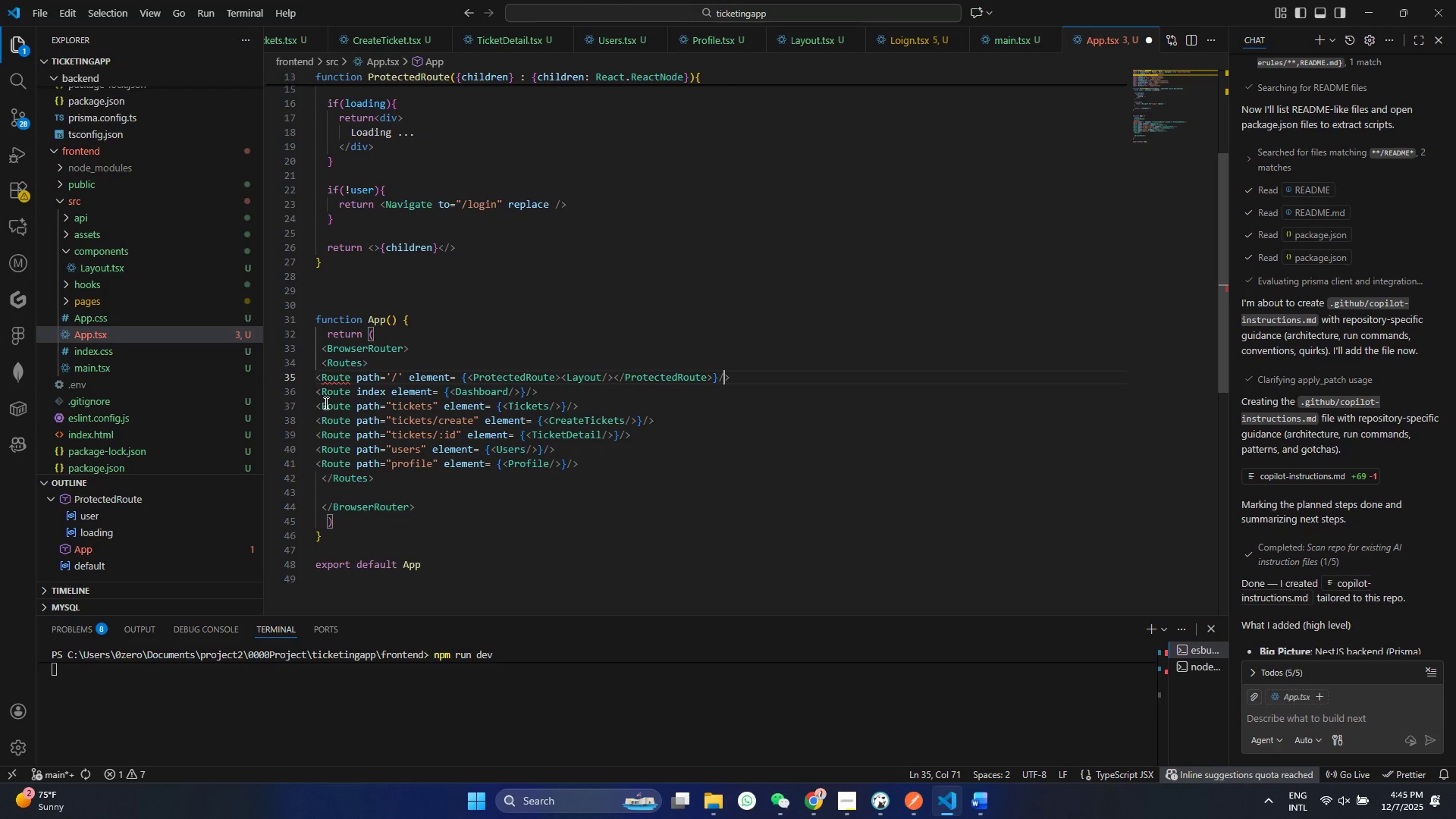 
key(Control+S)
 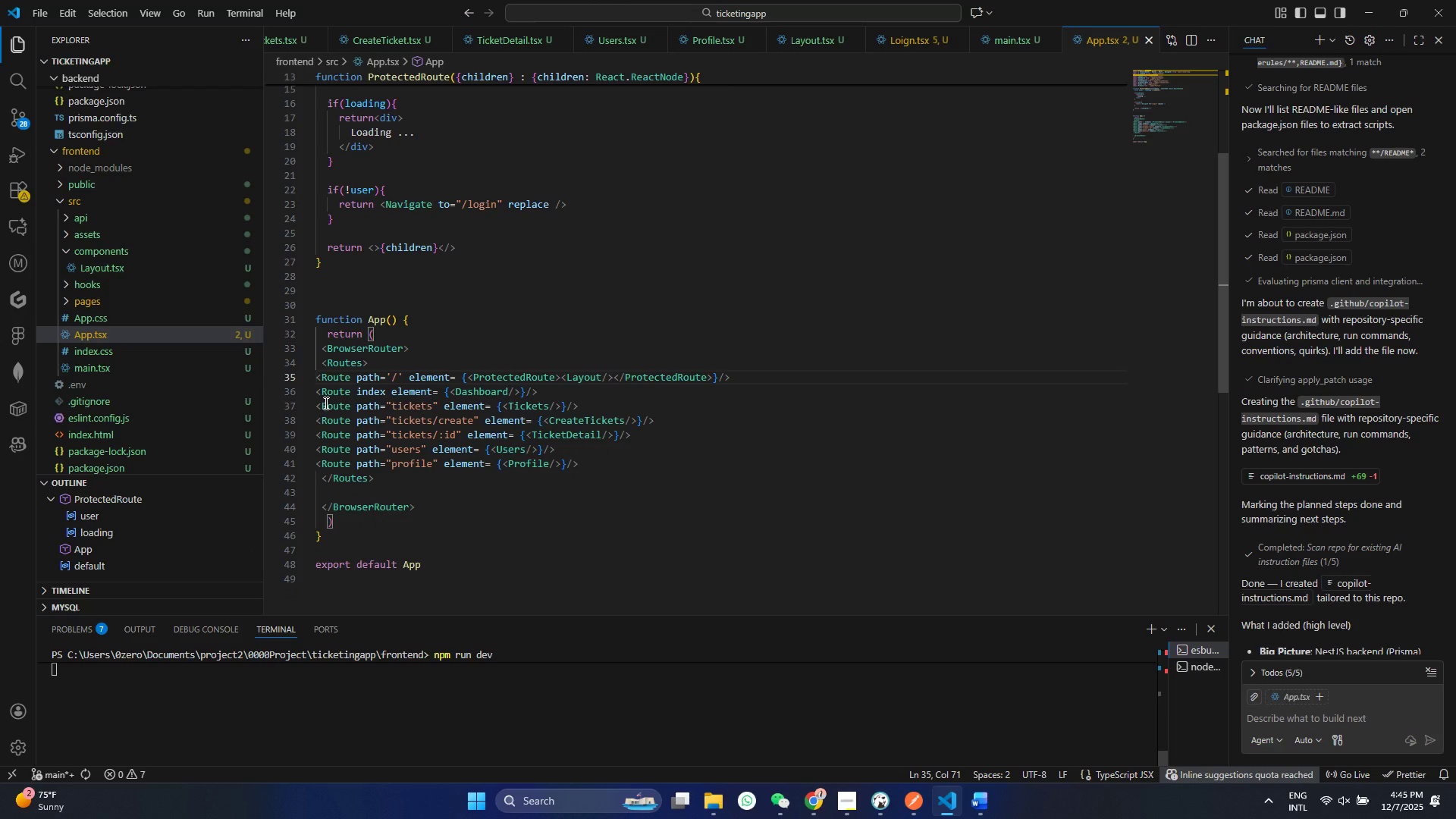 
key(Control+ControlLeft)
 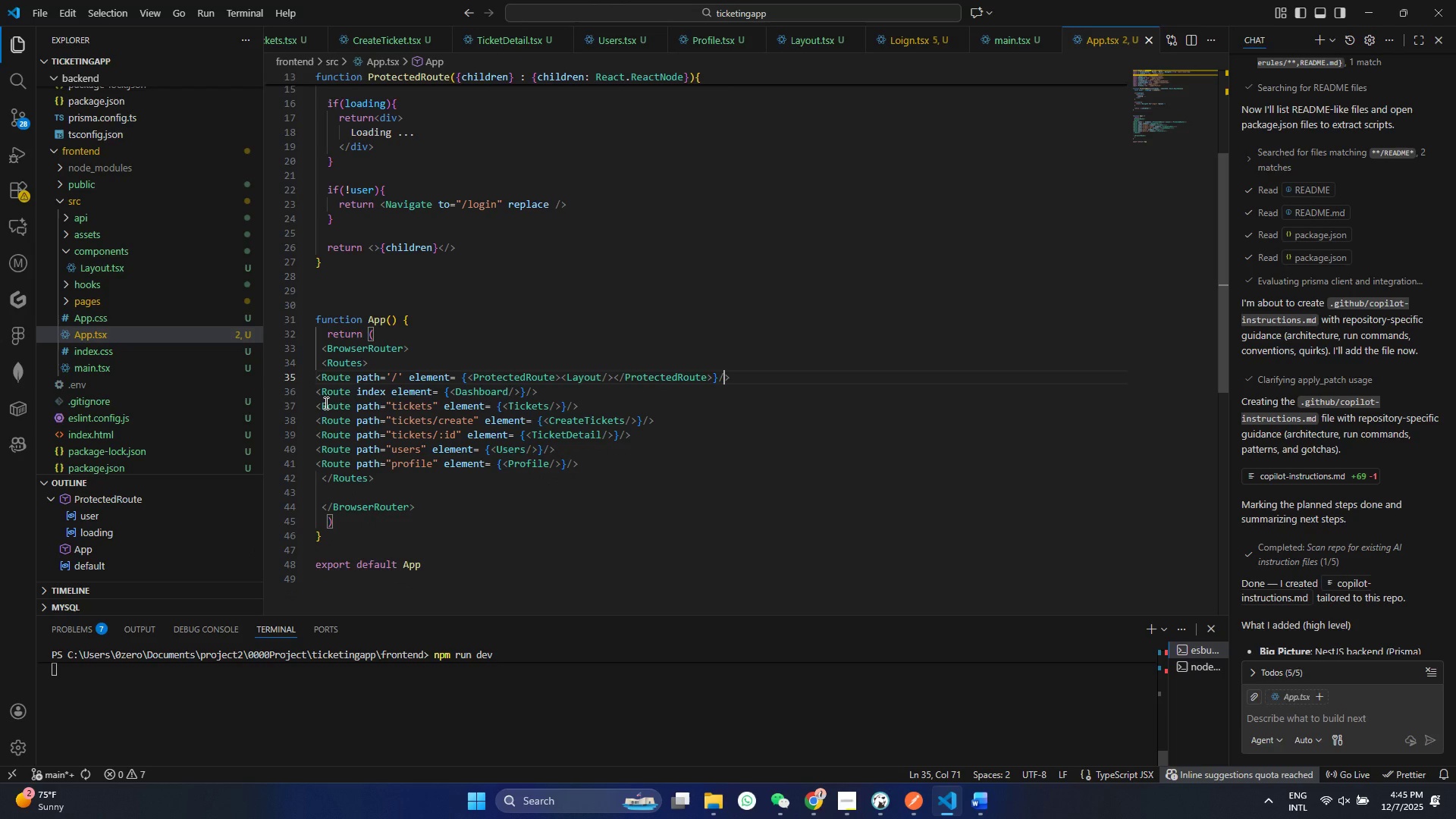 
key(Control+S)
 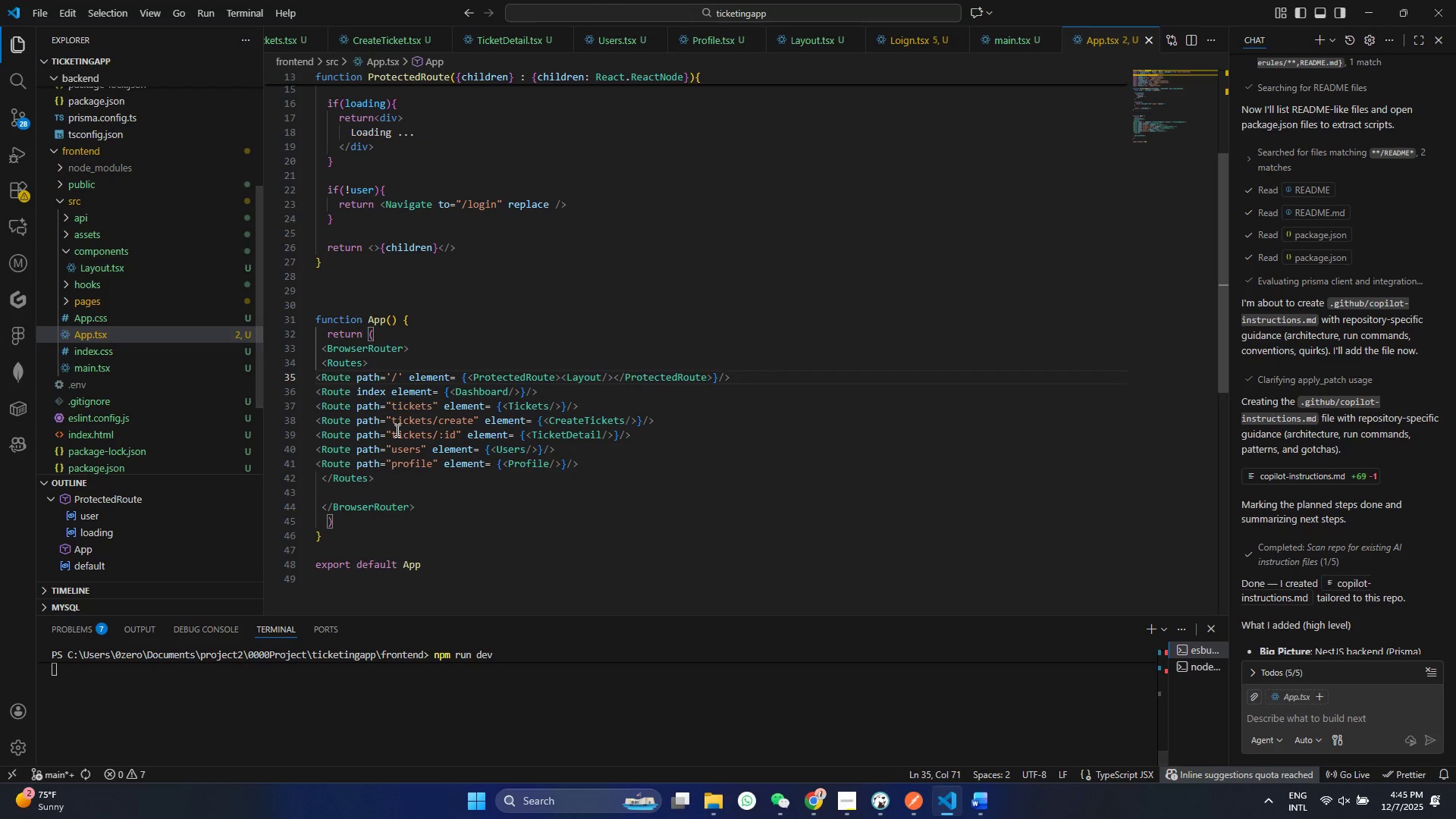 
left_click([396, 430])
 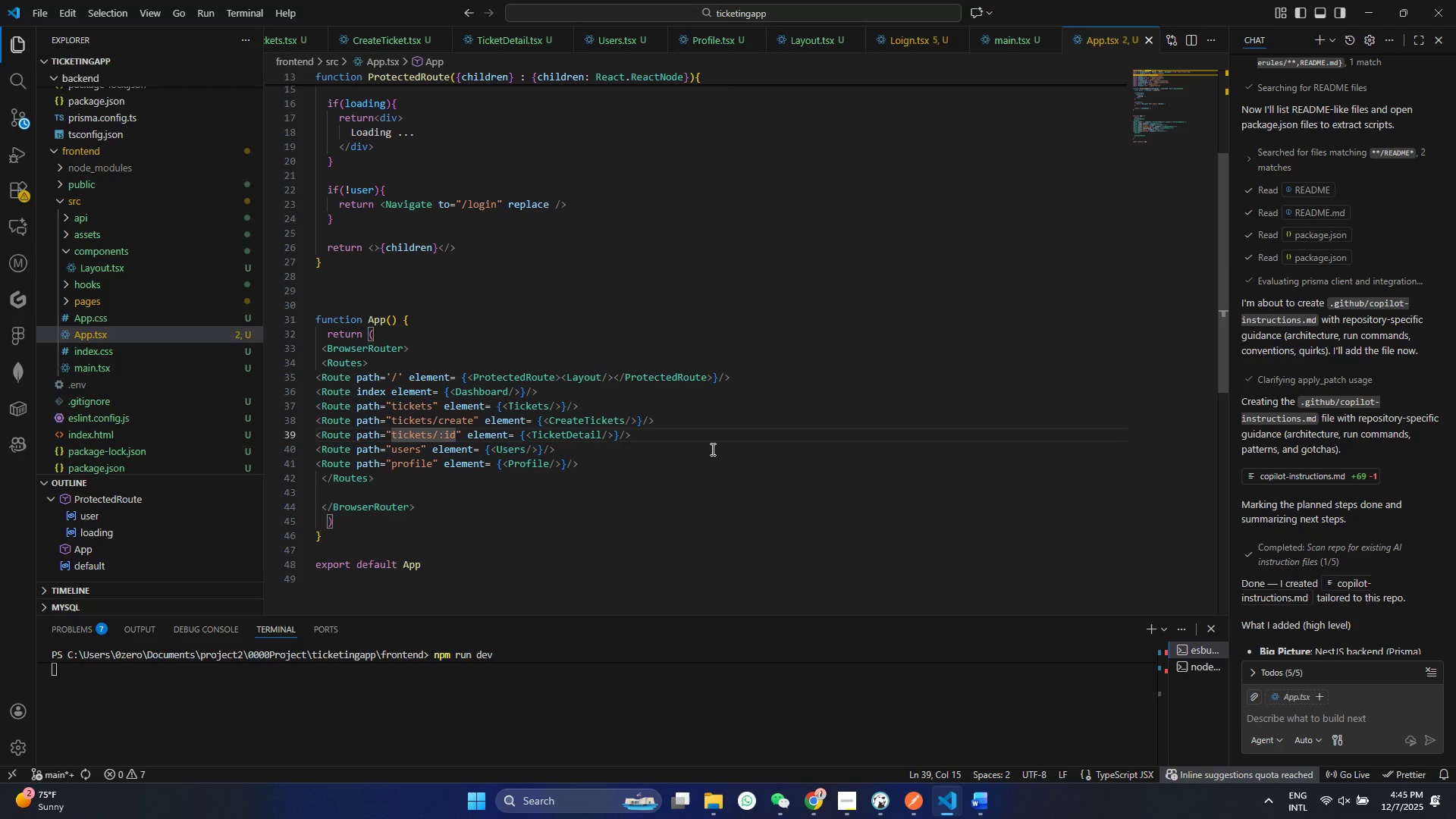 
hold_key(key=ControlLeft, duration=0.52)
 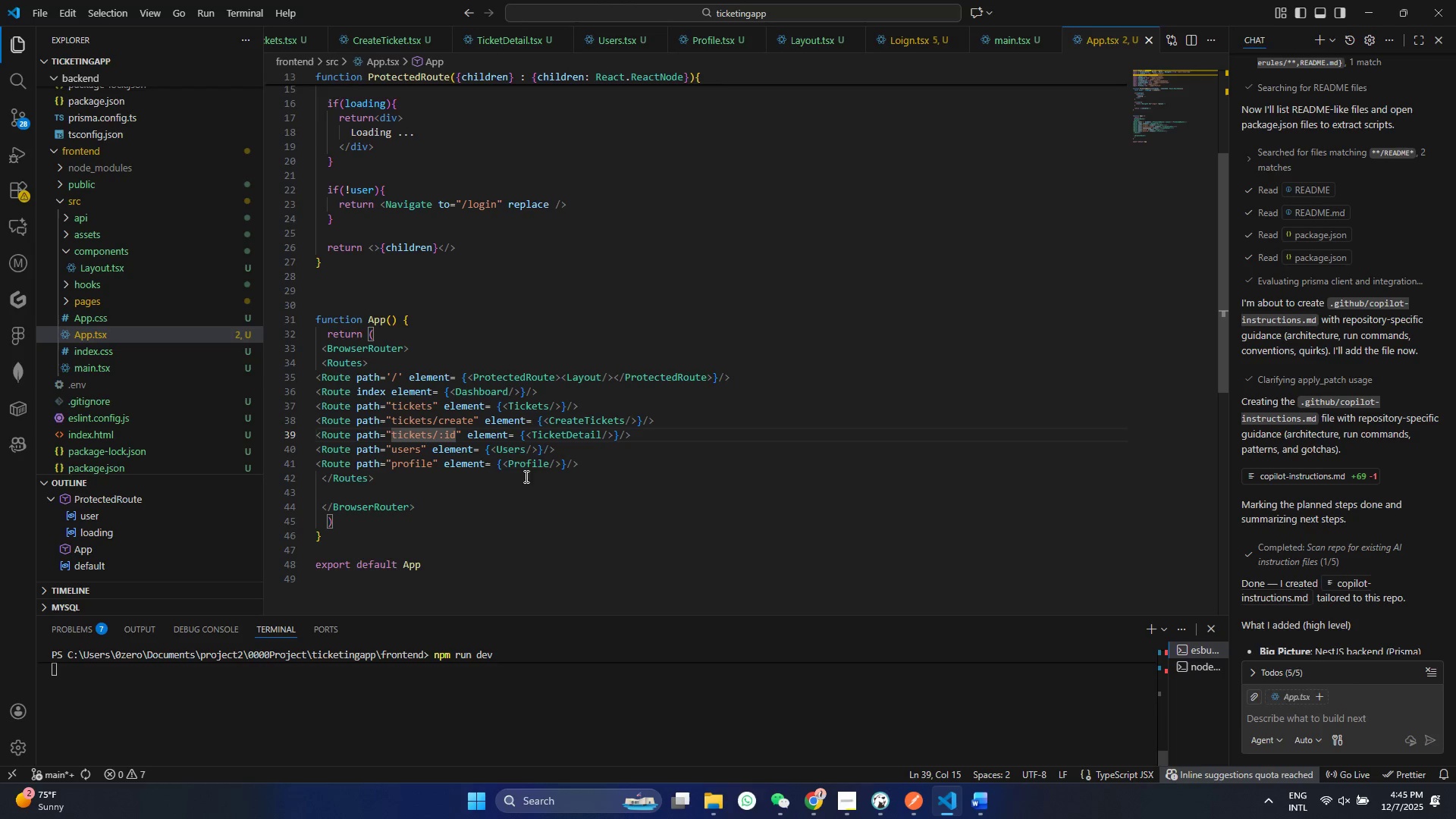 
type(ss)
 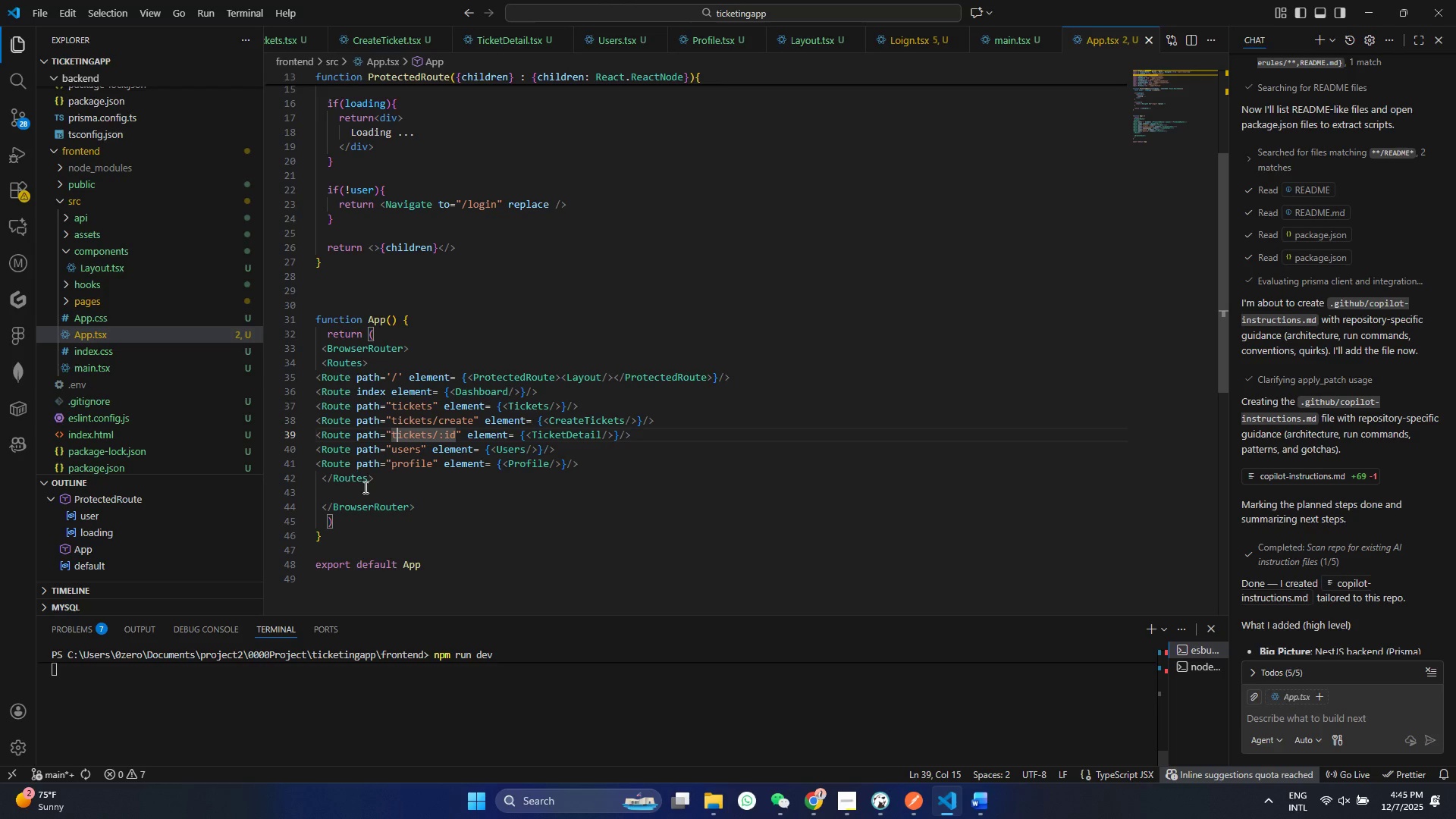 
key(Control+ControlLeft)
 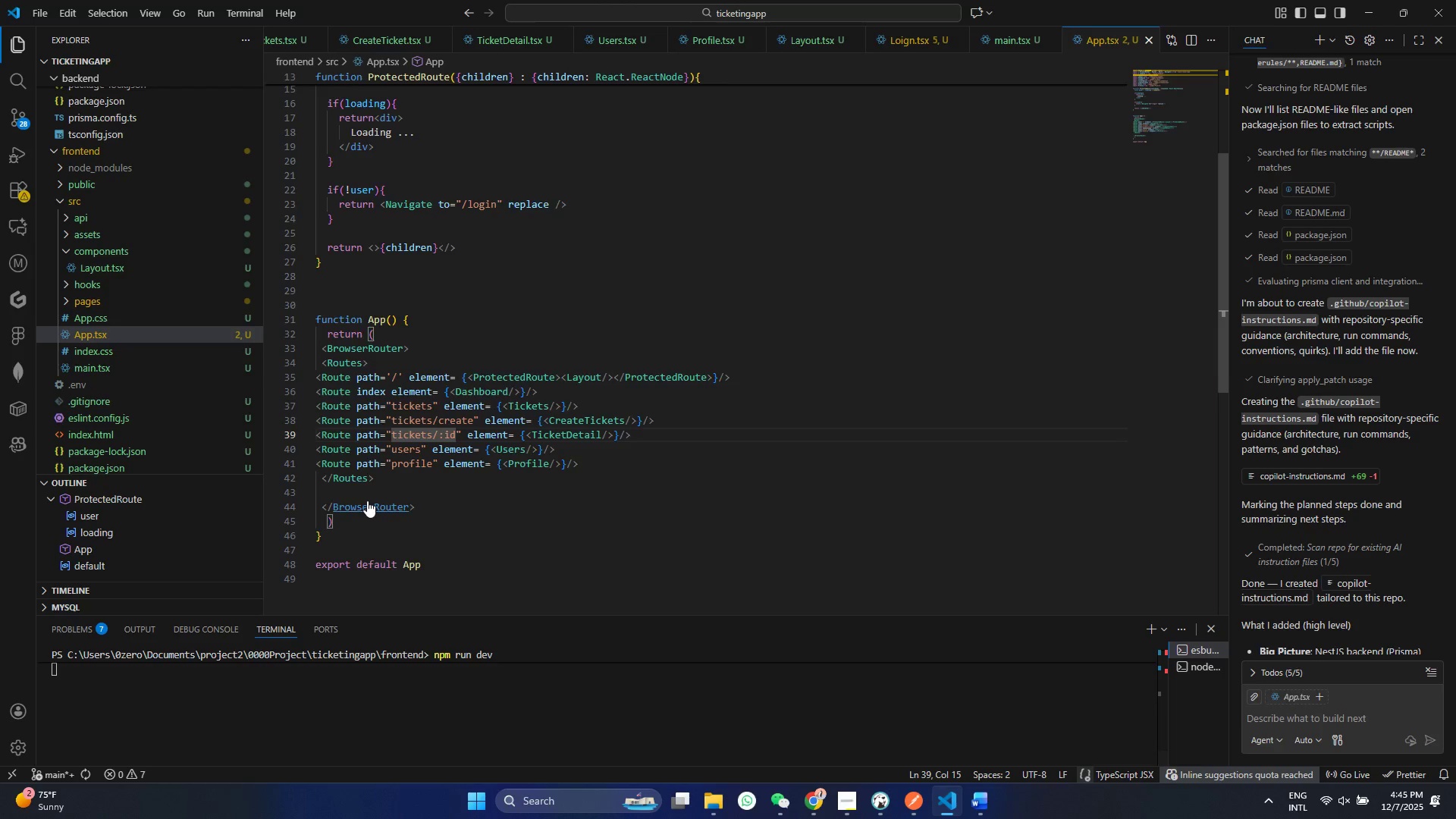 
key(Control+A)
 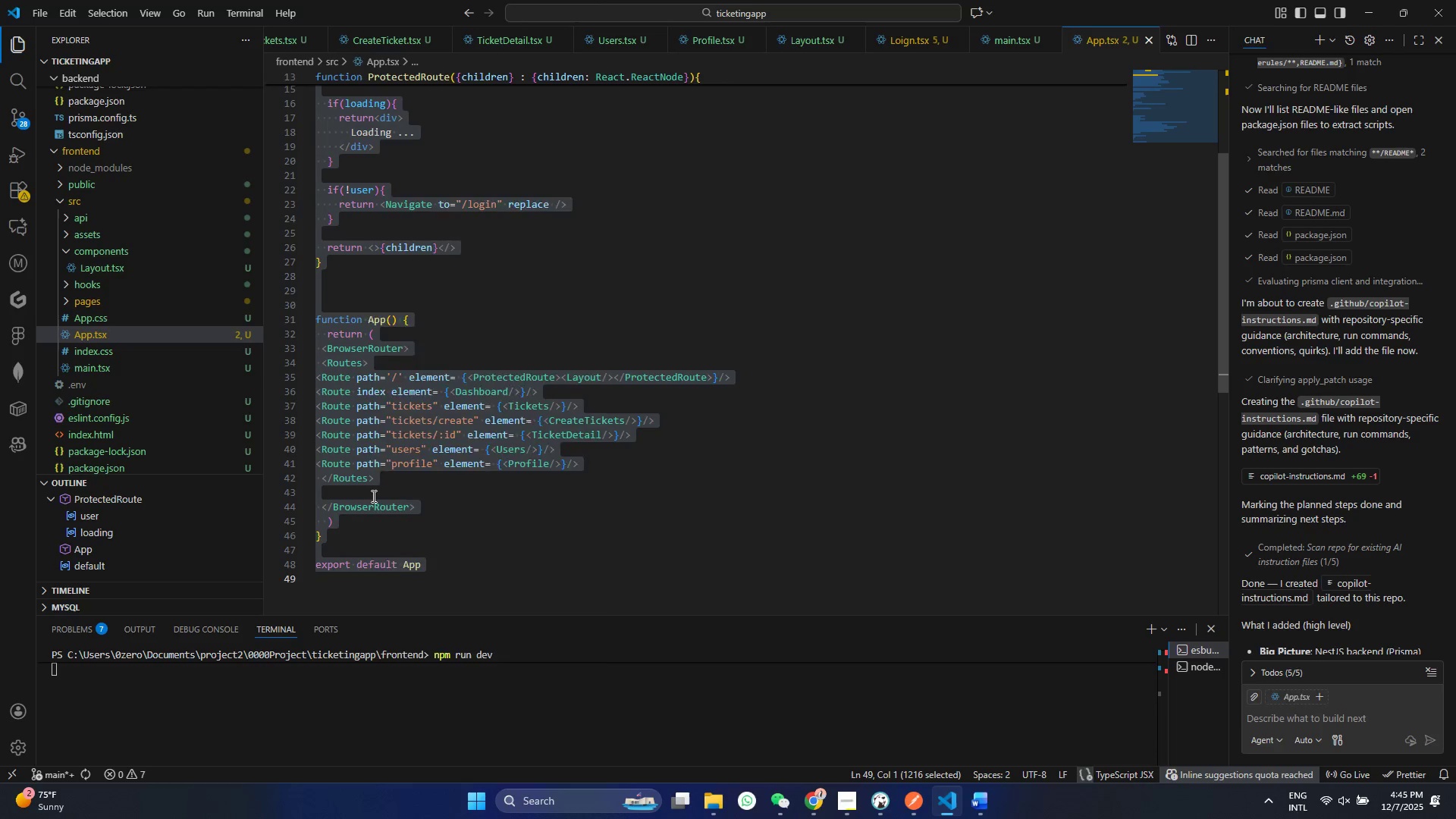 
right_click([372, 496])
 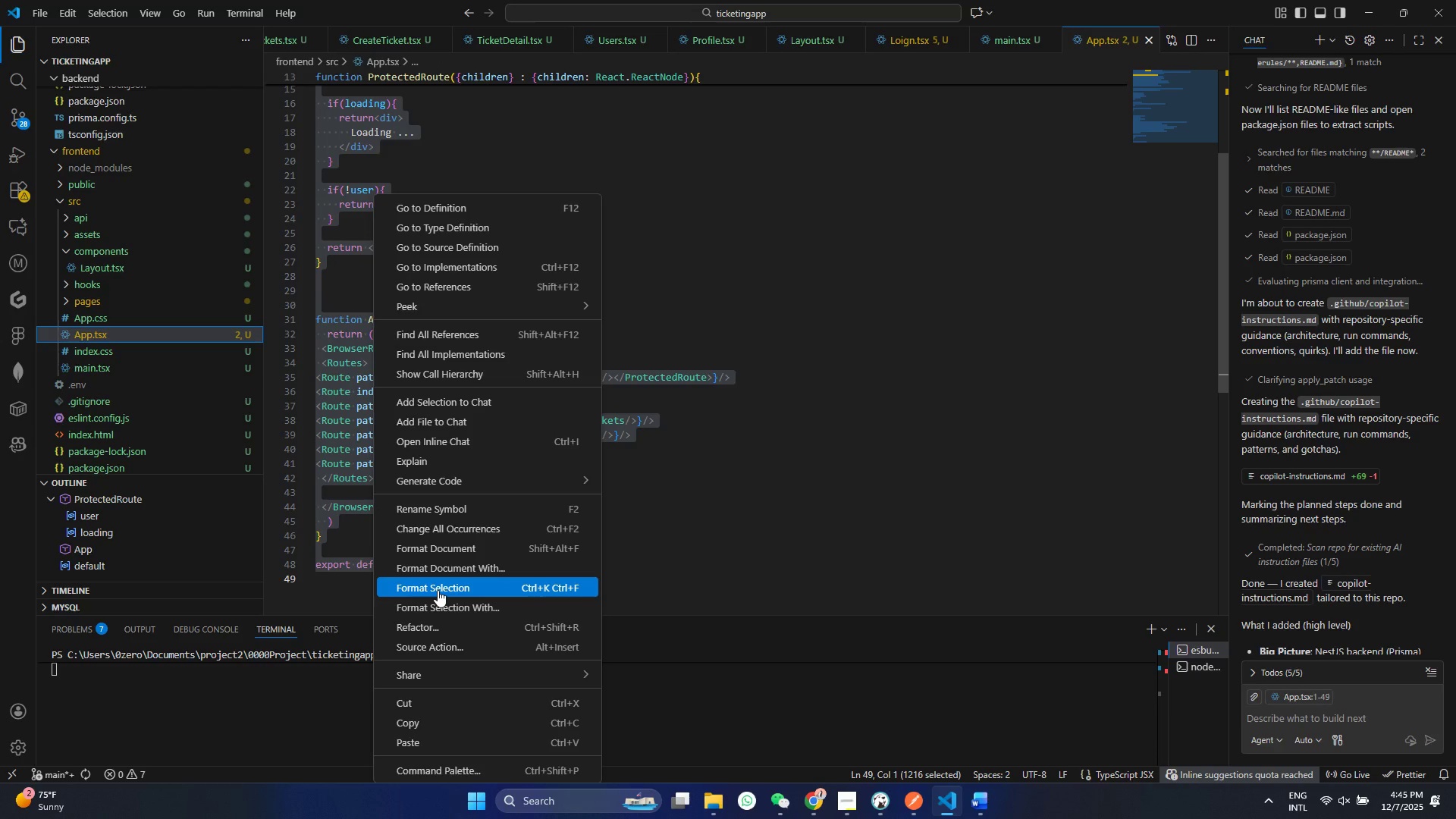 
left_click([438, 590])
 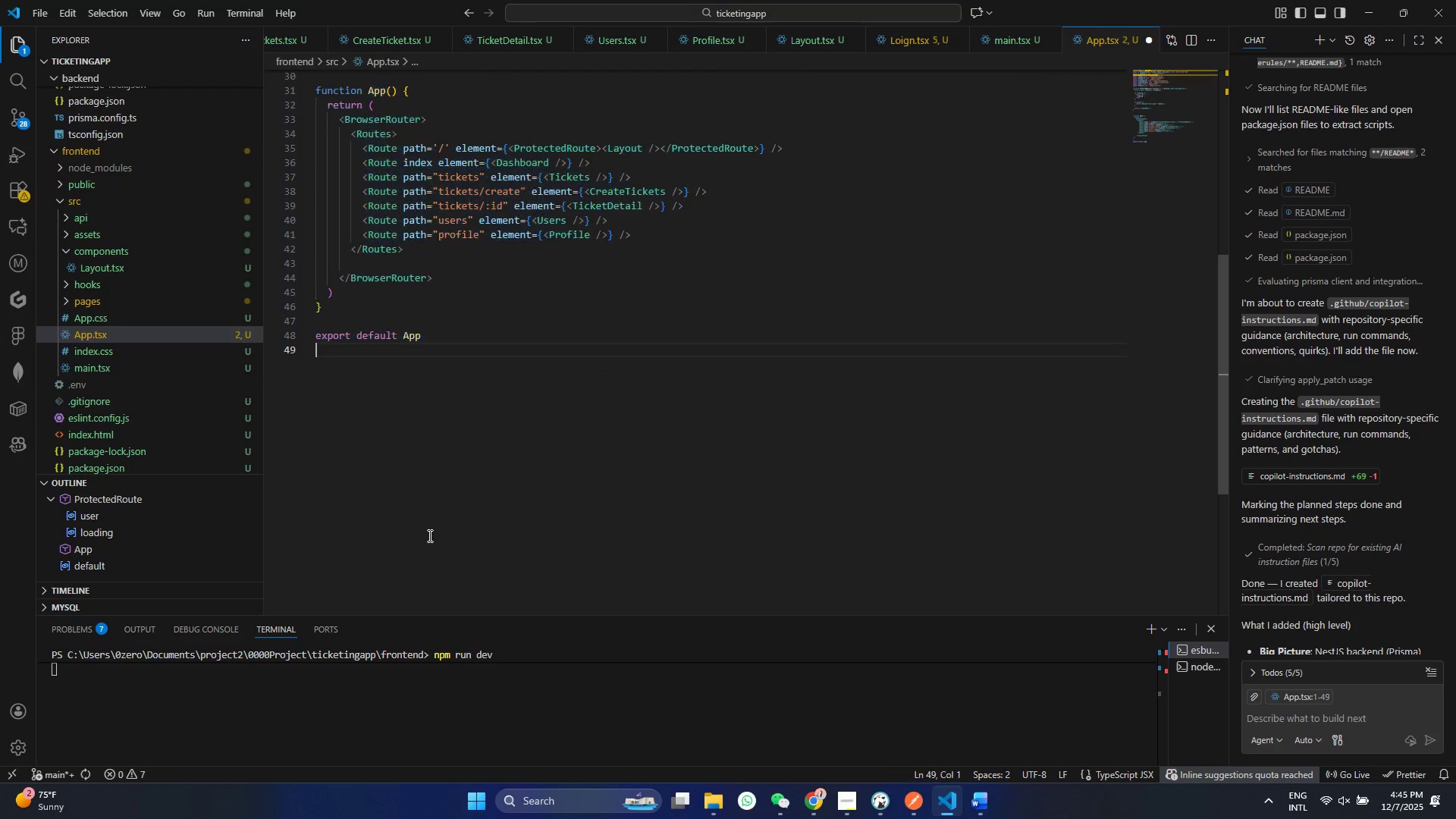 
key(Control+ControlLeft)
 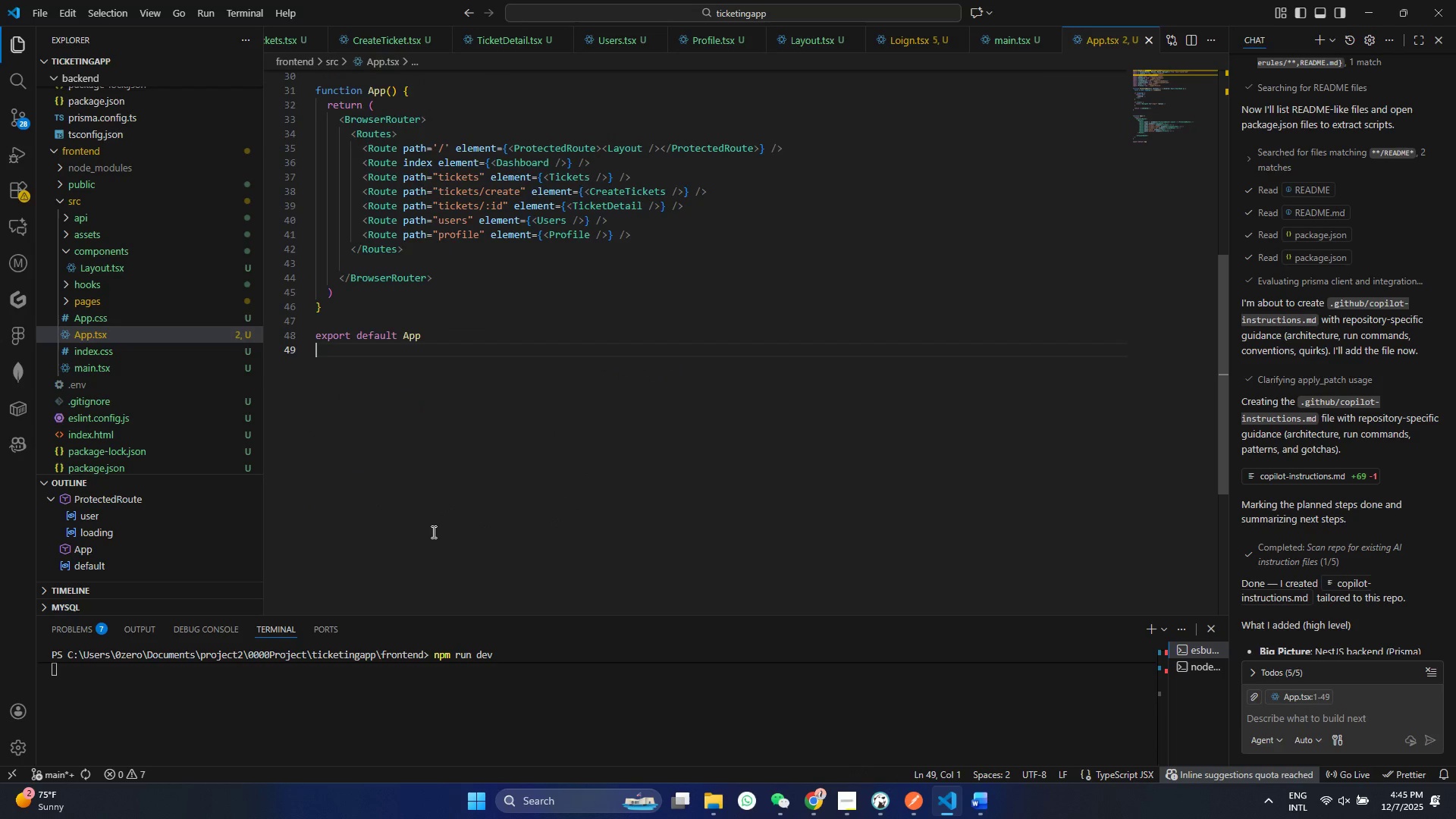 
key(Control+S)
 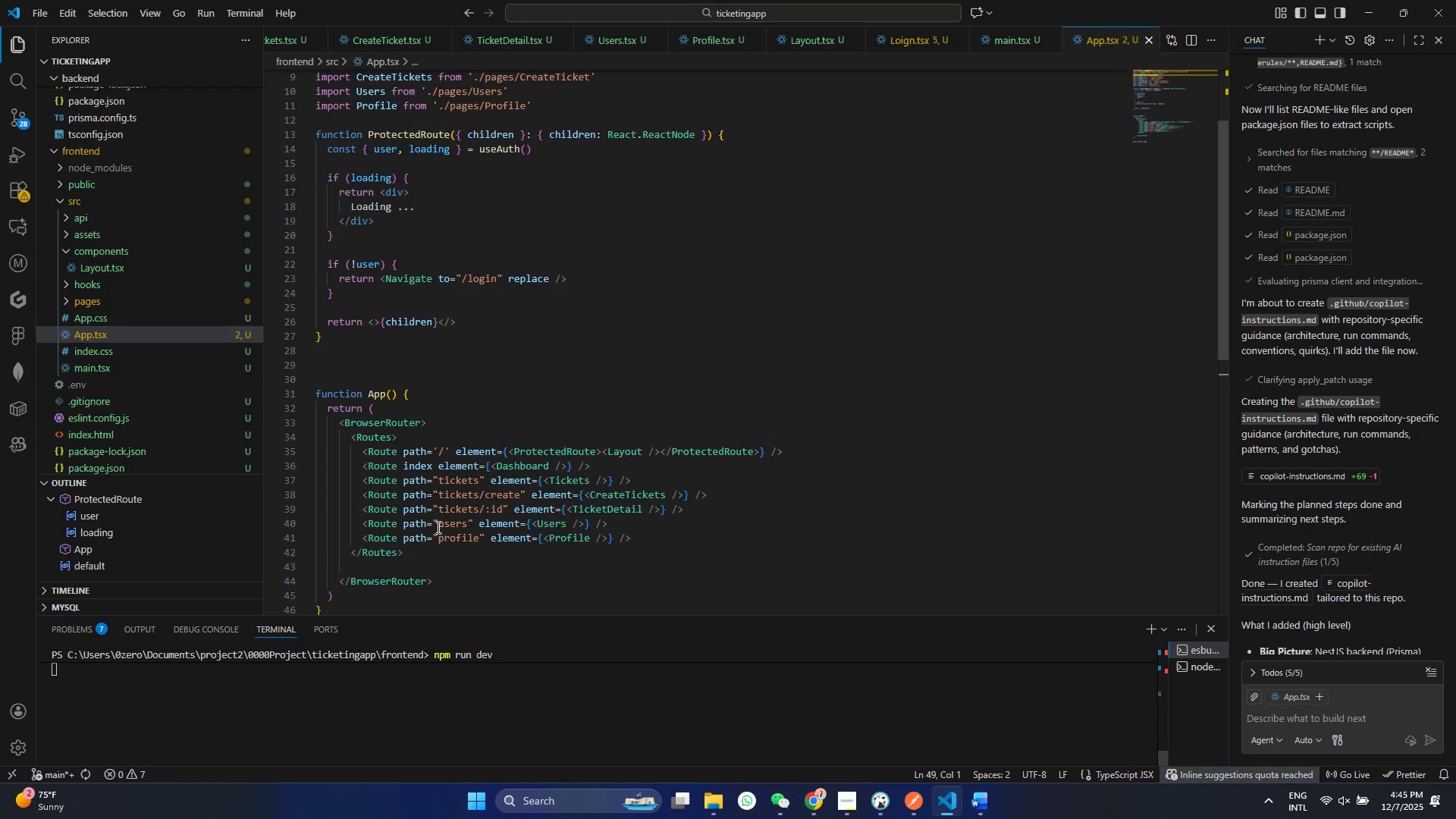 
scroll: coordinate [437, 529], scroll_direction: up, amount: 5.0
 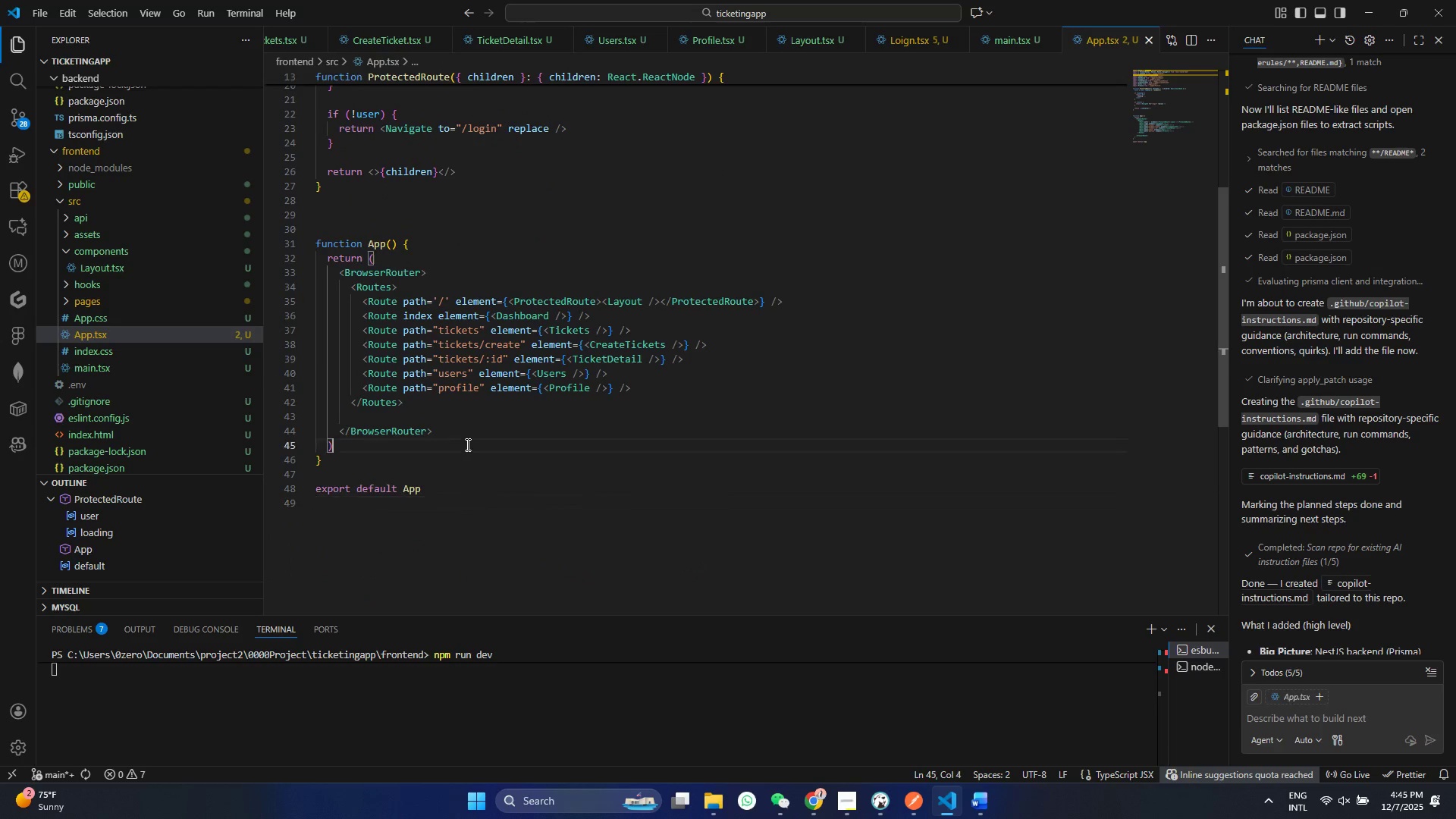 
left_click([465, 444])
 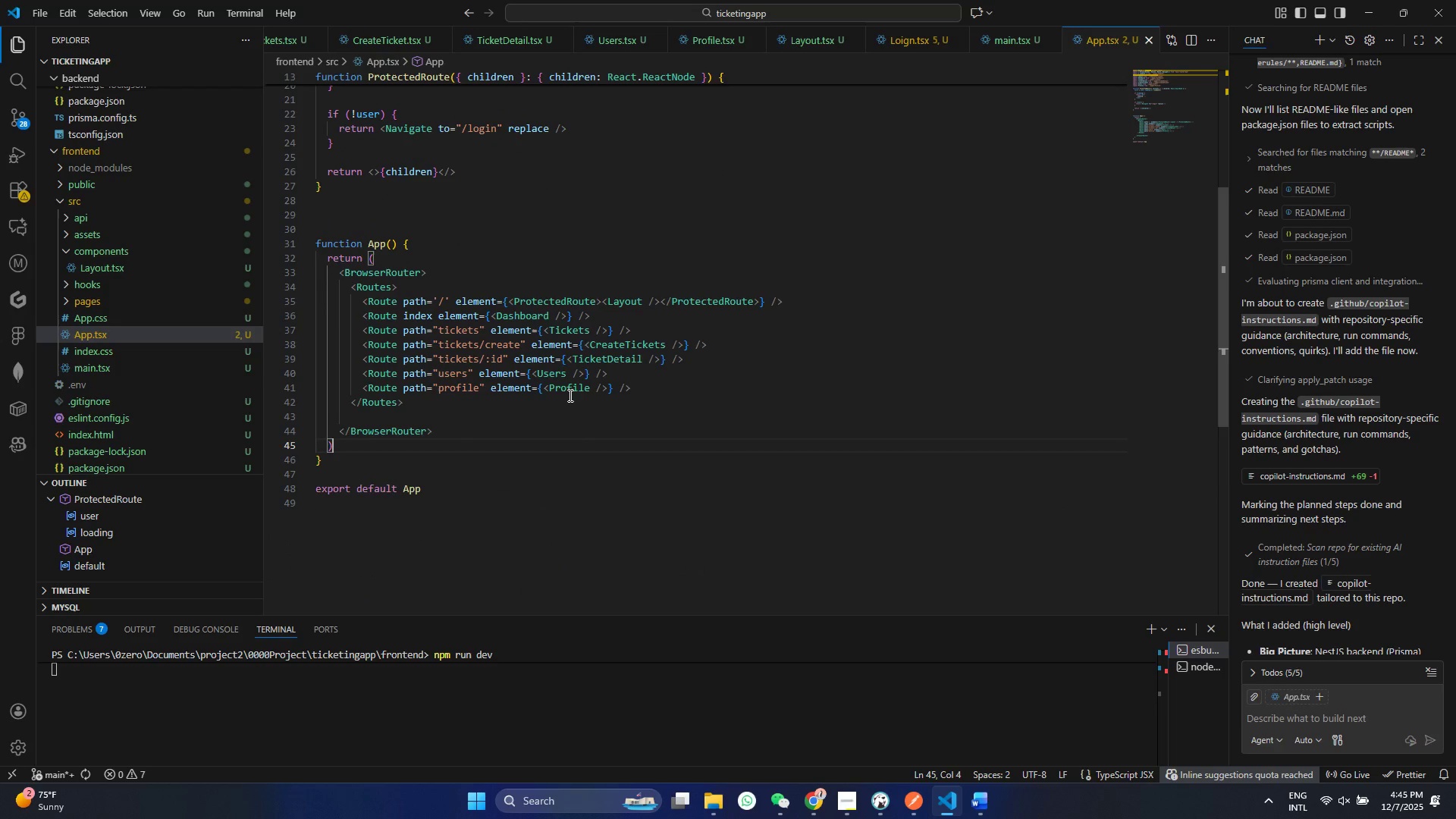 
key(Control+ControlLeft)
 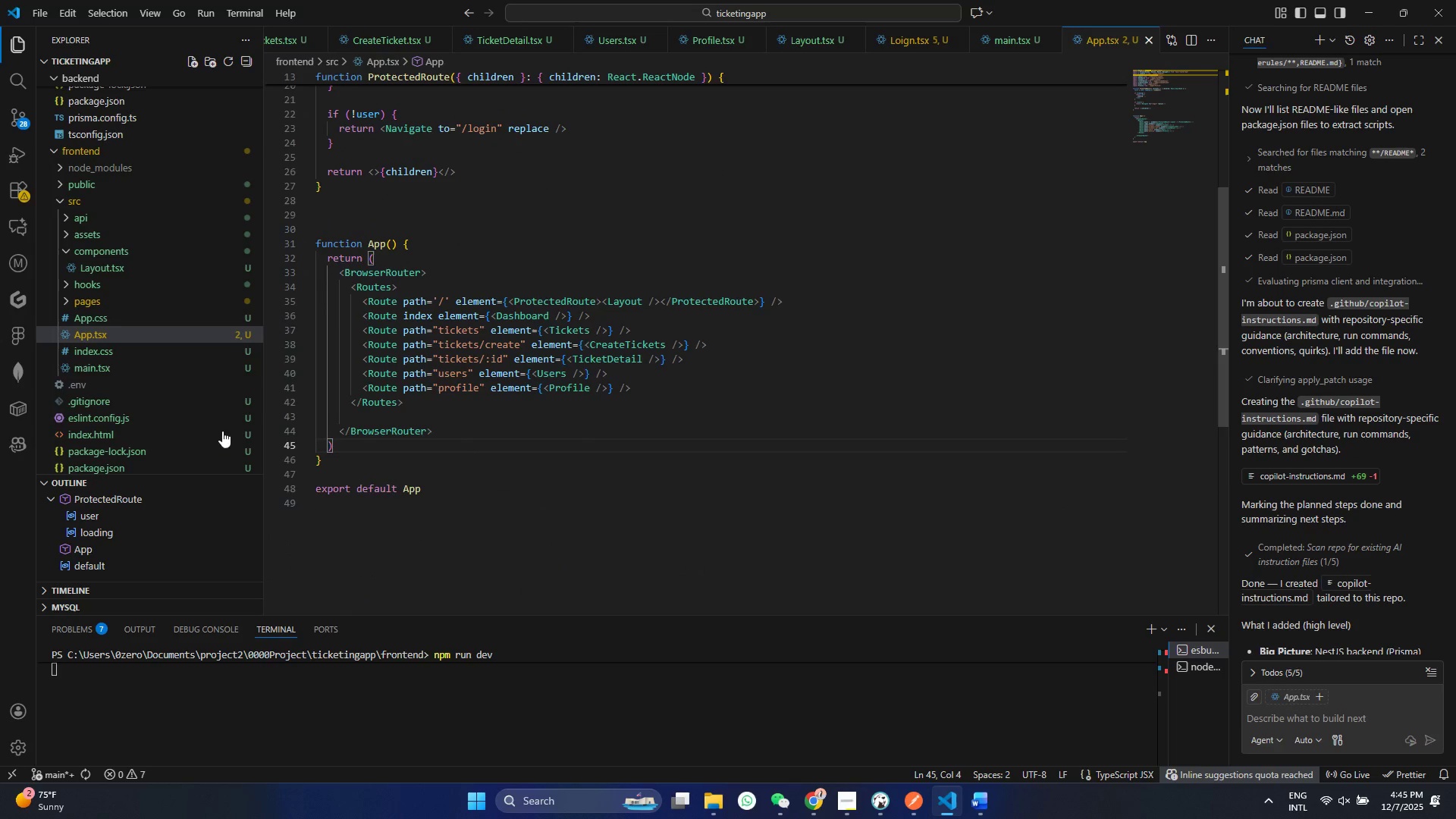 
key(Control+S)
 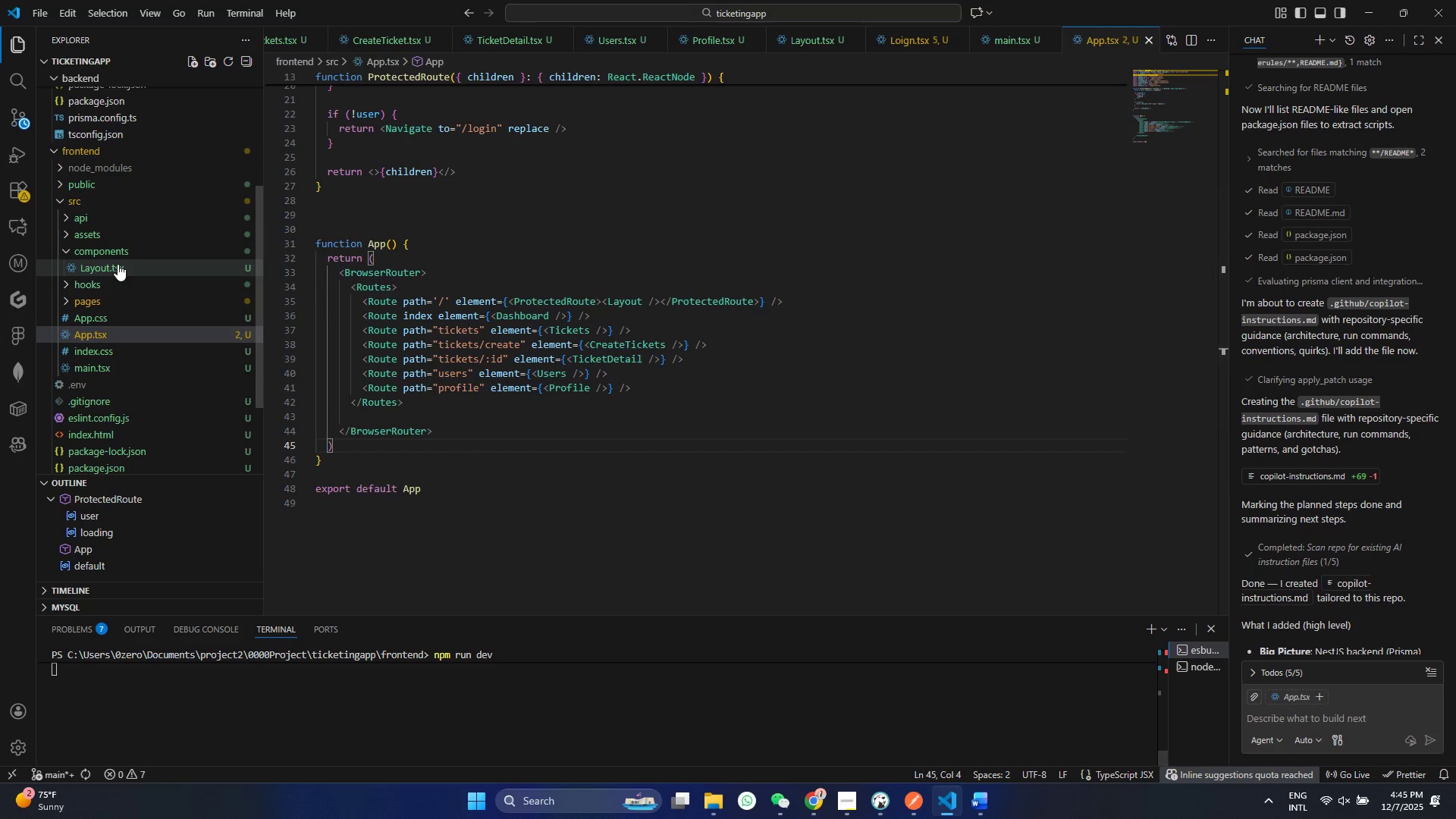 
left_click([118, 264])
 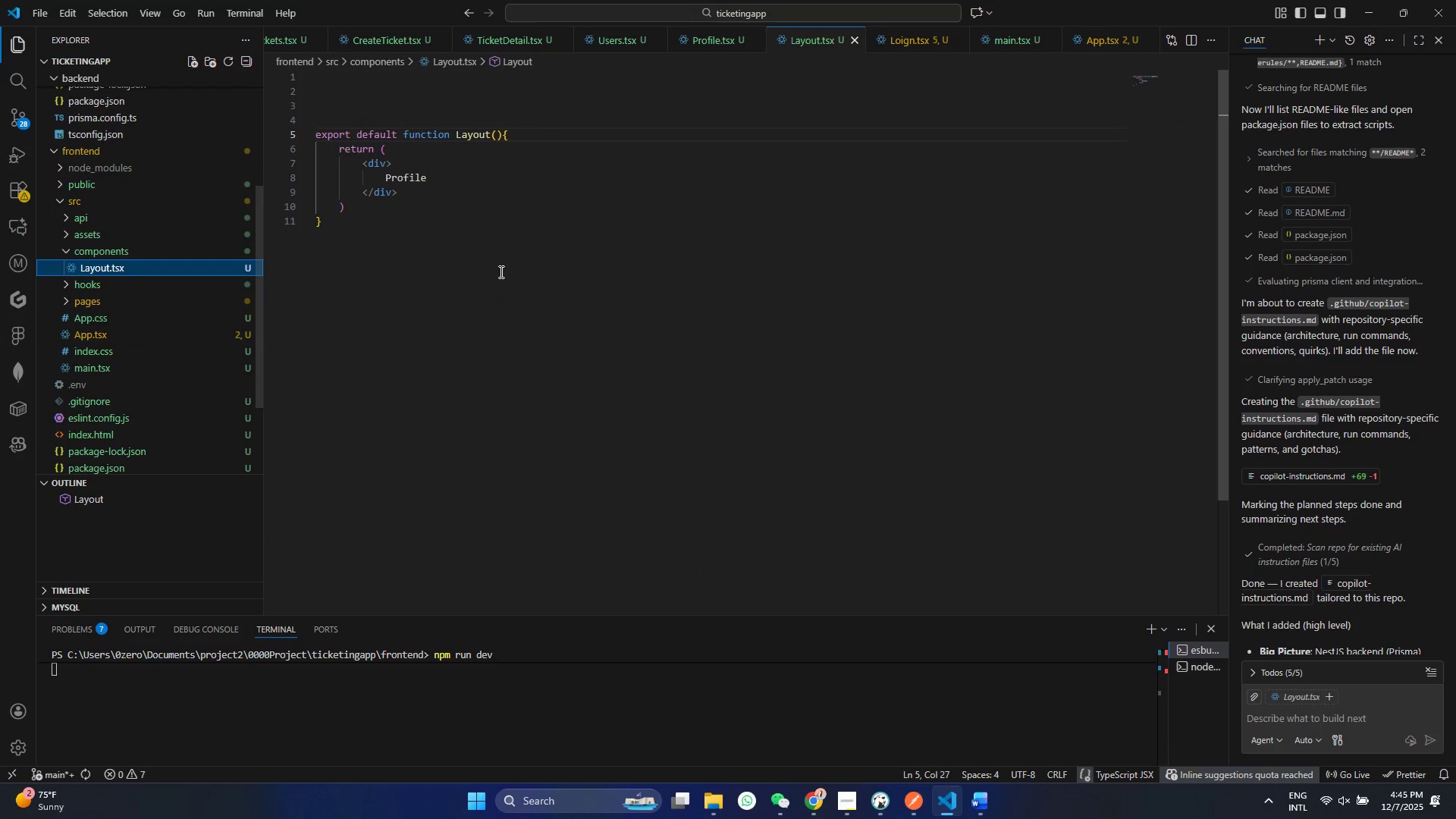 
left_click([500, 271])
 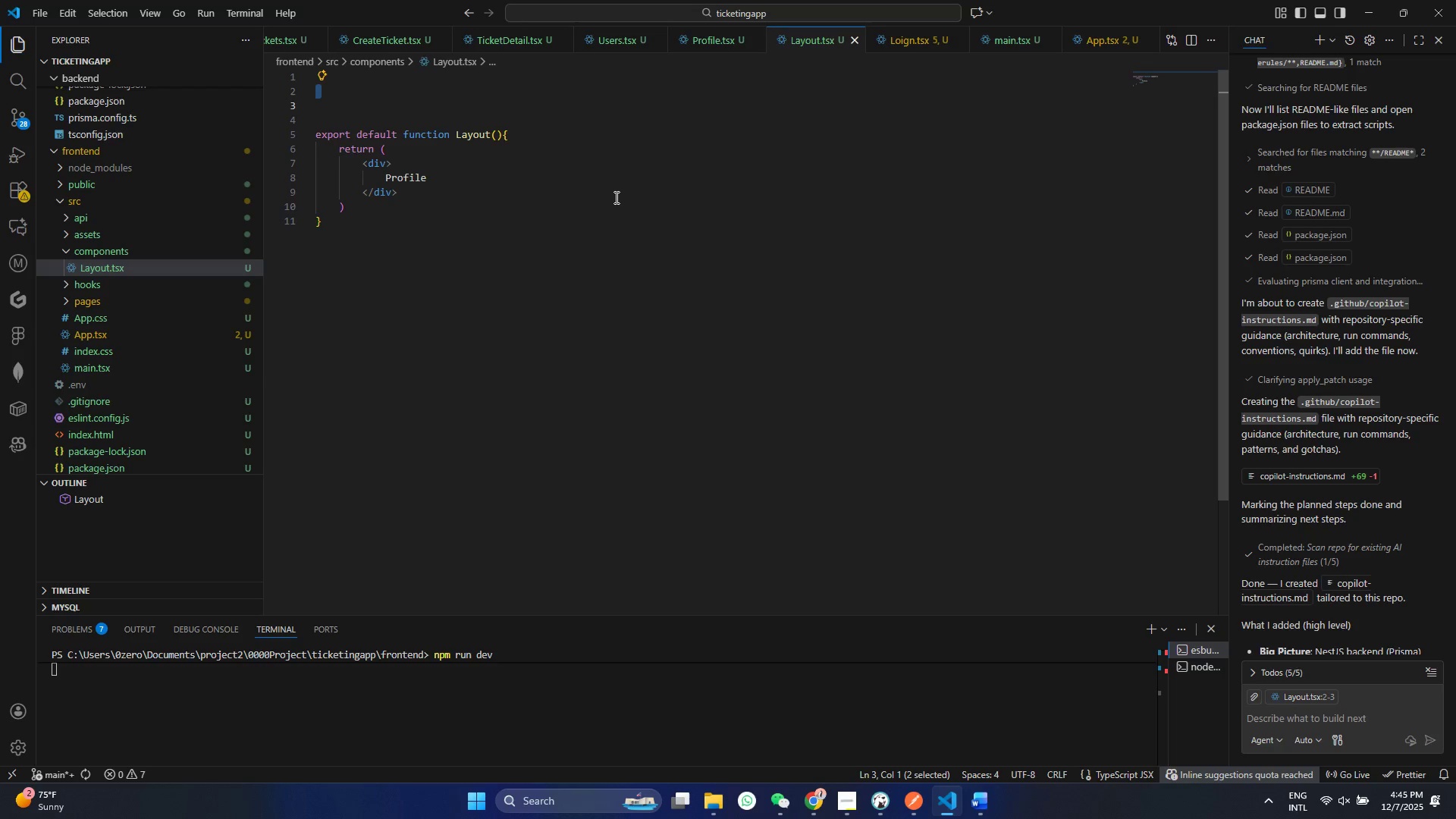 
wait(18.41)
 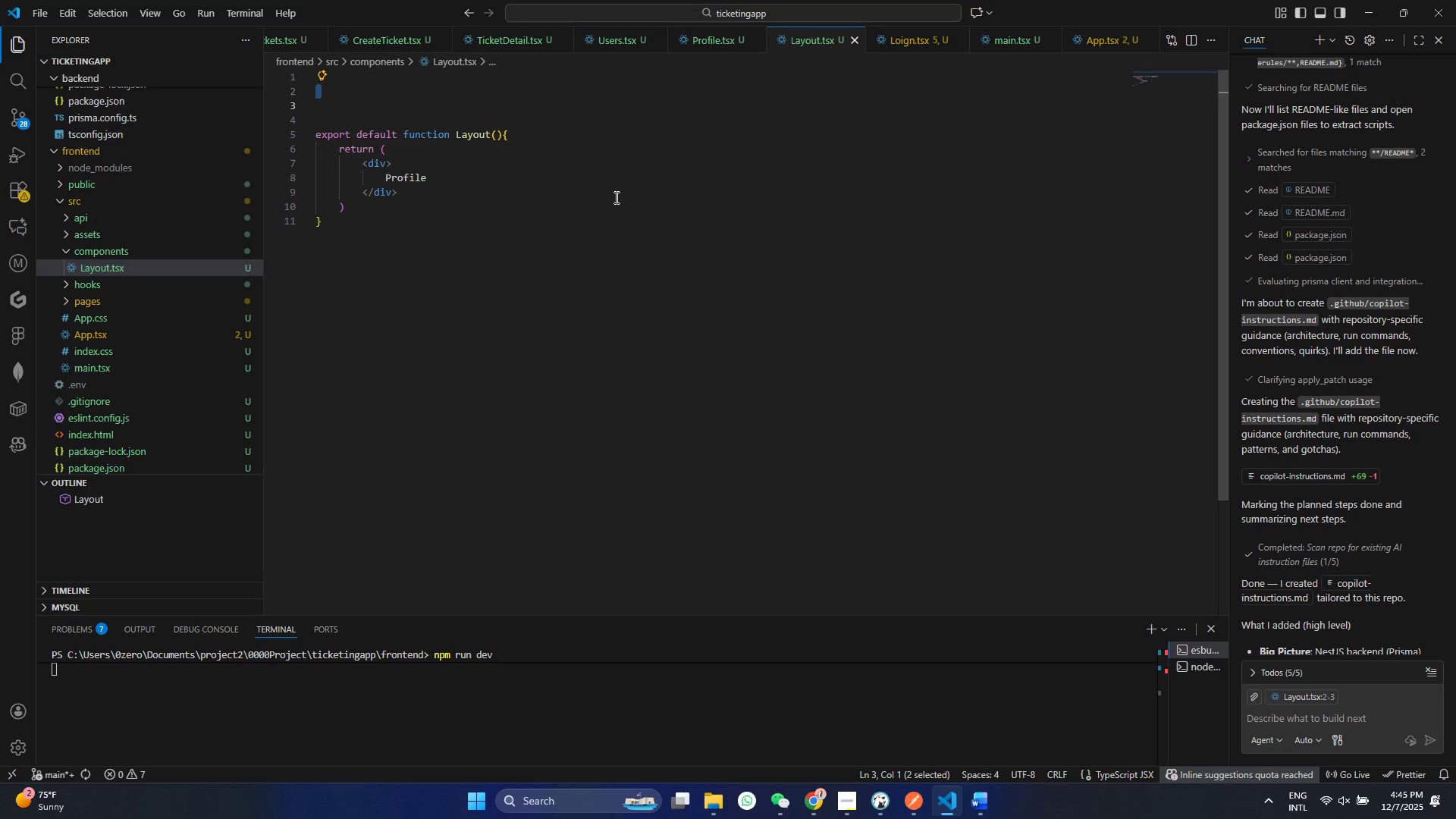 
key(ArrowUp)
 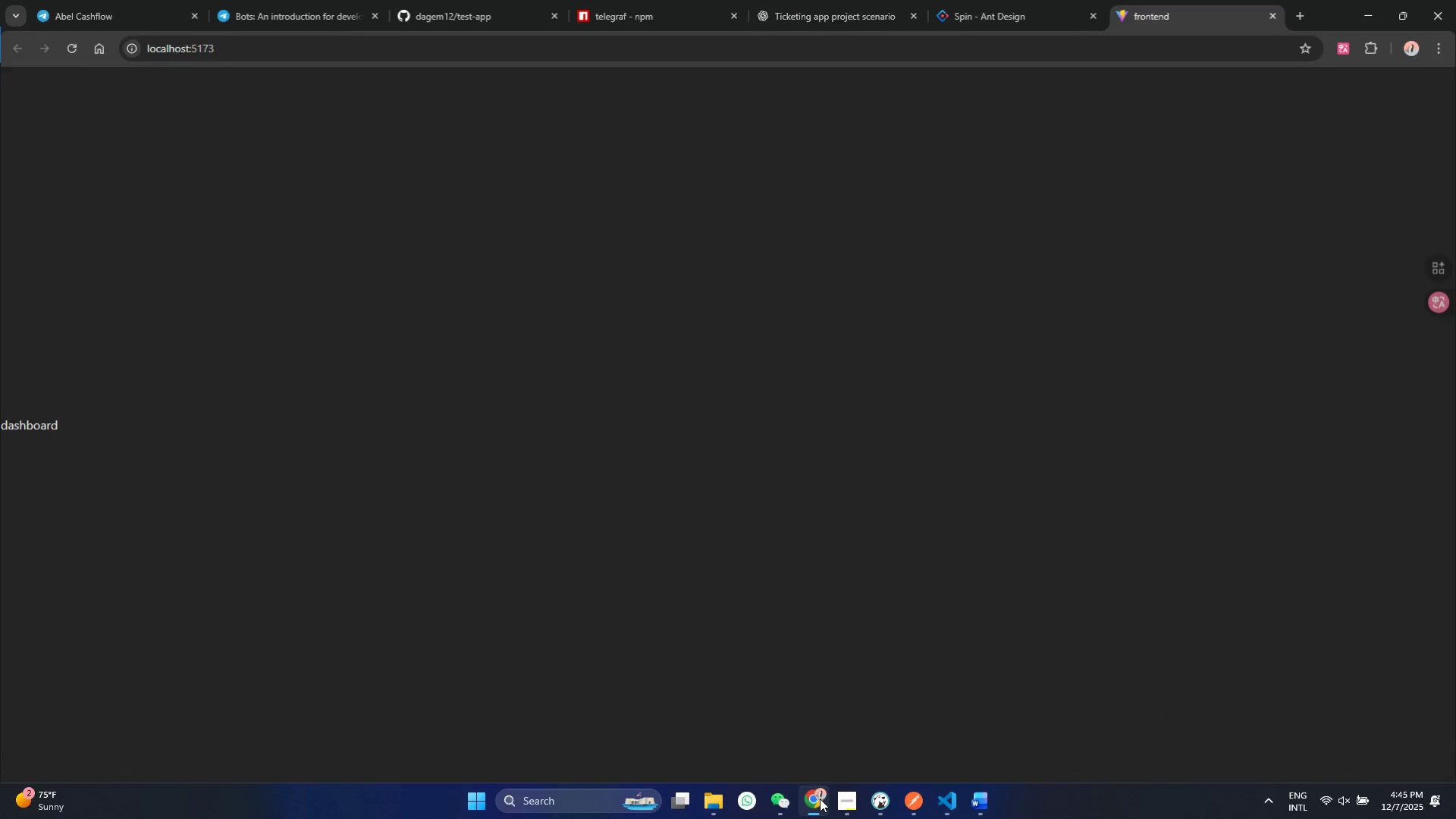 
left_click([820, 799])
 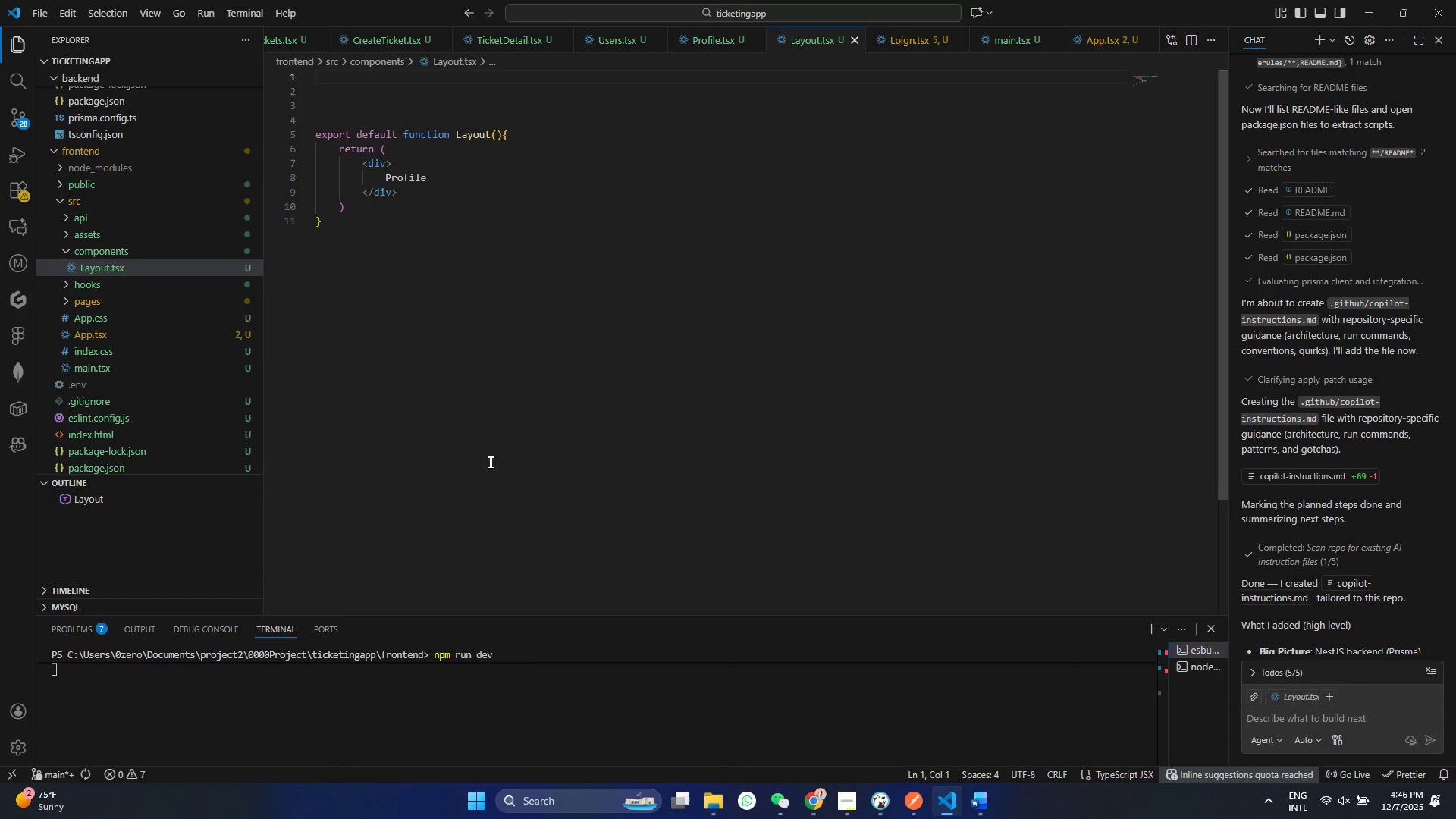 
key(Control+ControlLeft)
 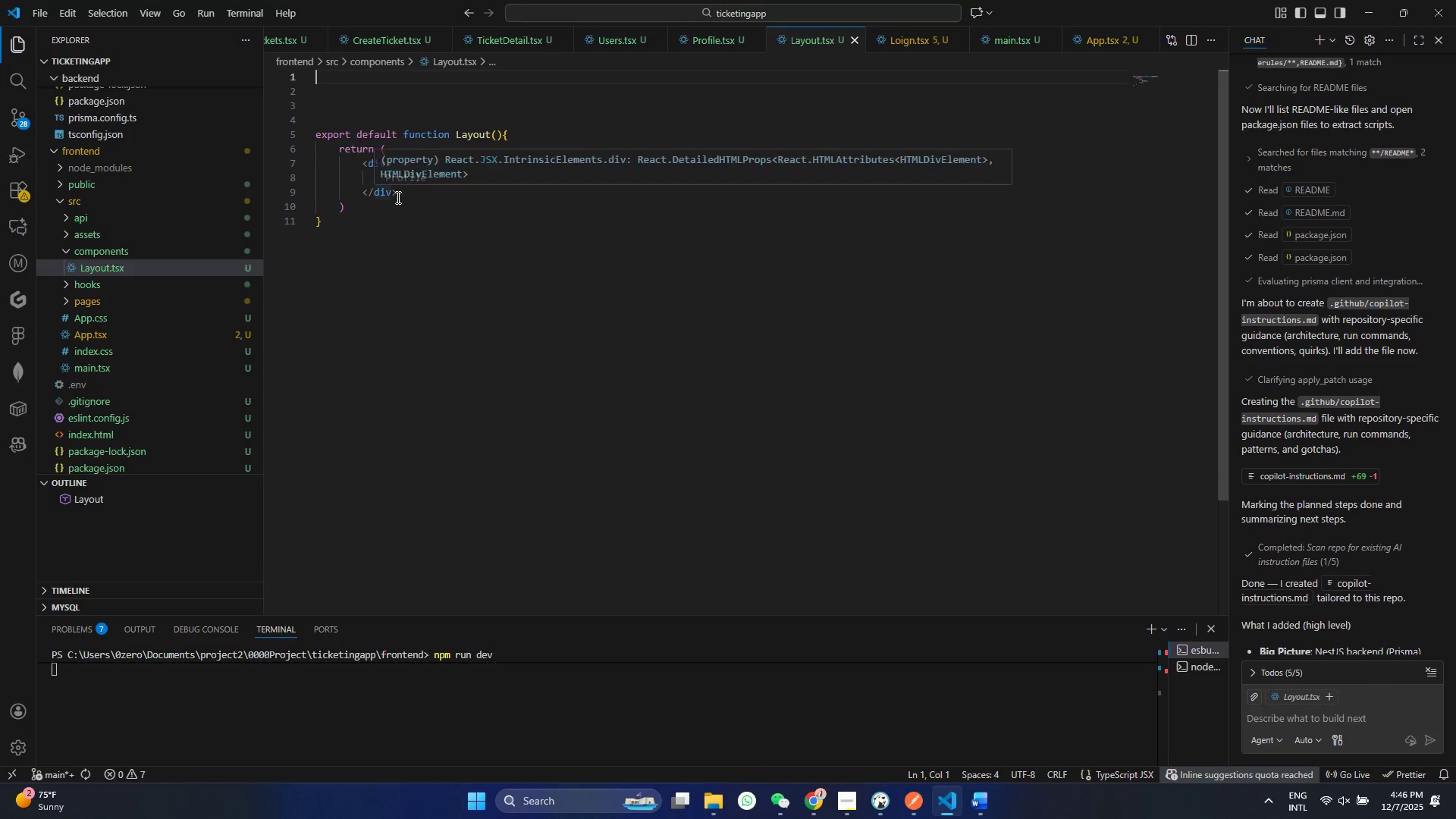 
type(import {Outlet)
 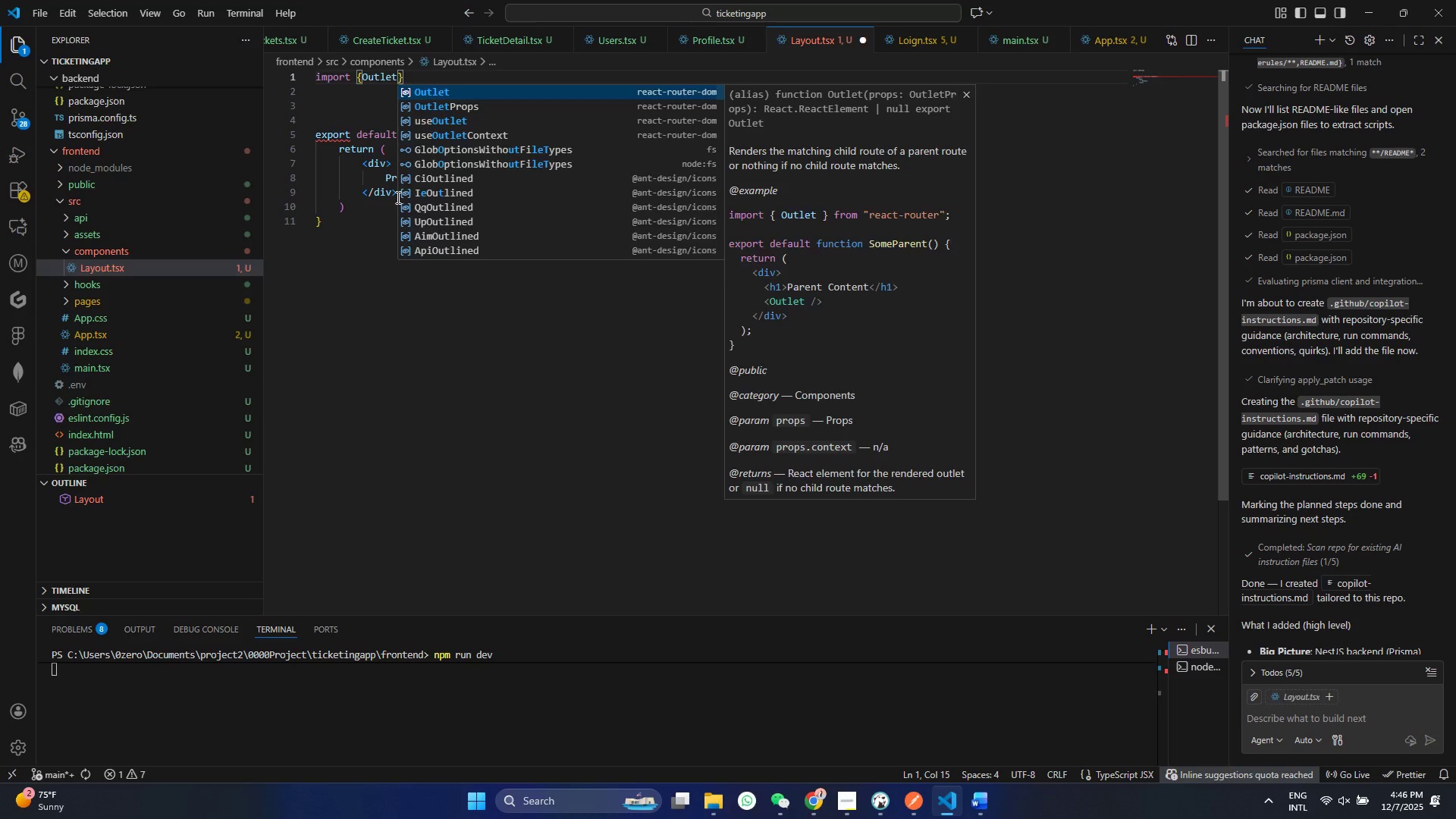 
key(Enter)
 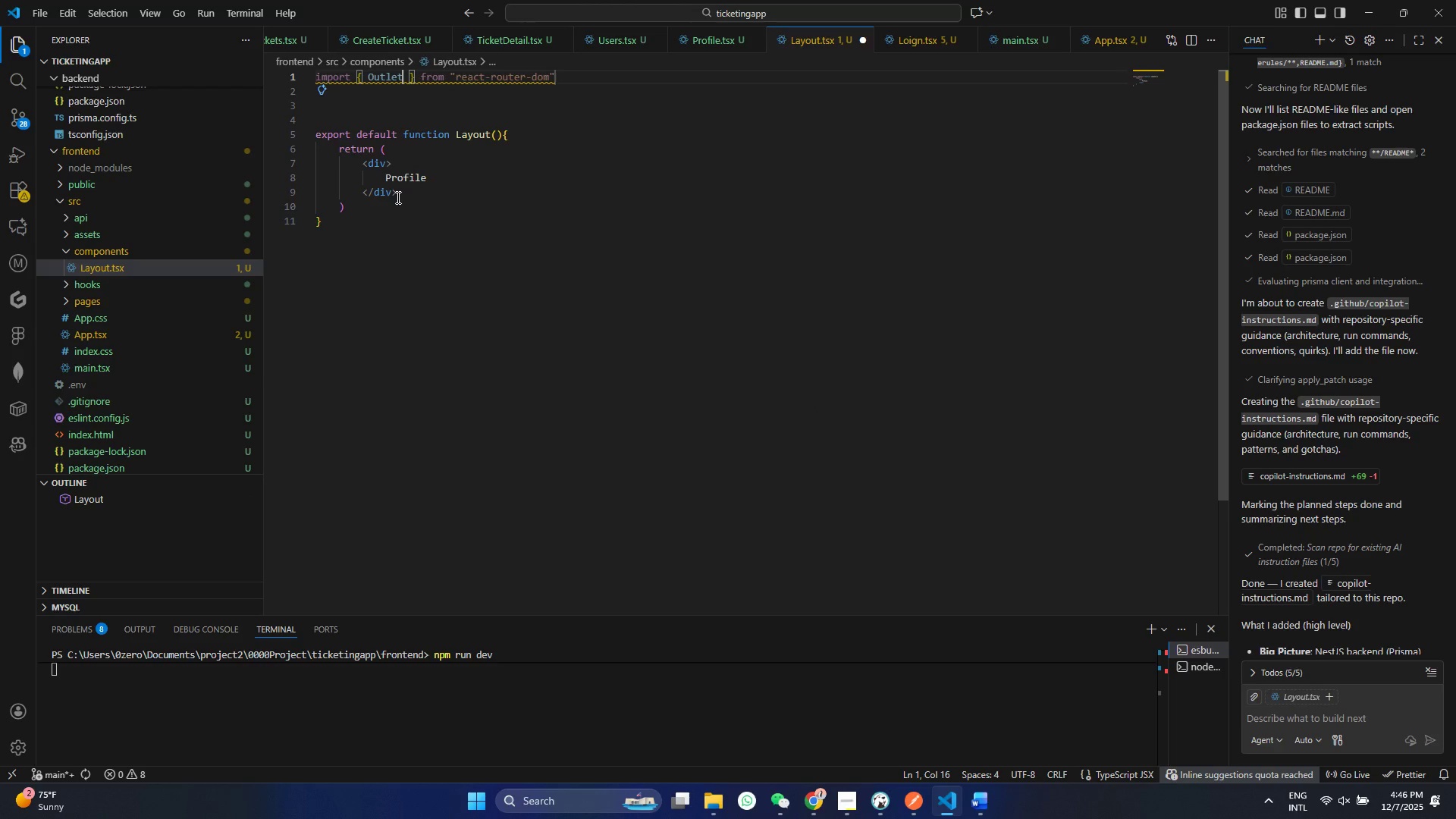 
type( , usNa)
 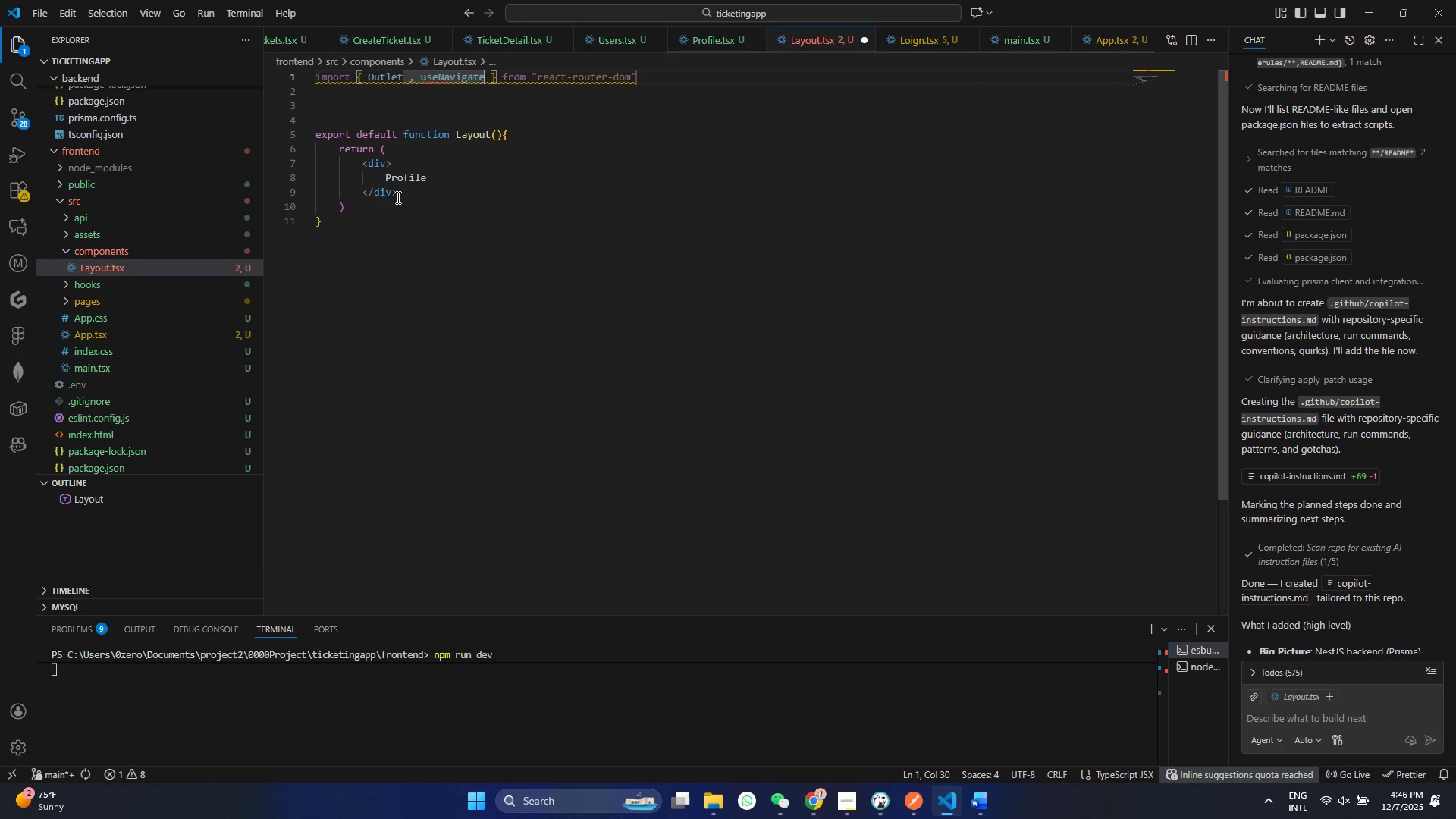 
 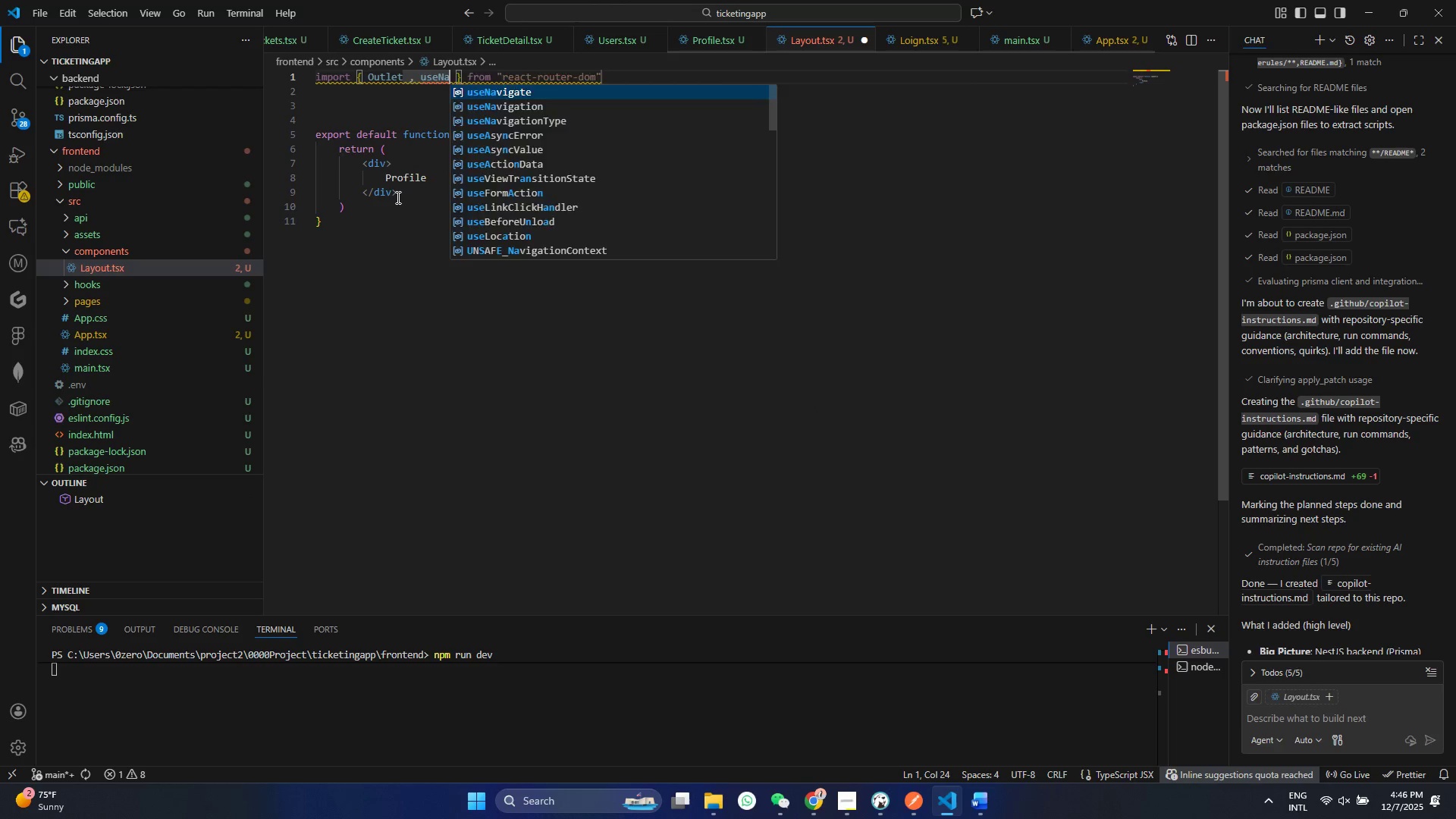 
key(Enter)
 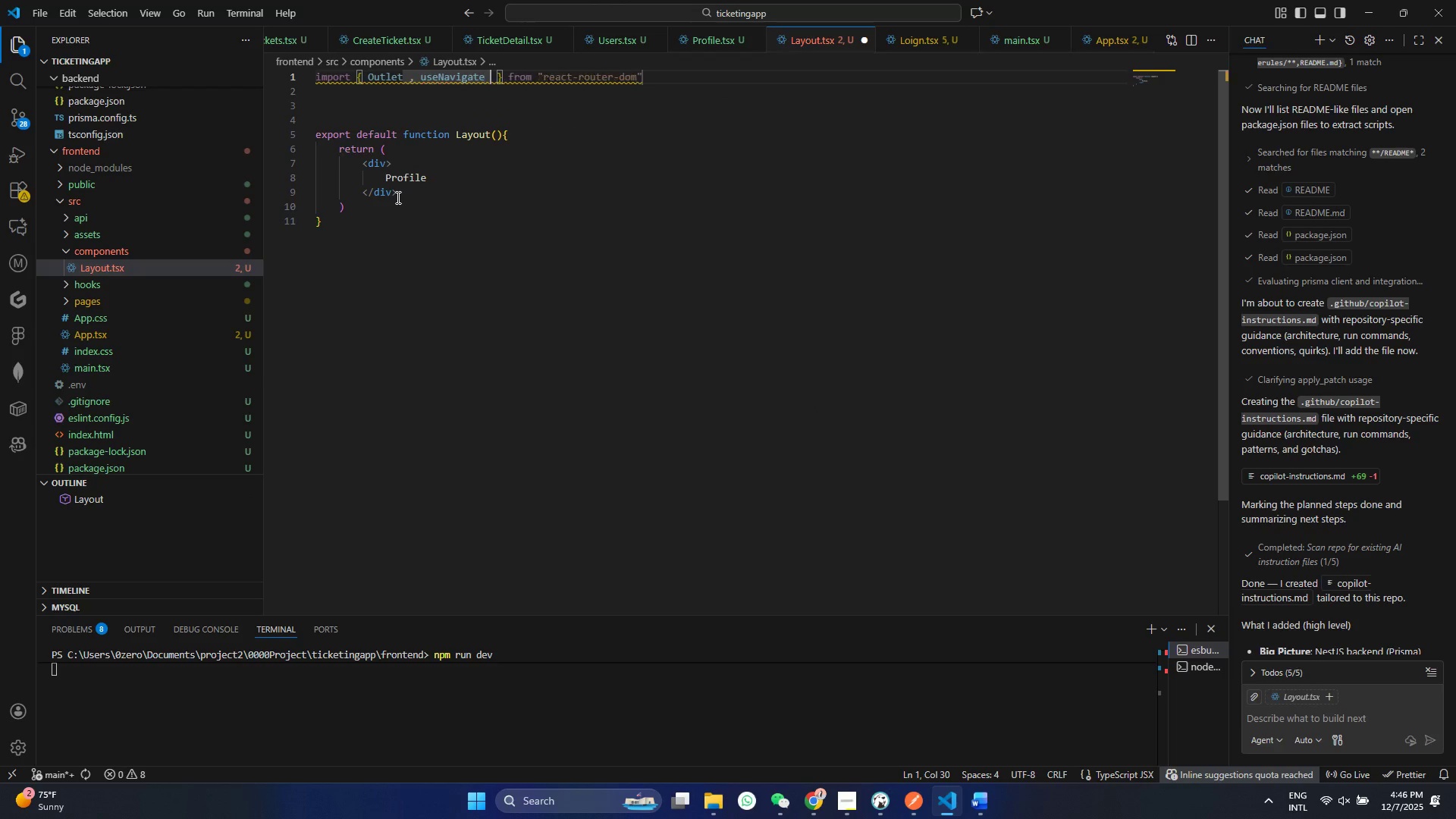 
type( , useLoc)
 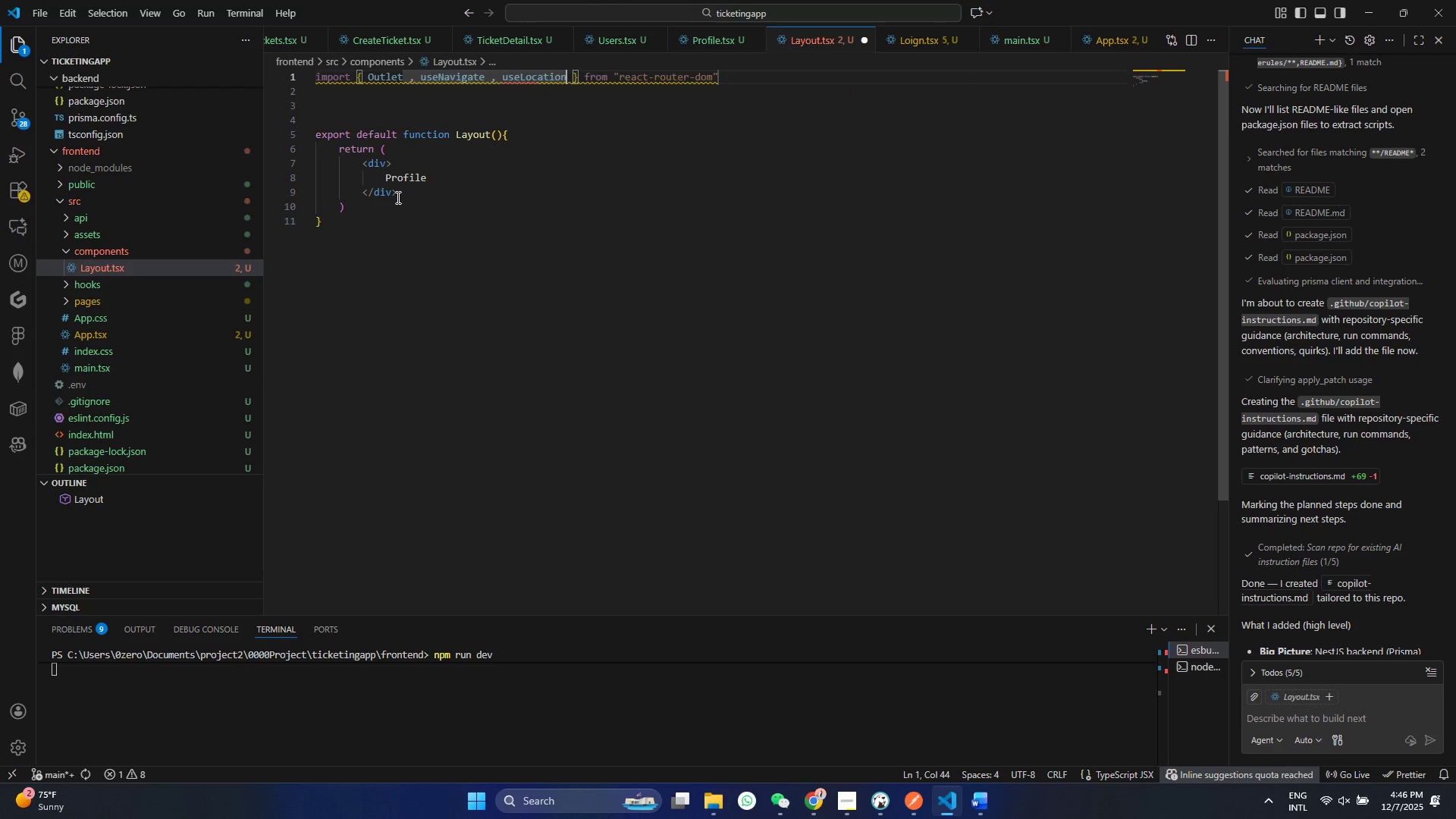 
 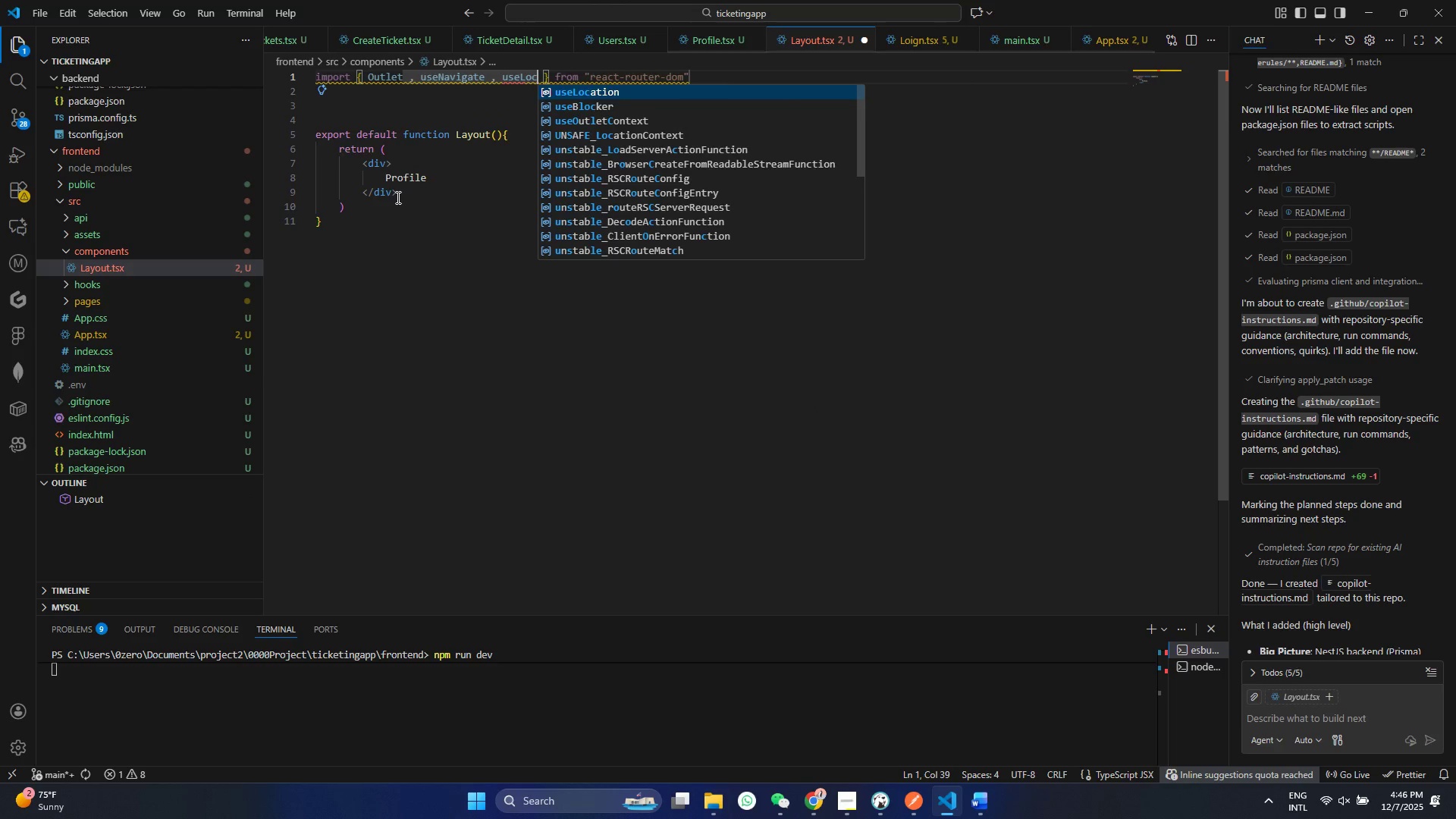 
key(Enter)
 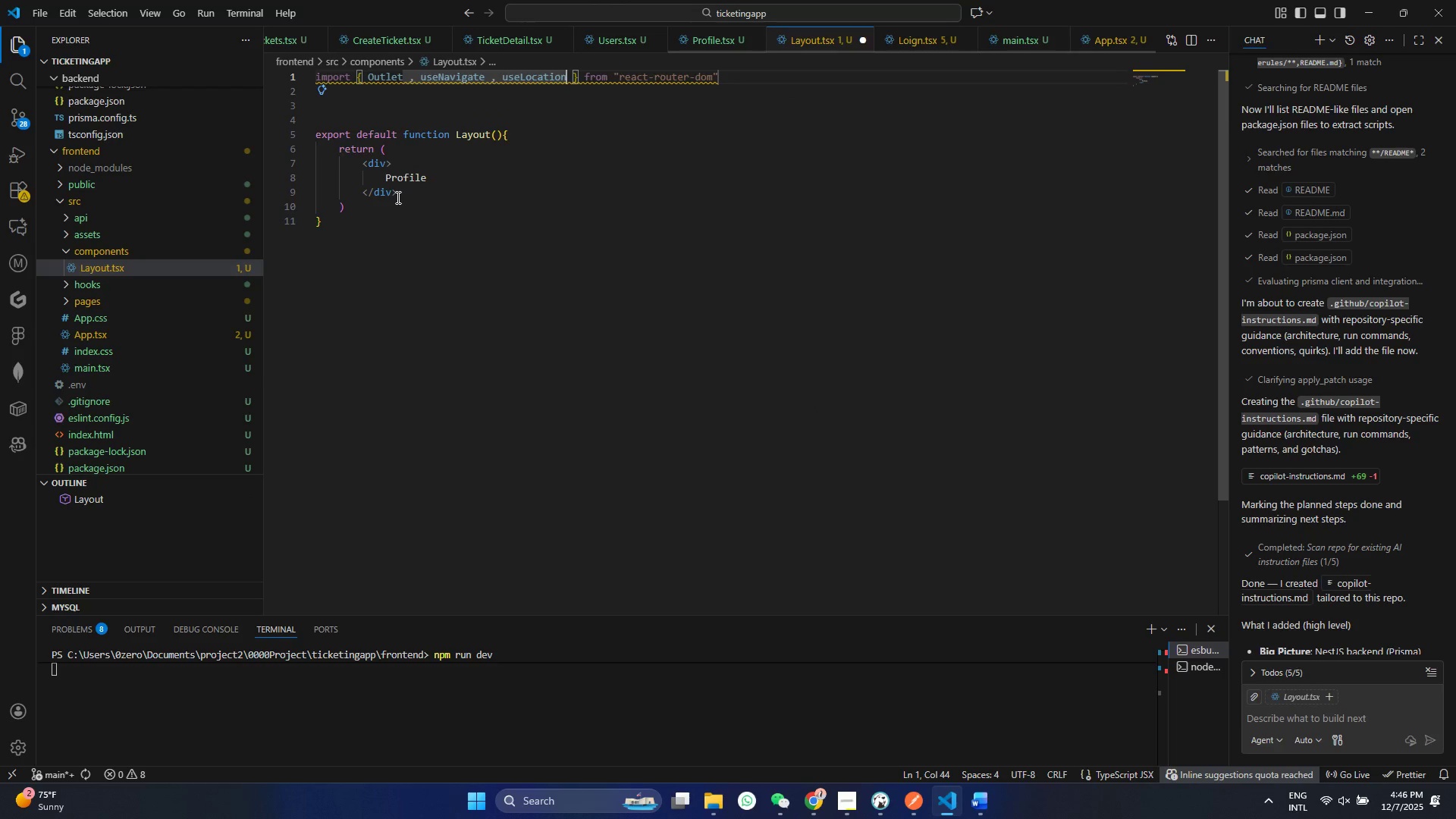 
key(Control+ControlLeft)
 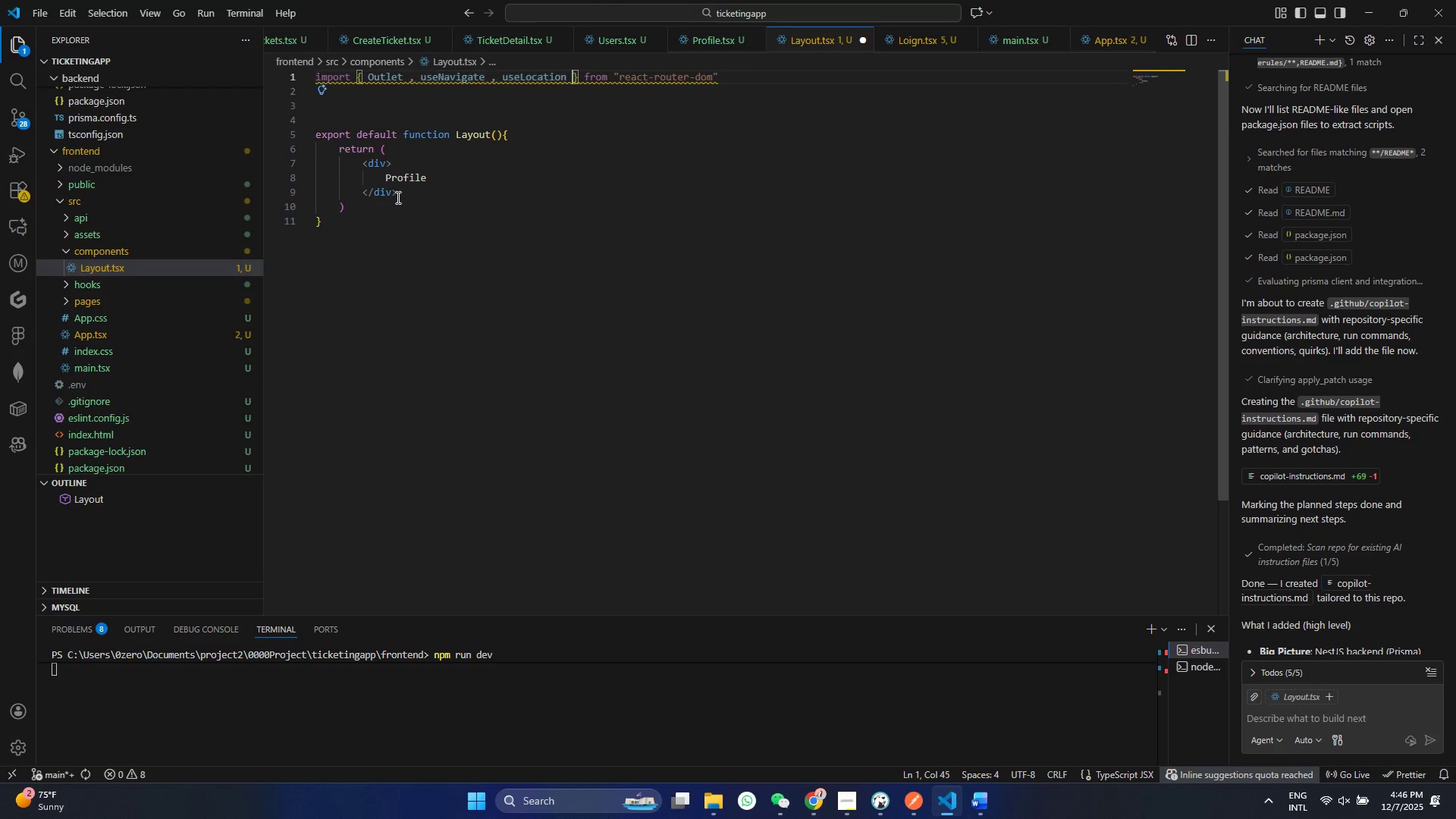 
key(ArrowRight)
 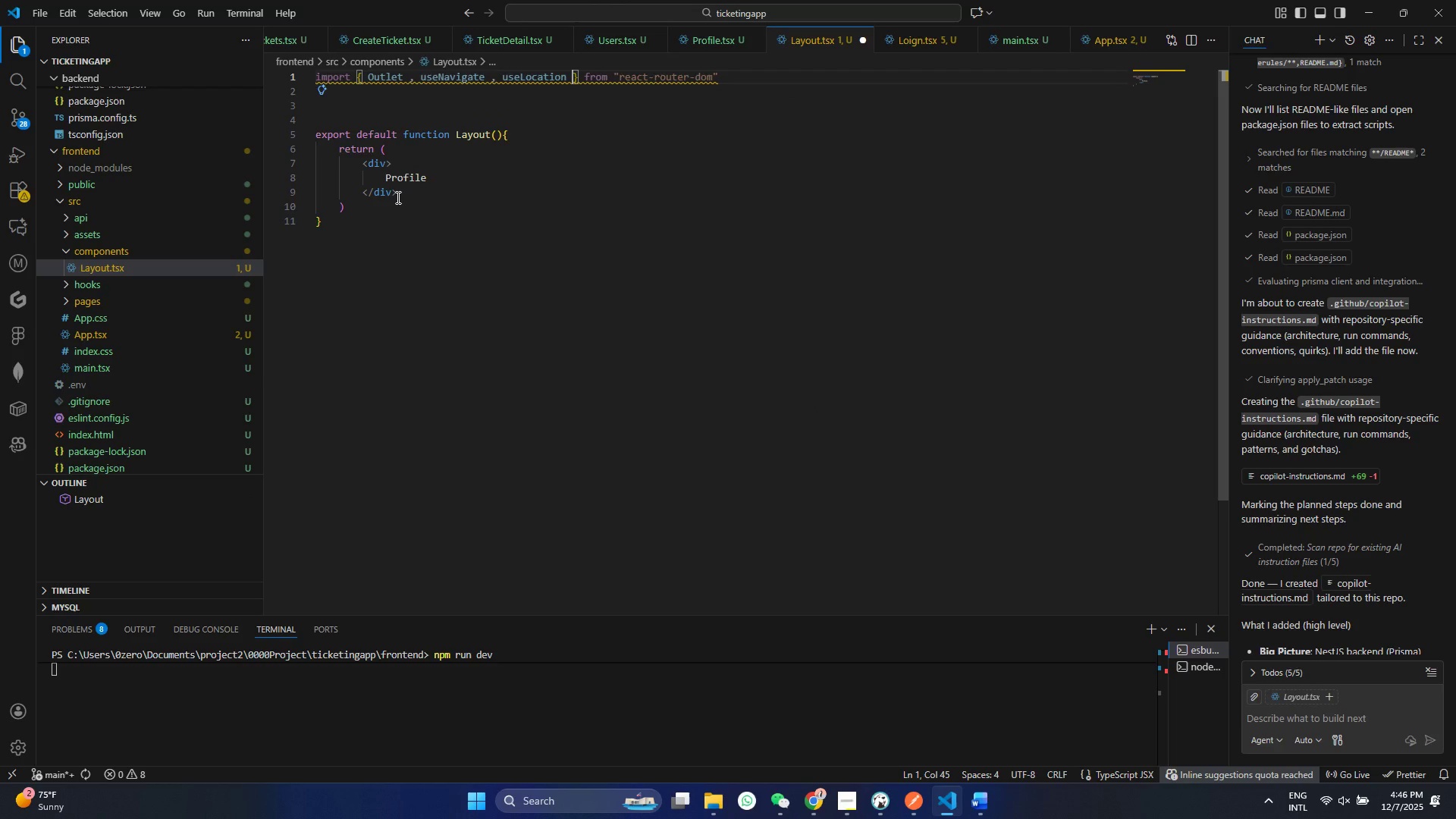 
key(Control+ControlLeft)
 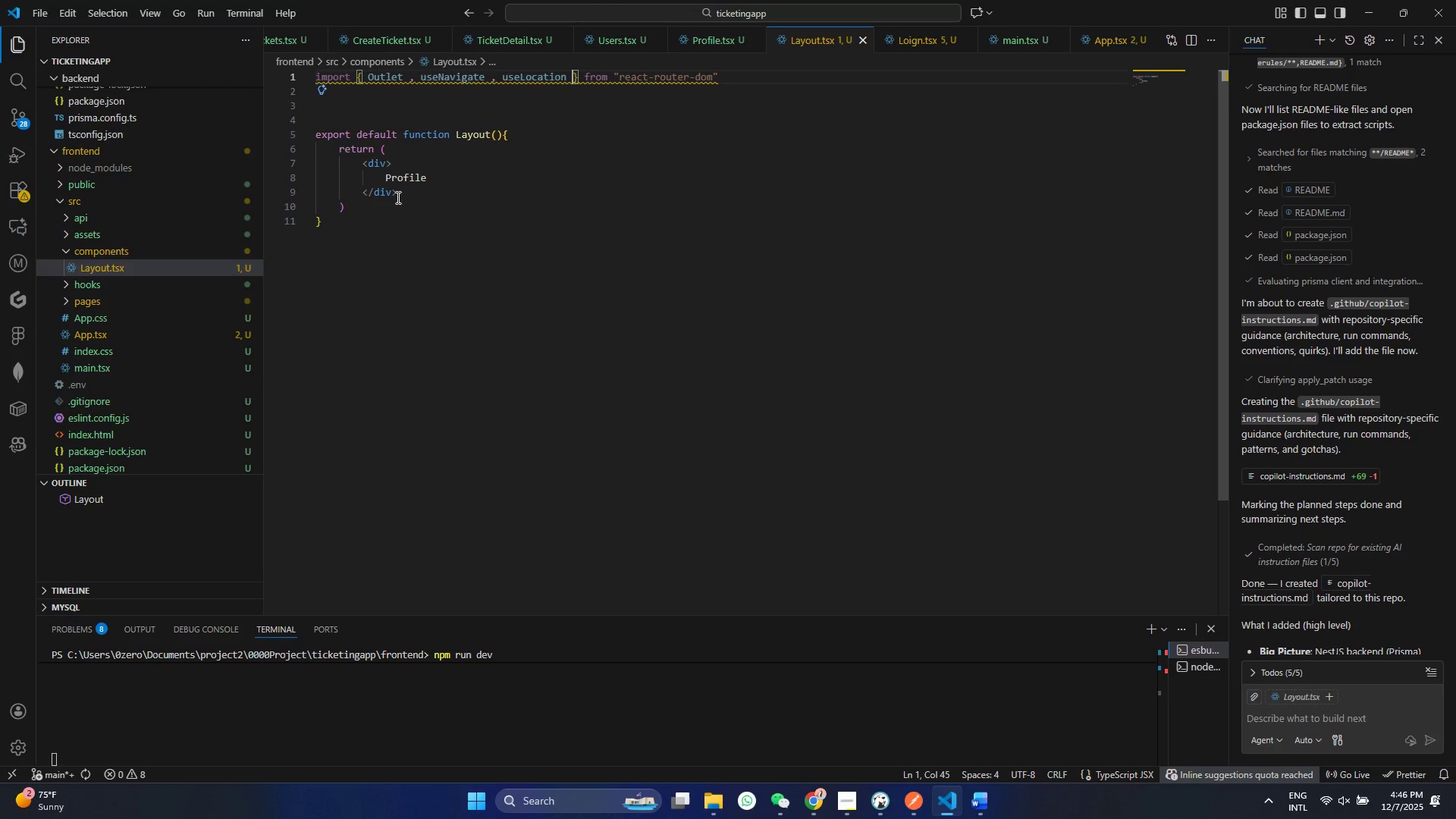 
key(Control+S)
 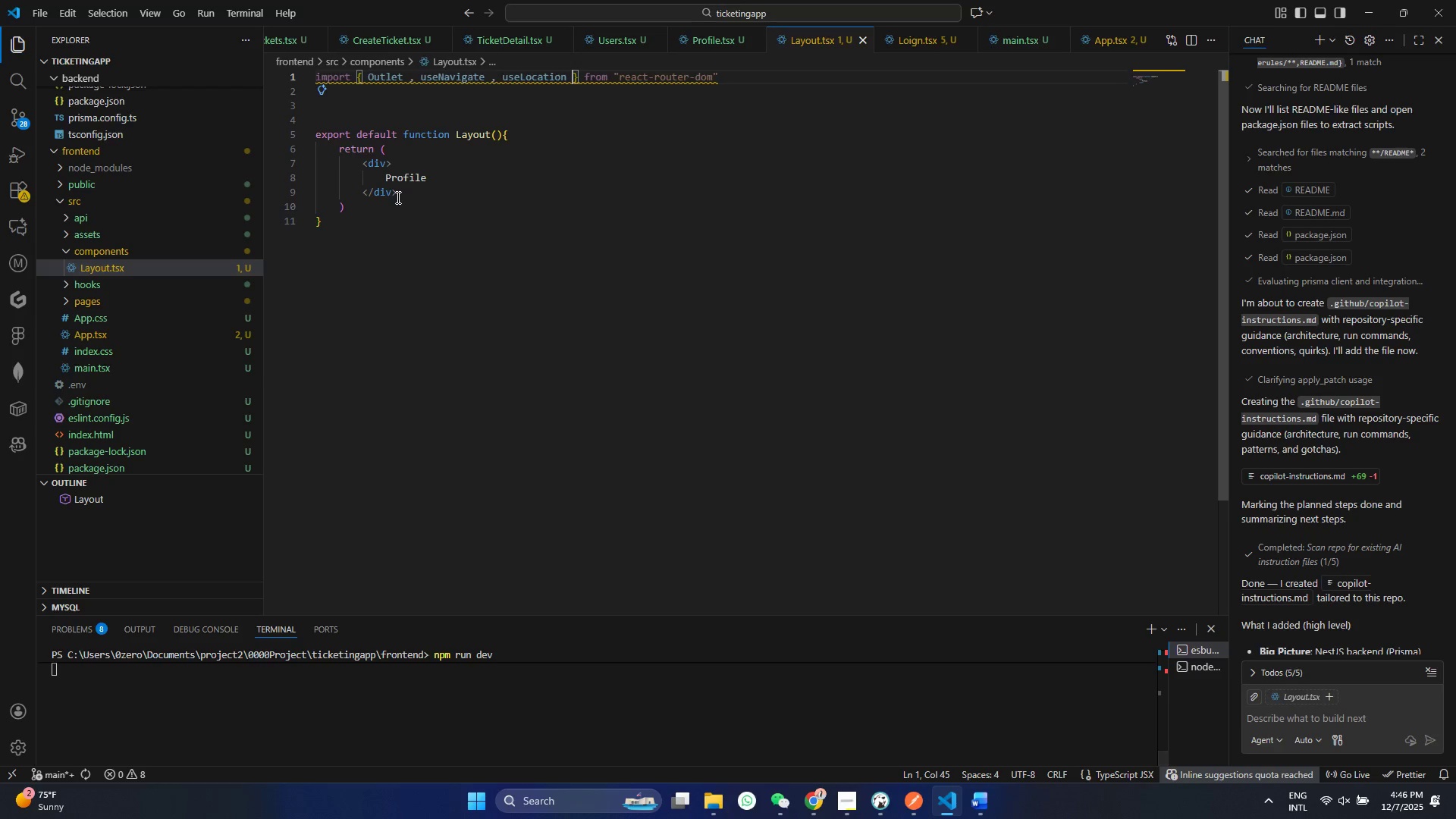 
key(End)
 